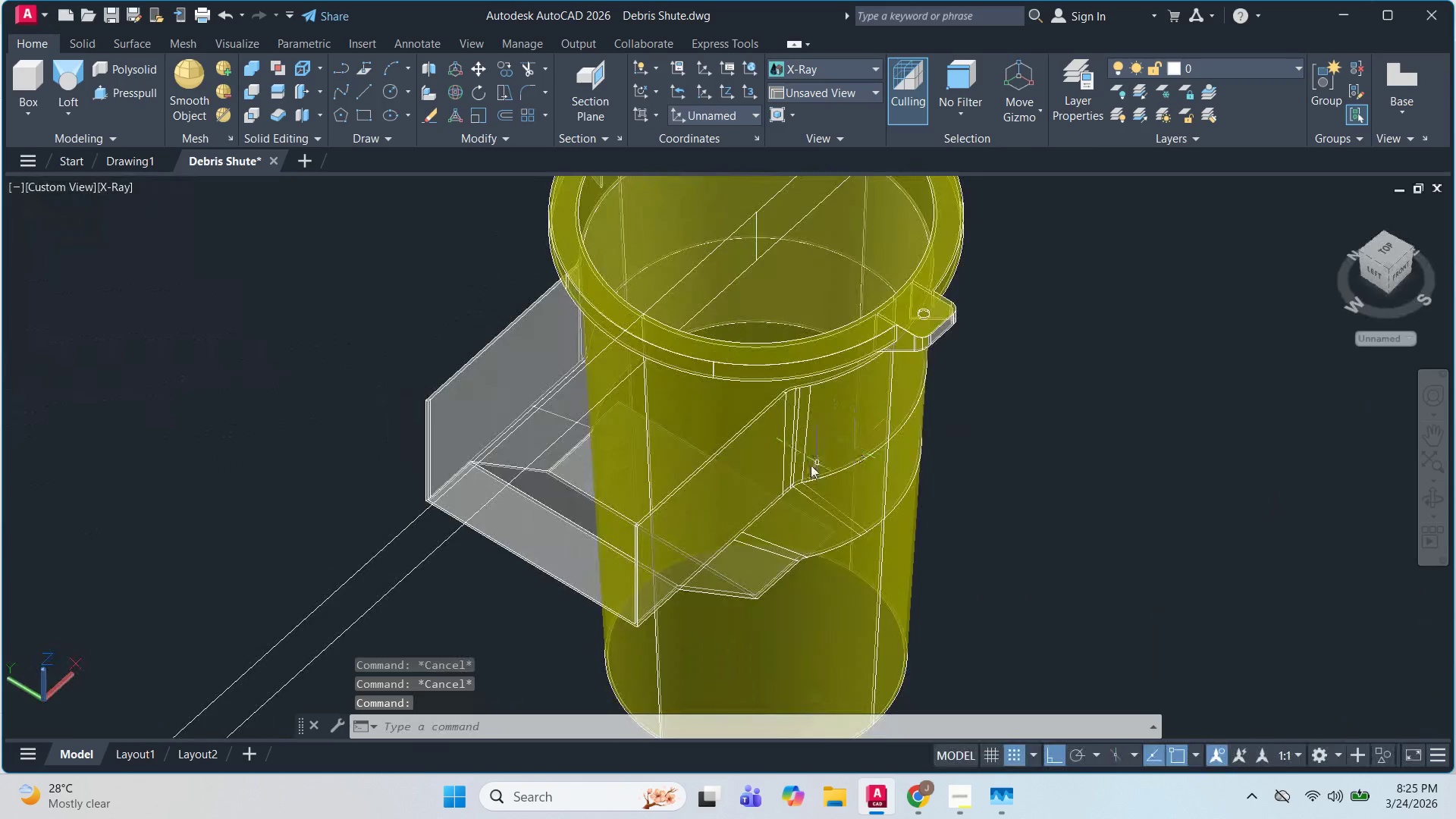 
hold_key(key=ShiftLeft, duration=0.84)
 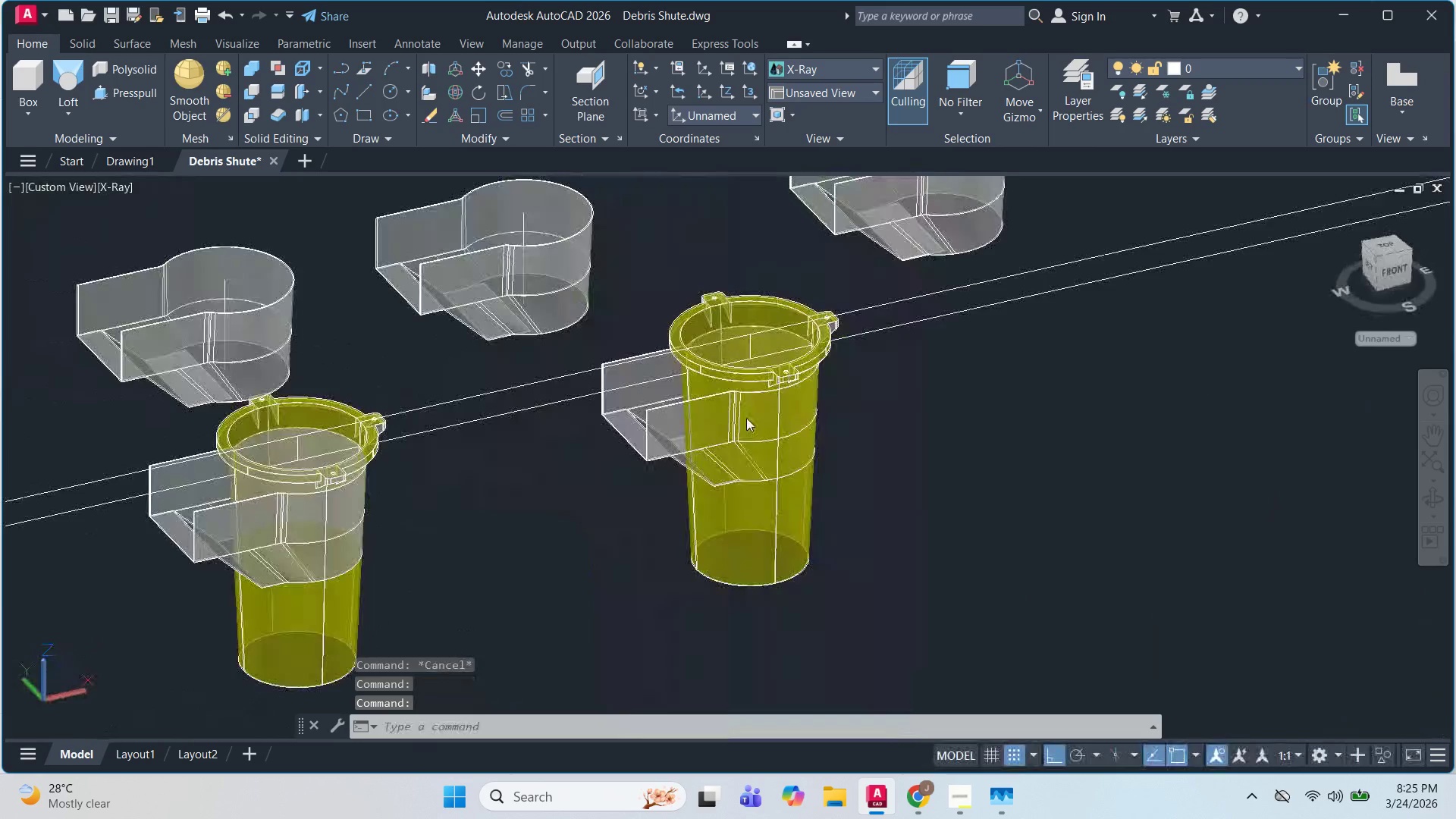 
key(Escape)
 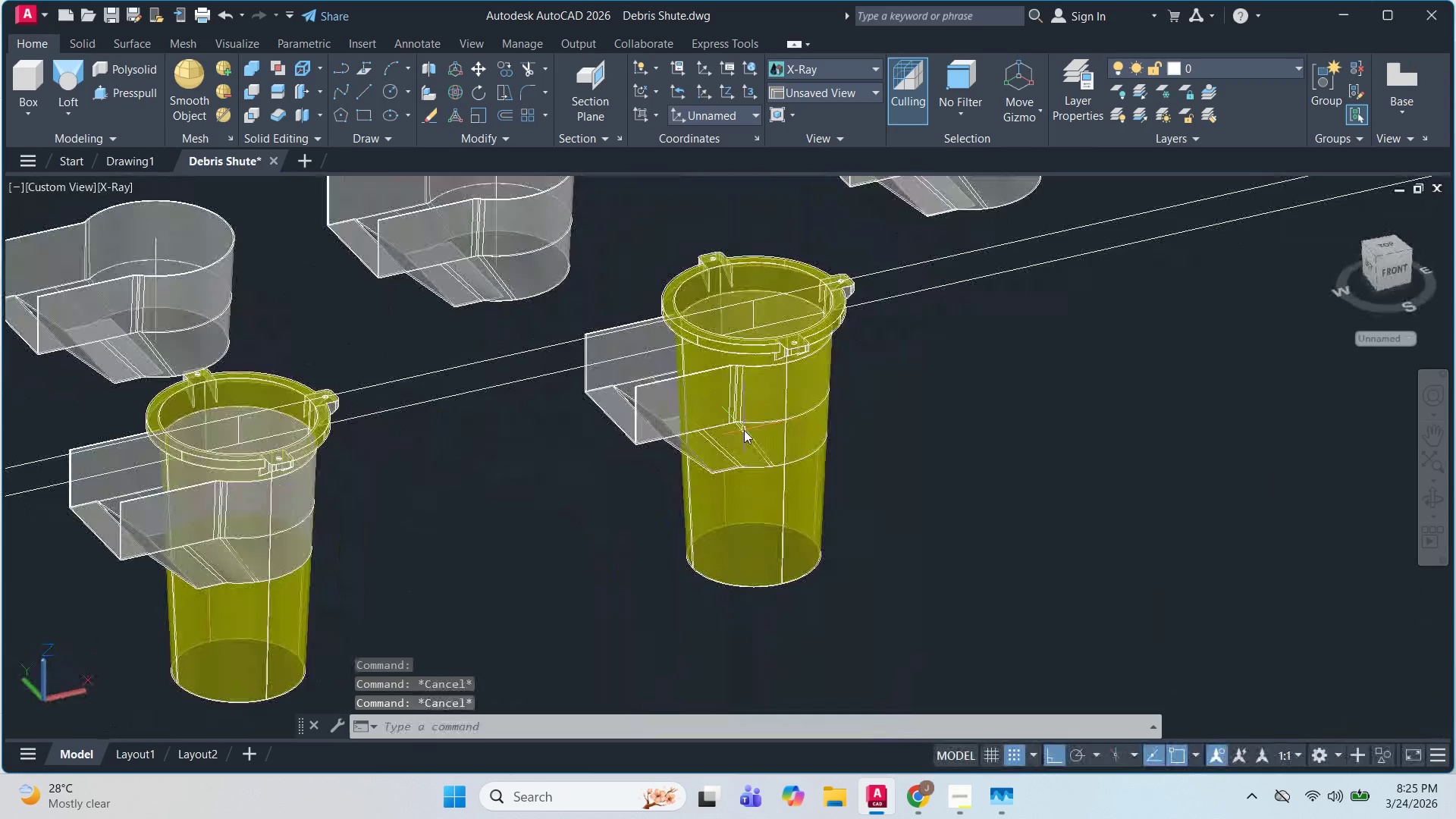 
key(Escape)
 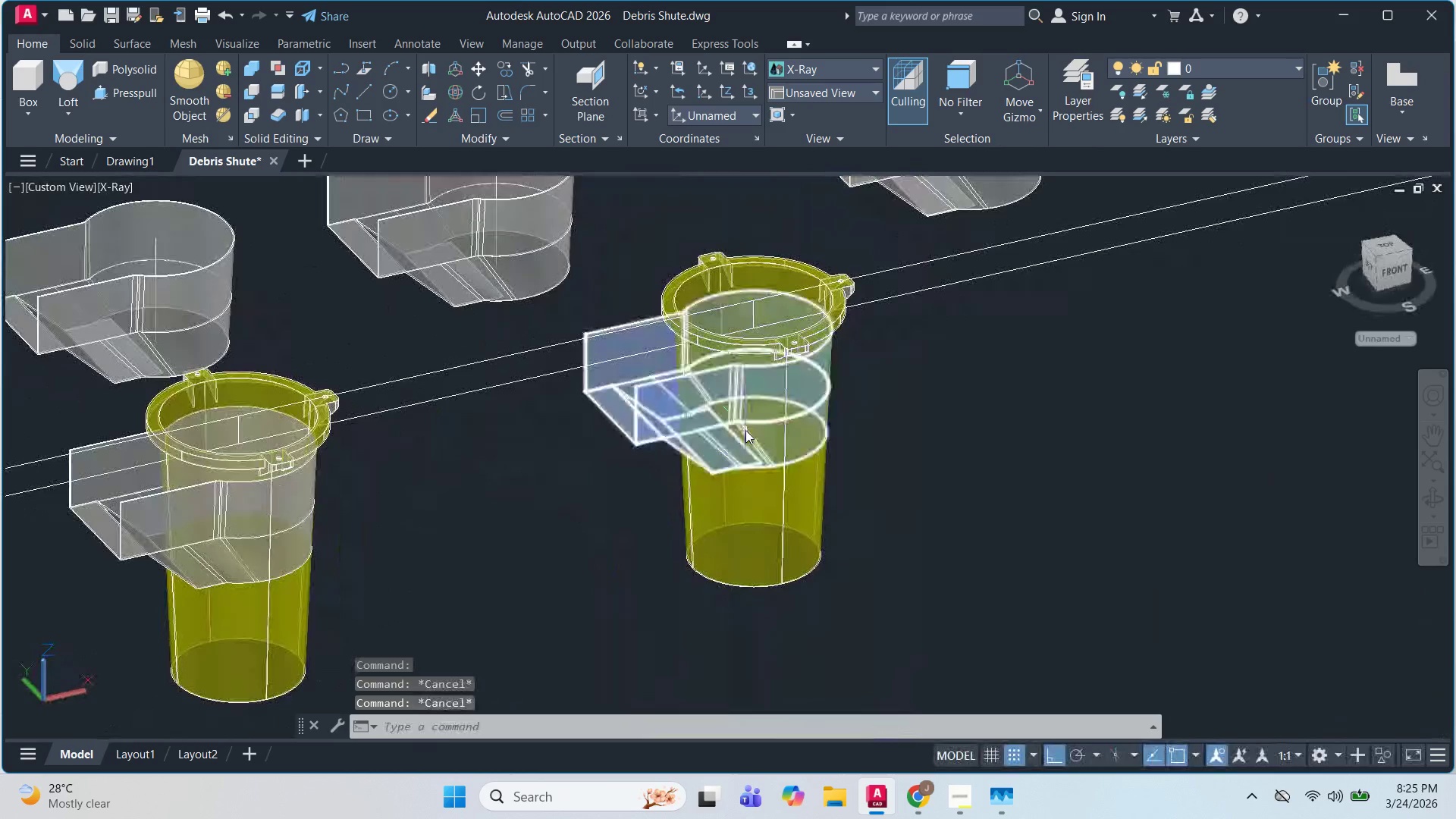 
hold_key(key=ShiftLeft, duration=1.03)
 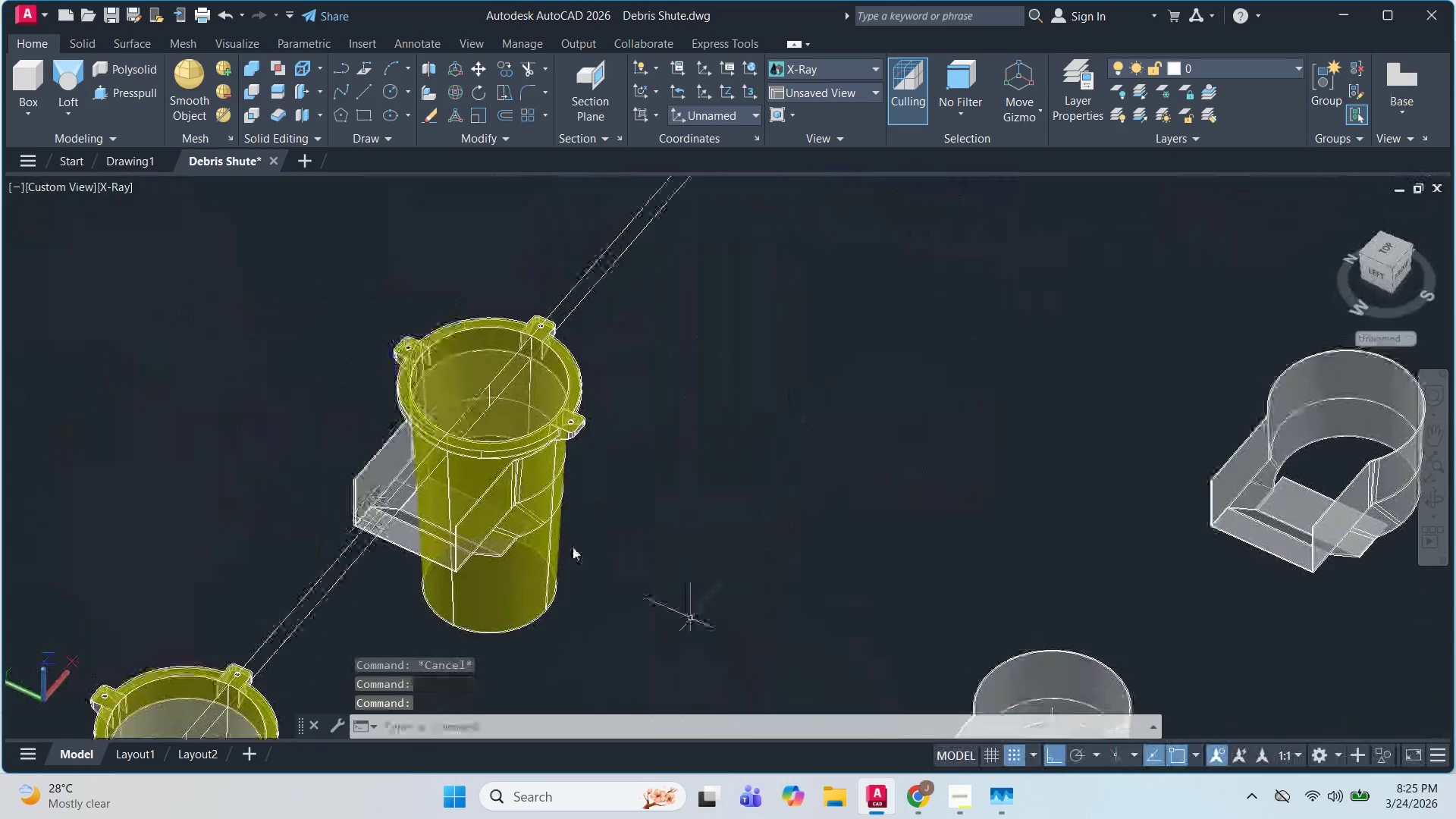 
scroll: coordinate [744, 430], scroll_direction: down, amount: 1.0
 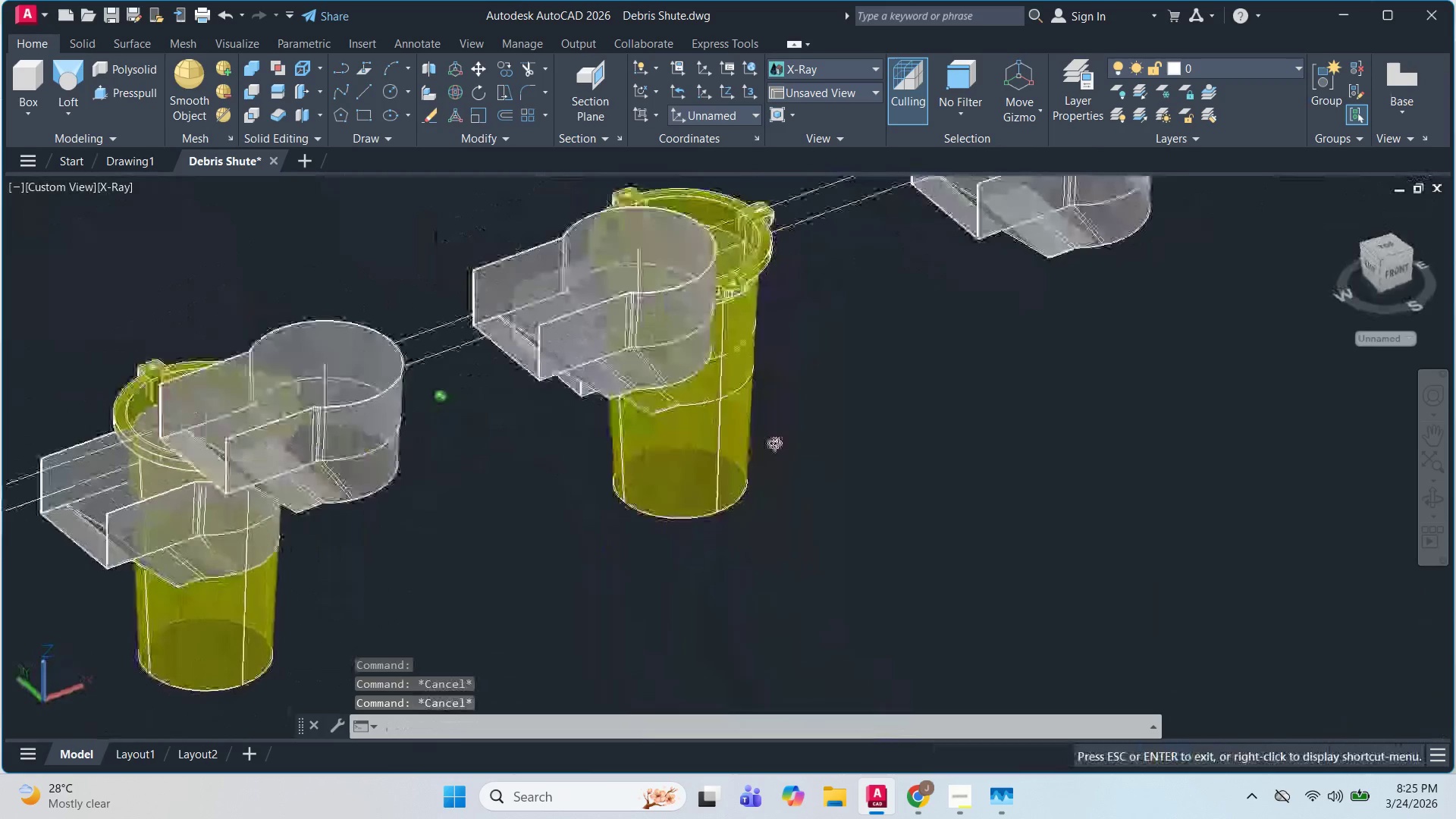 
scroll: coordinate [515, 491], scroll_direction: up, amount: 2.0
 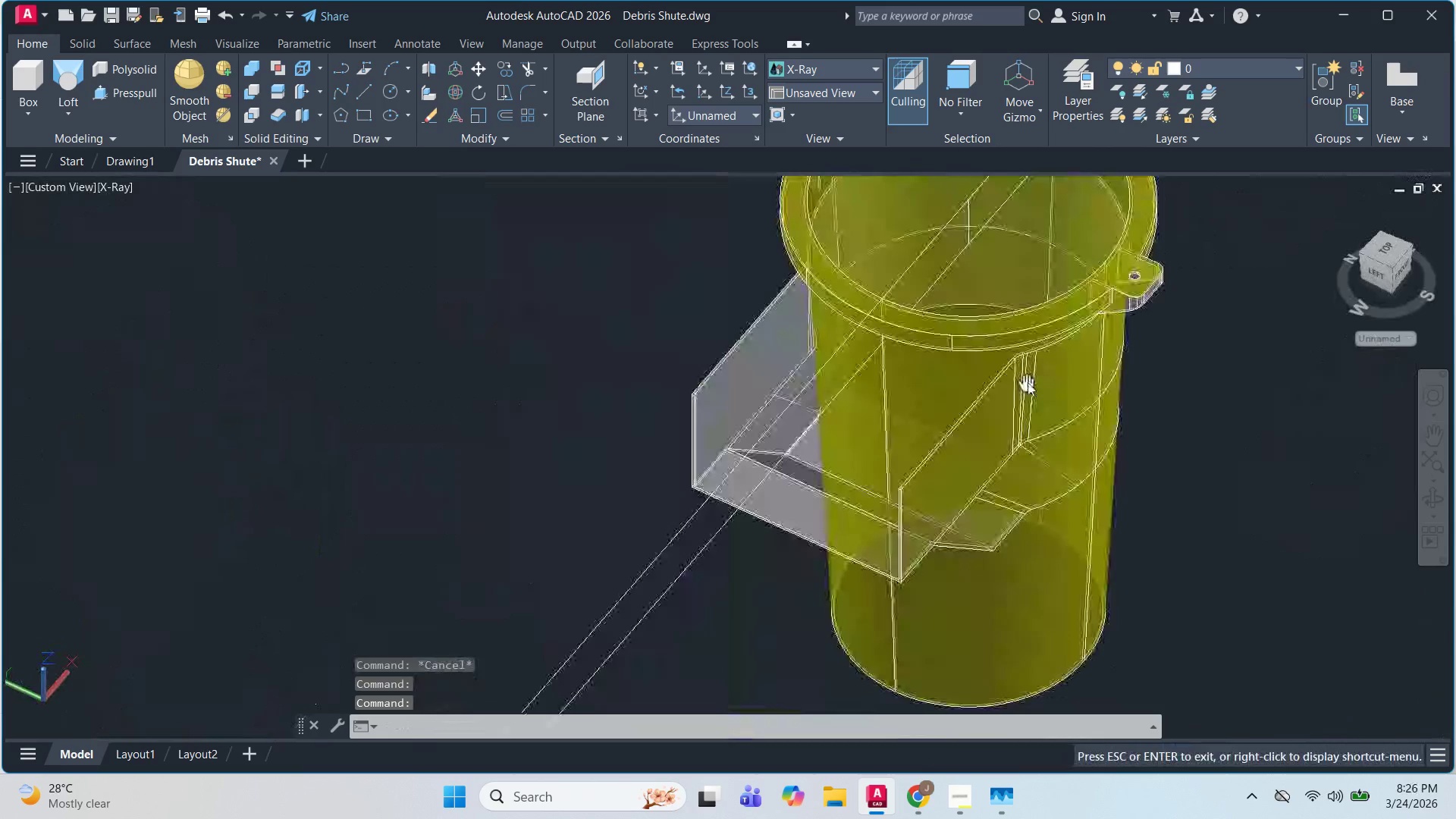 
key(Escape)
 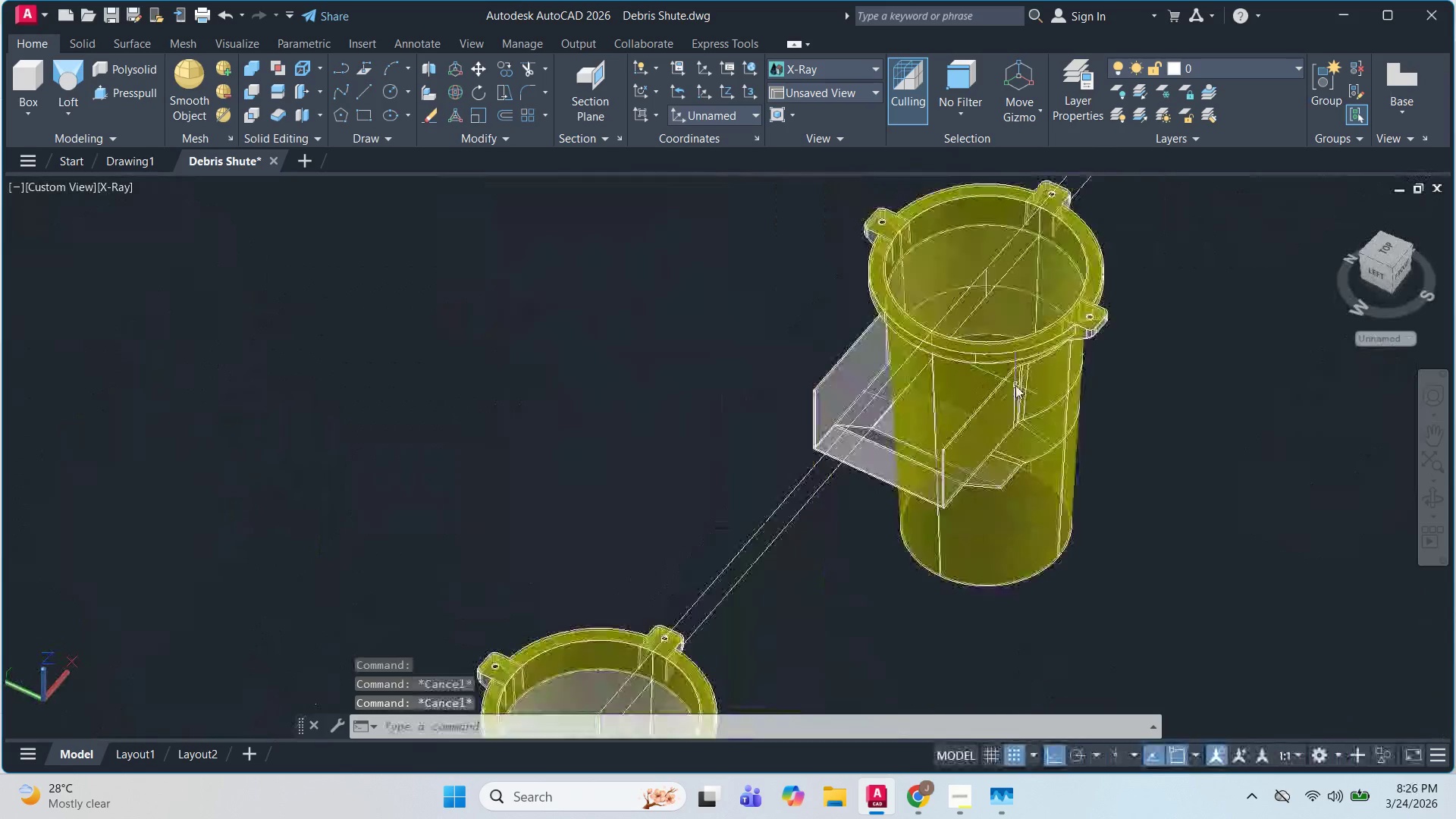 
key(Escape)
 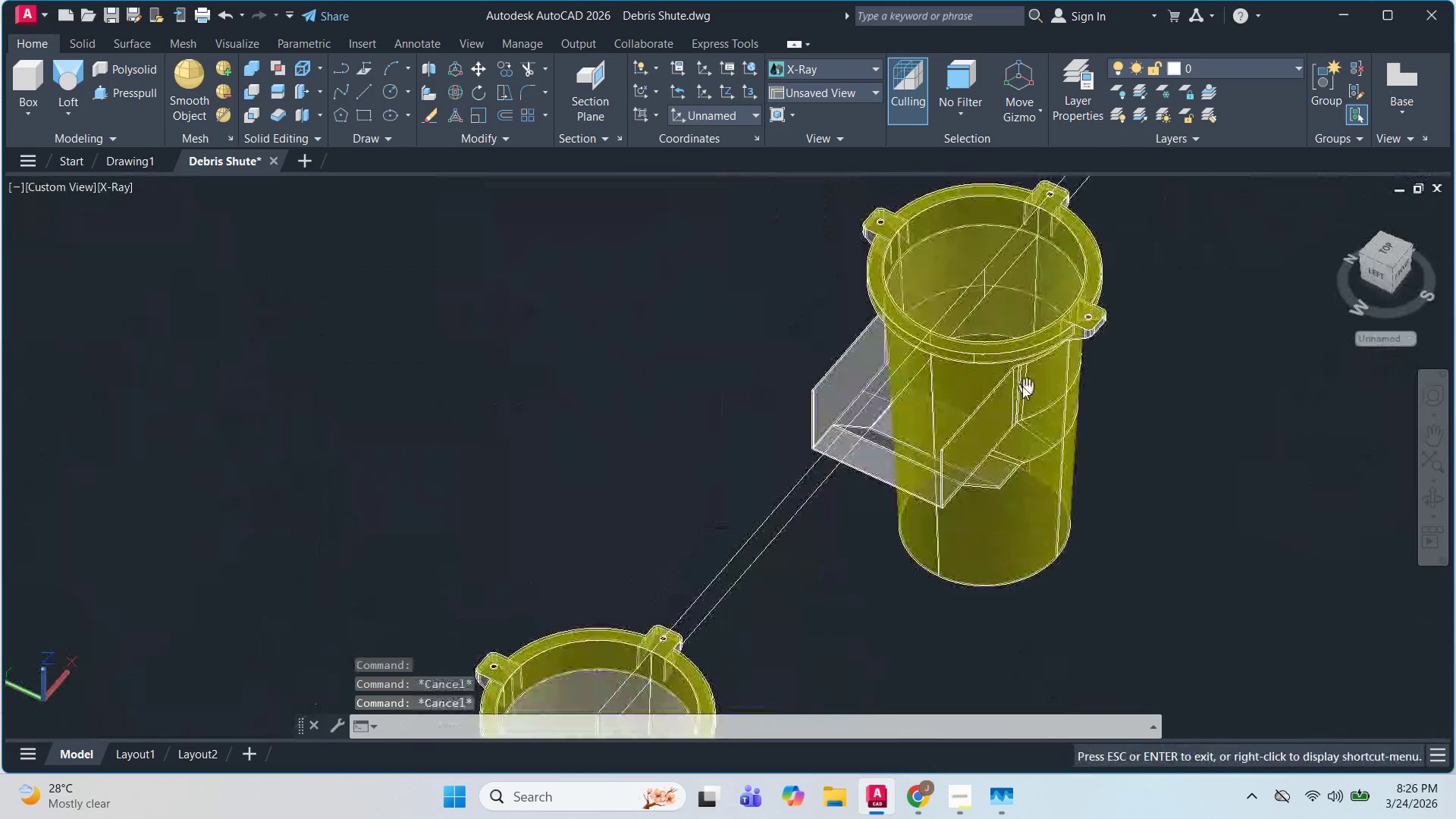 
hold_key(key=ShiftLeft, duration=0.44)
 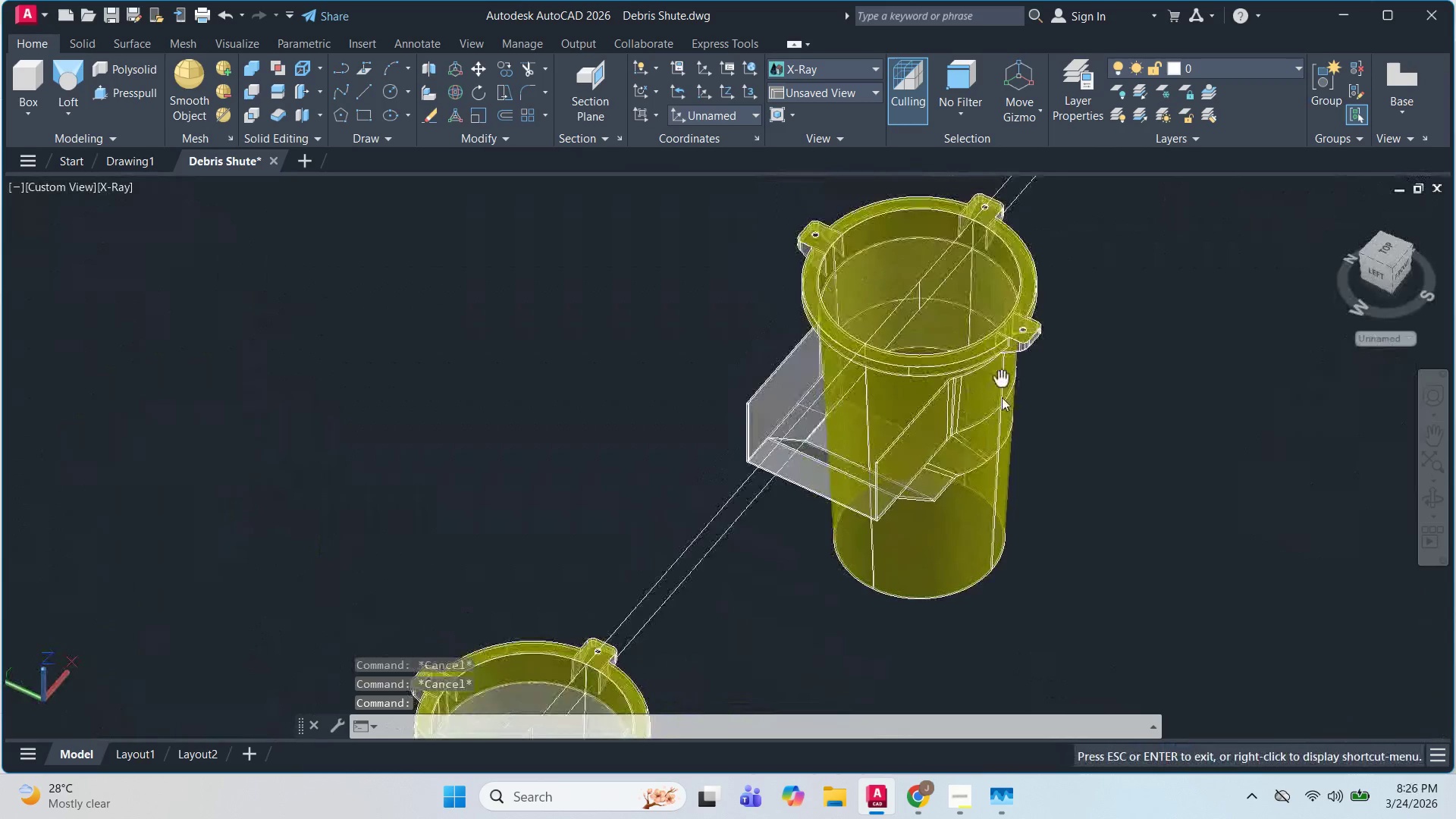 
scroll: coordinate [1015, 385], scroll_direction: down, amount: 1.0
 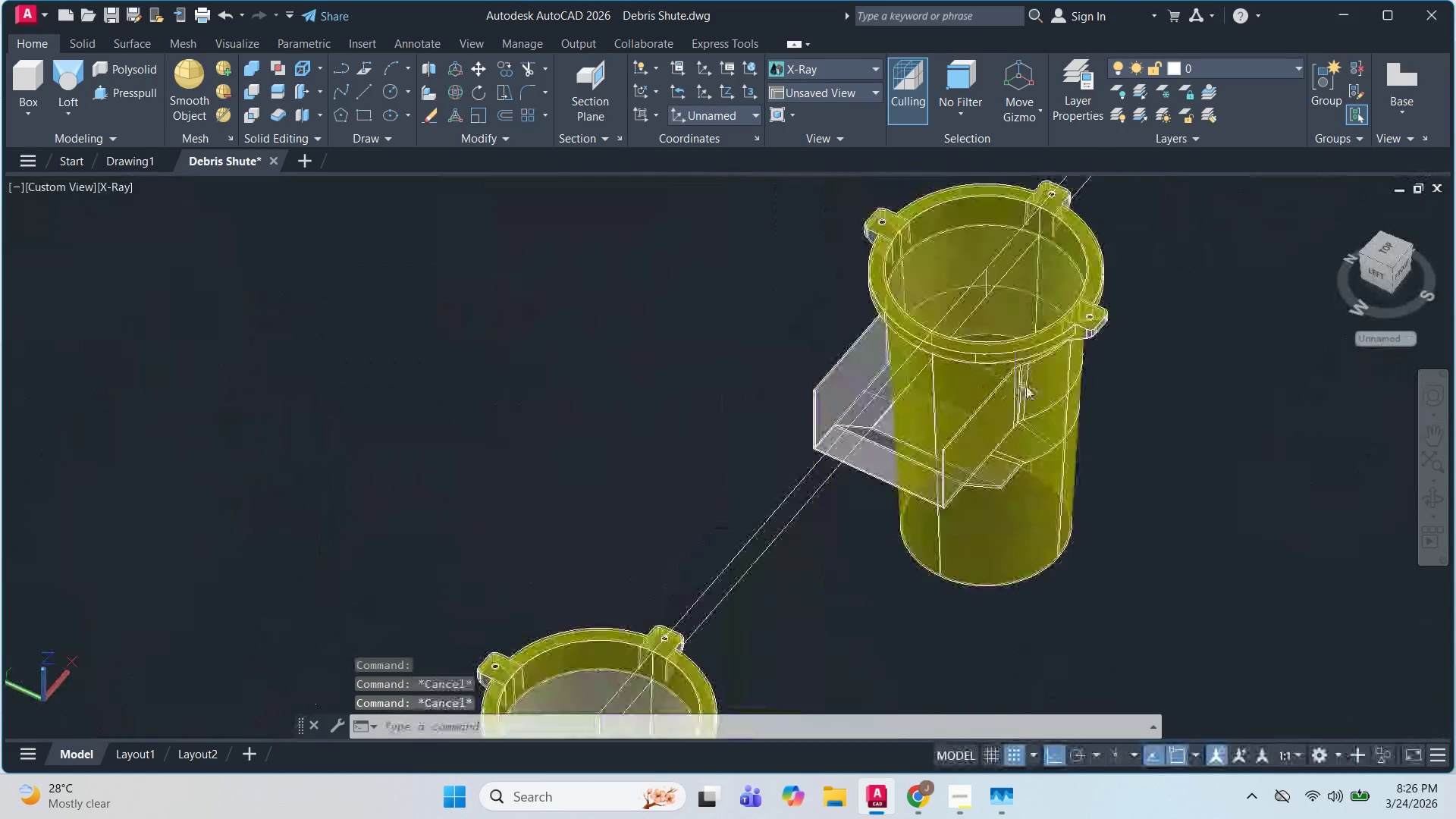 
hold_key(key=ShiftLeft, duration=0.44)
 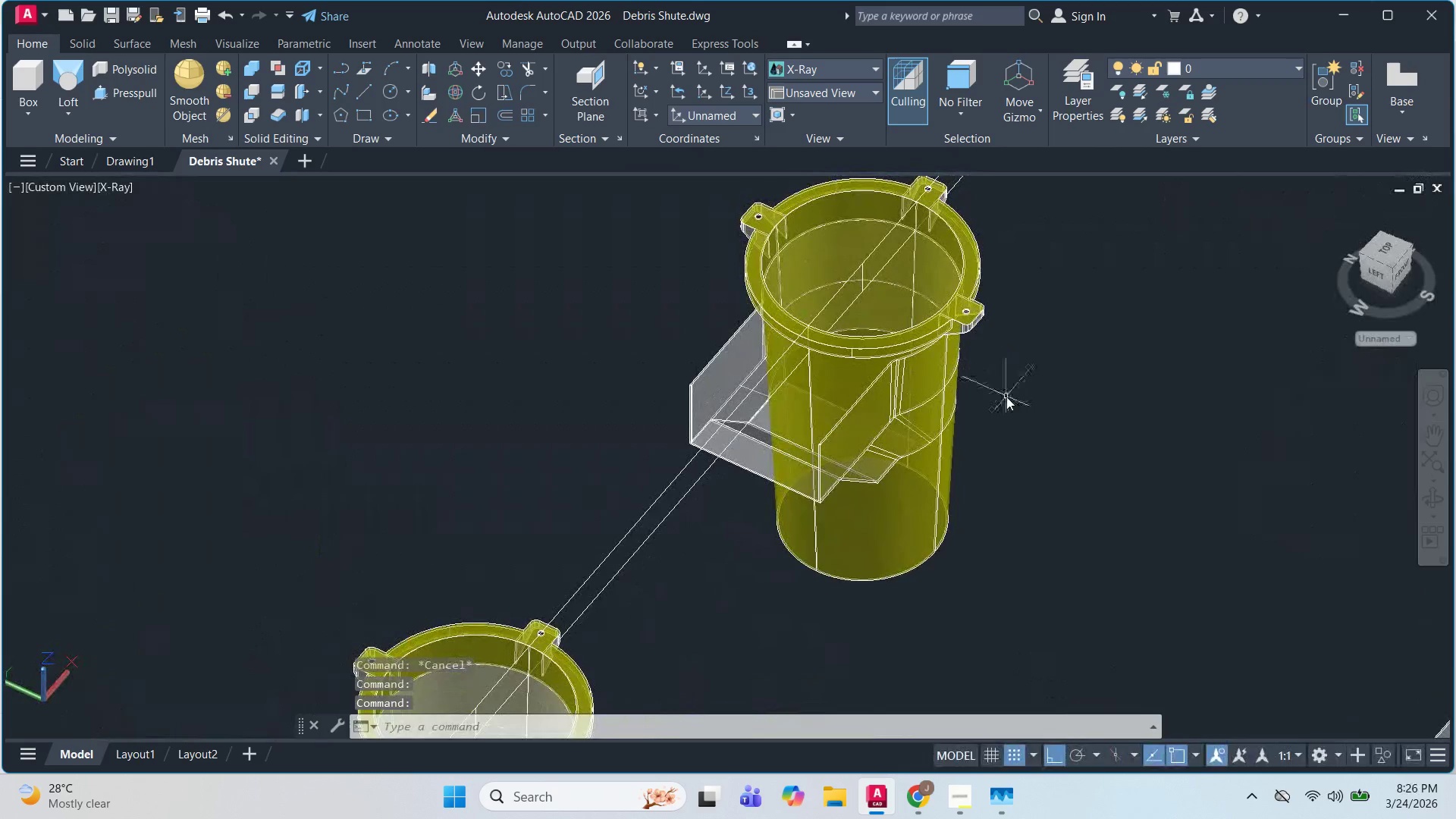 
hold_key(key=ShiftLeft, duration=0.55)
 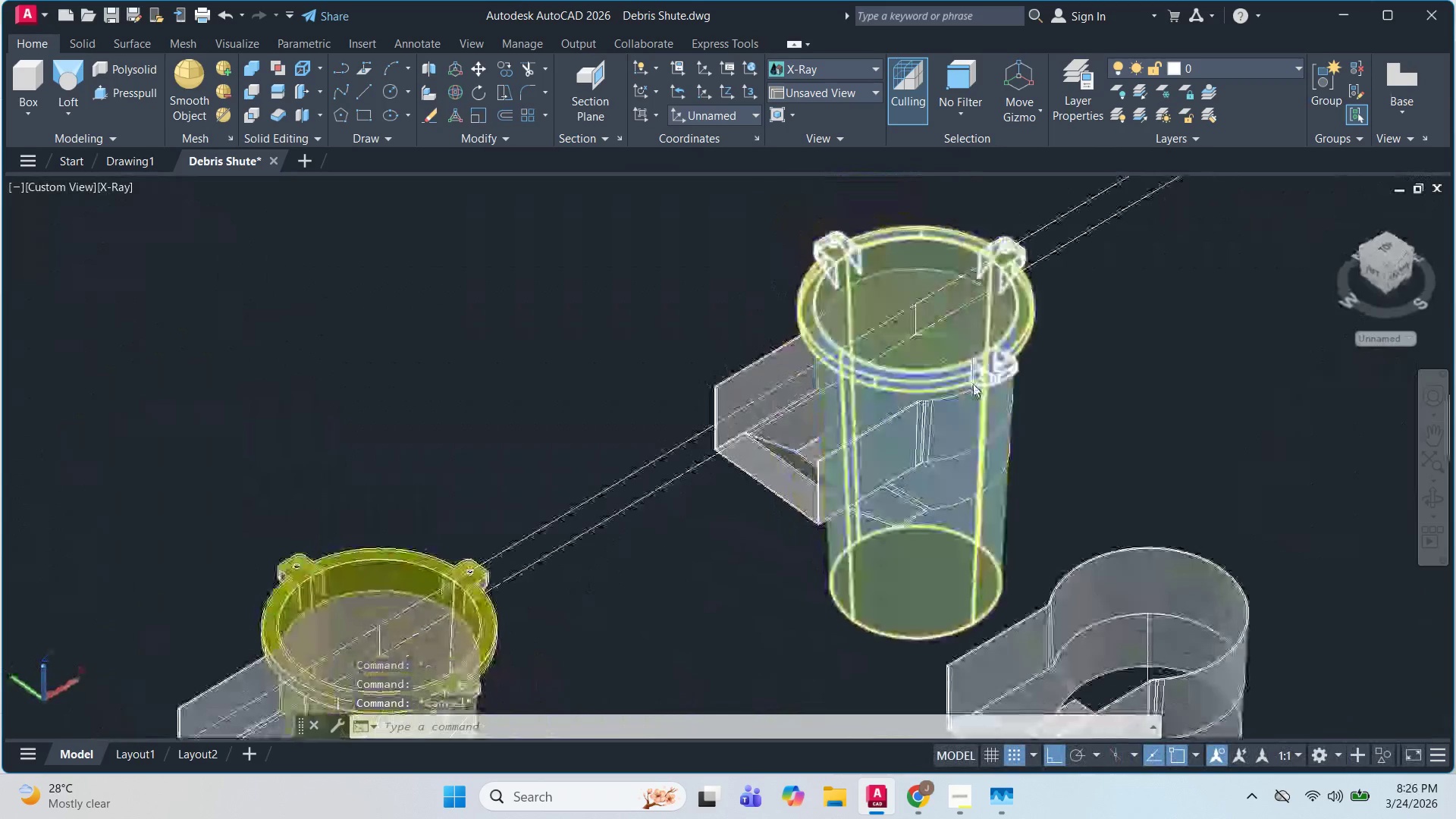 
key(Escape)
 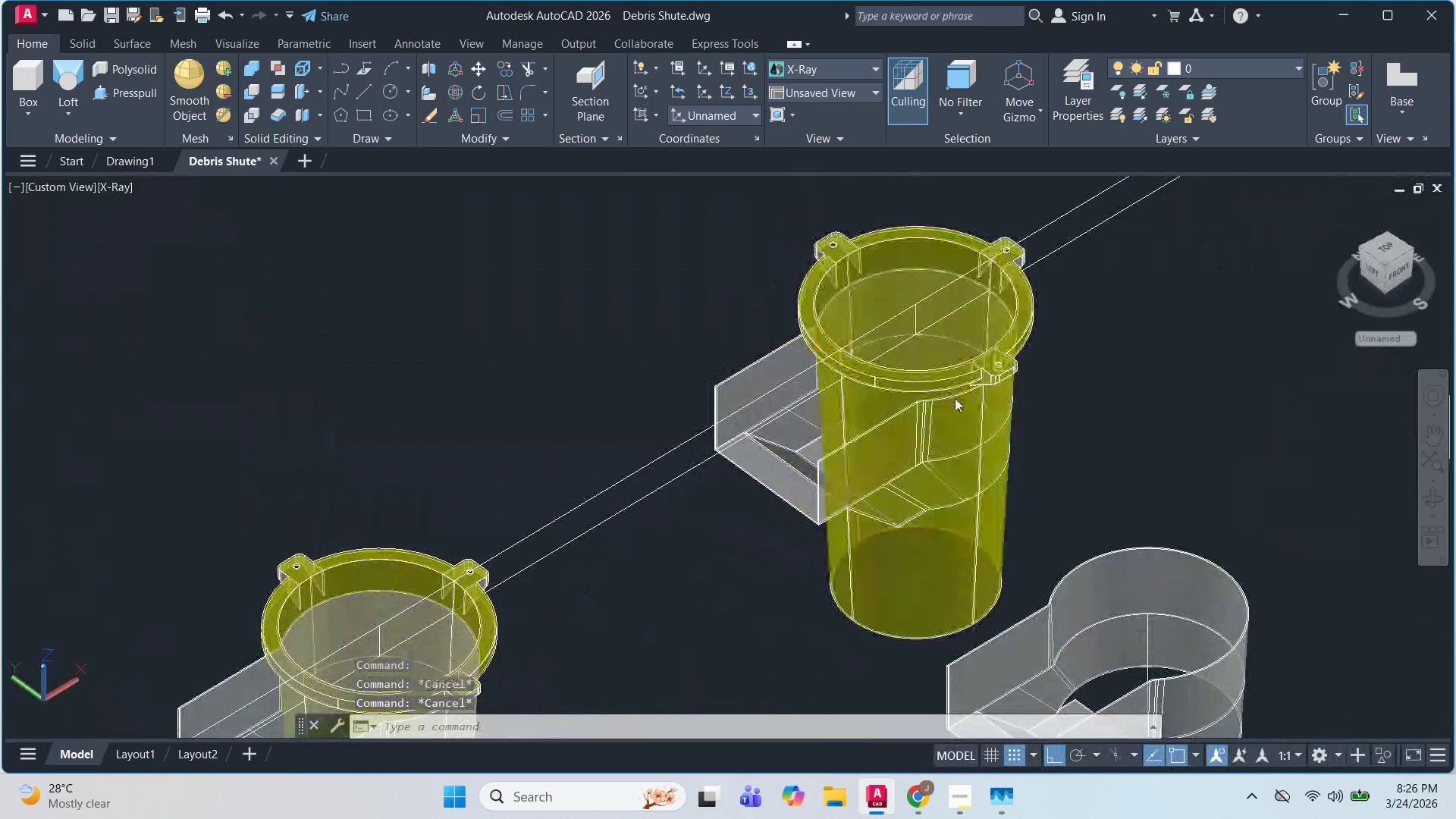 
key(Escape)
 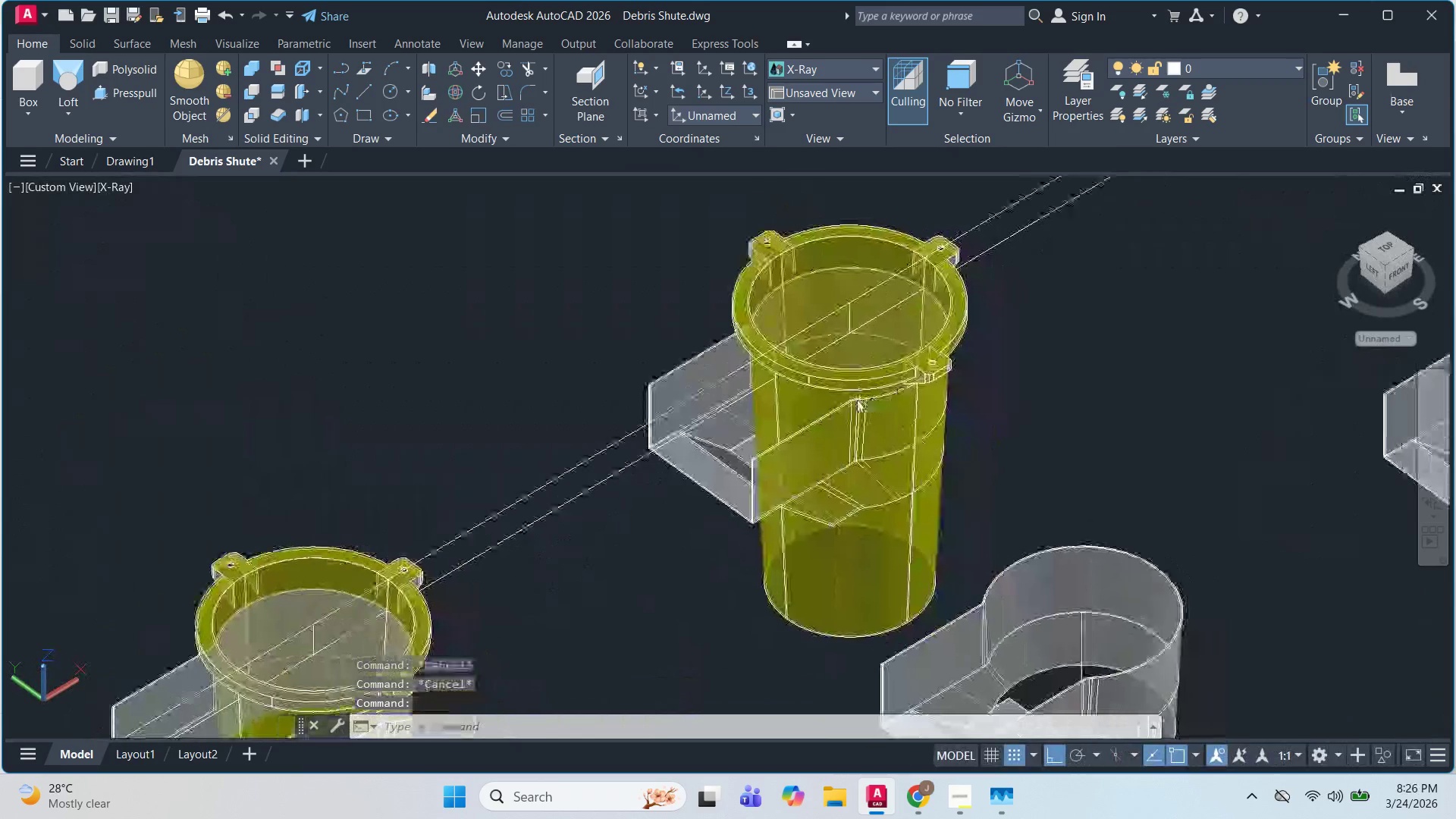 
key(Escape)
 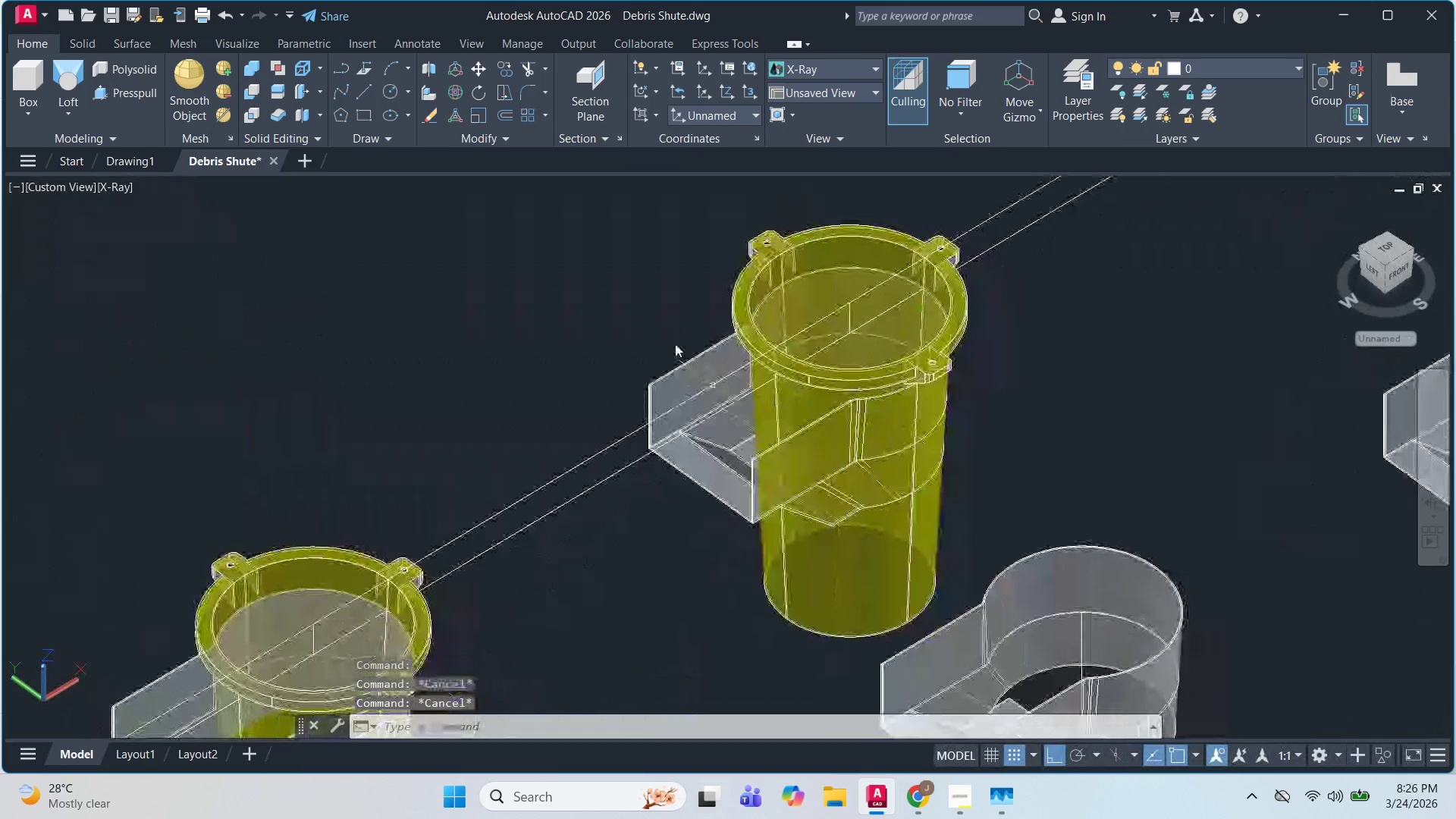 
key(Escape)
 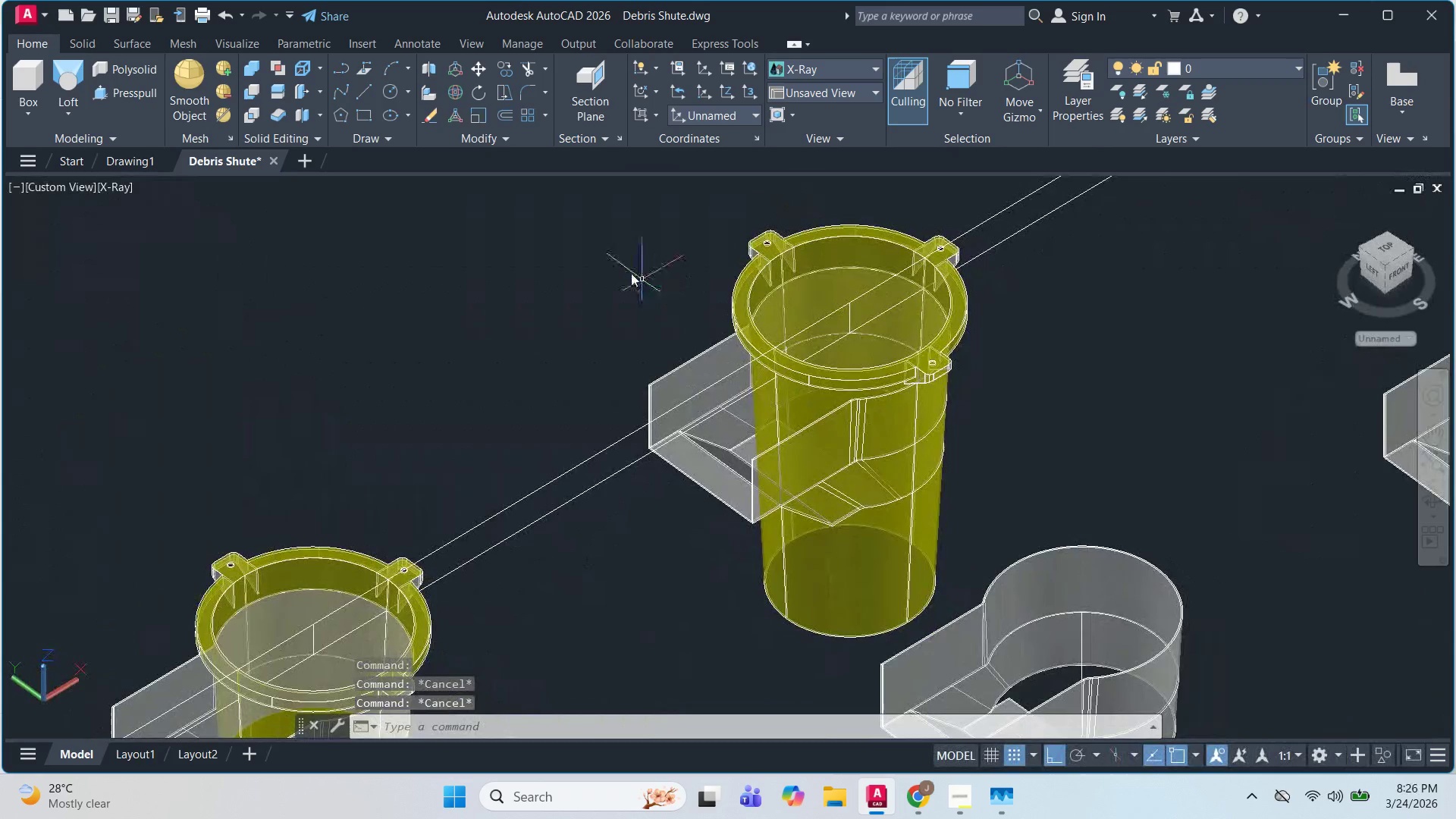 
scroll: coordinate [627, 270], scroll_direction: down, amount: 2.0
 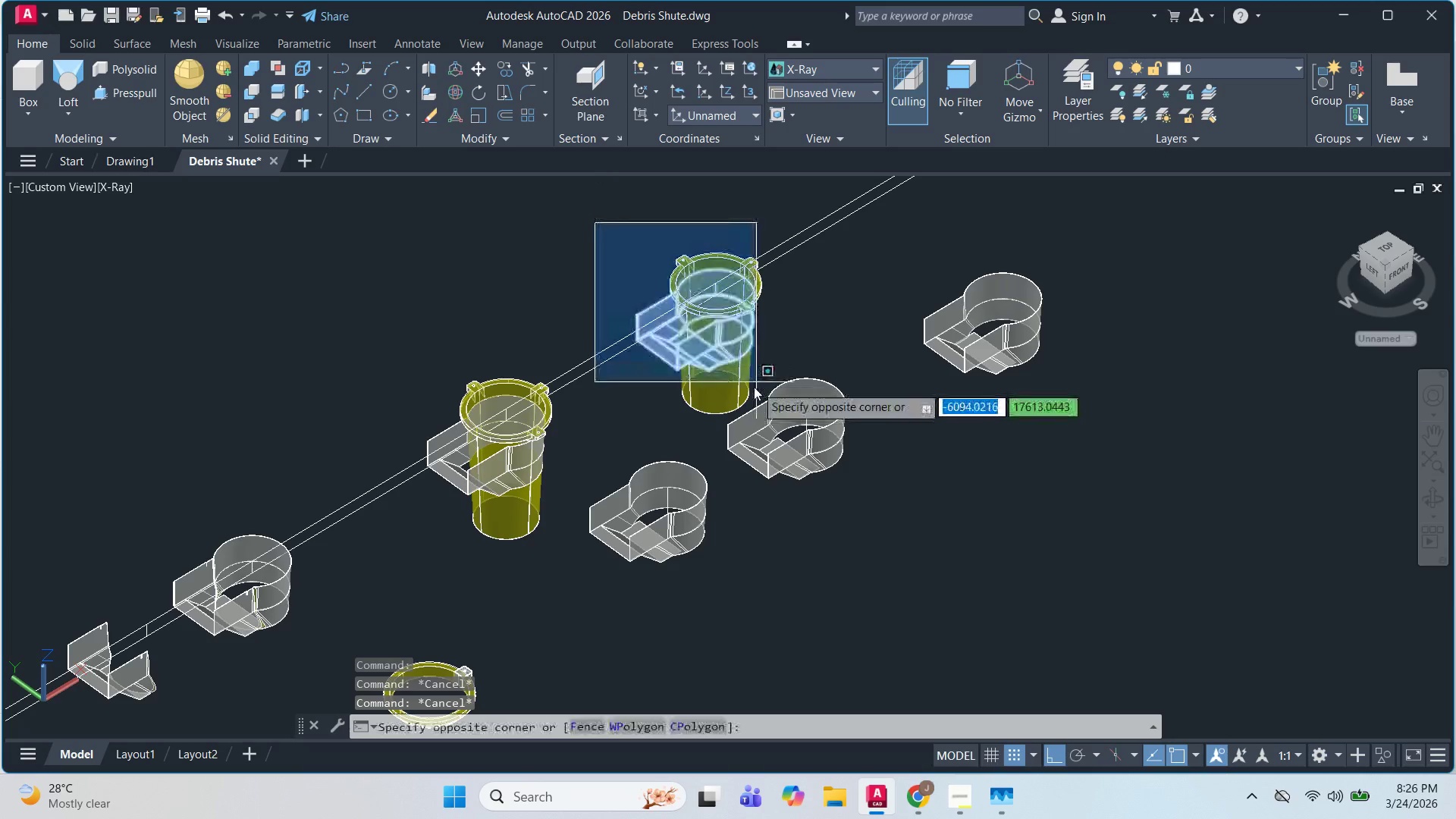 
scroll: coordinate [789, 347], scroll_direction: up, amount: 3.0
 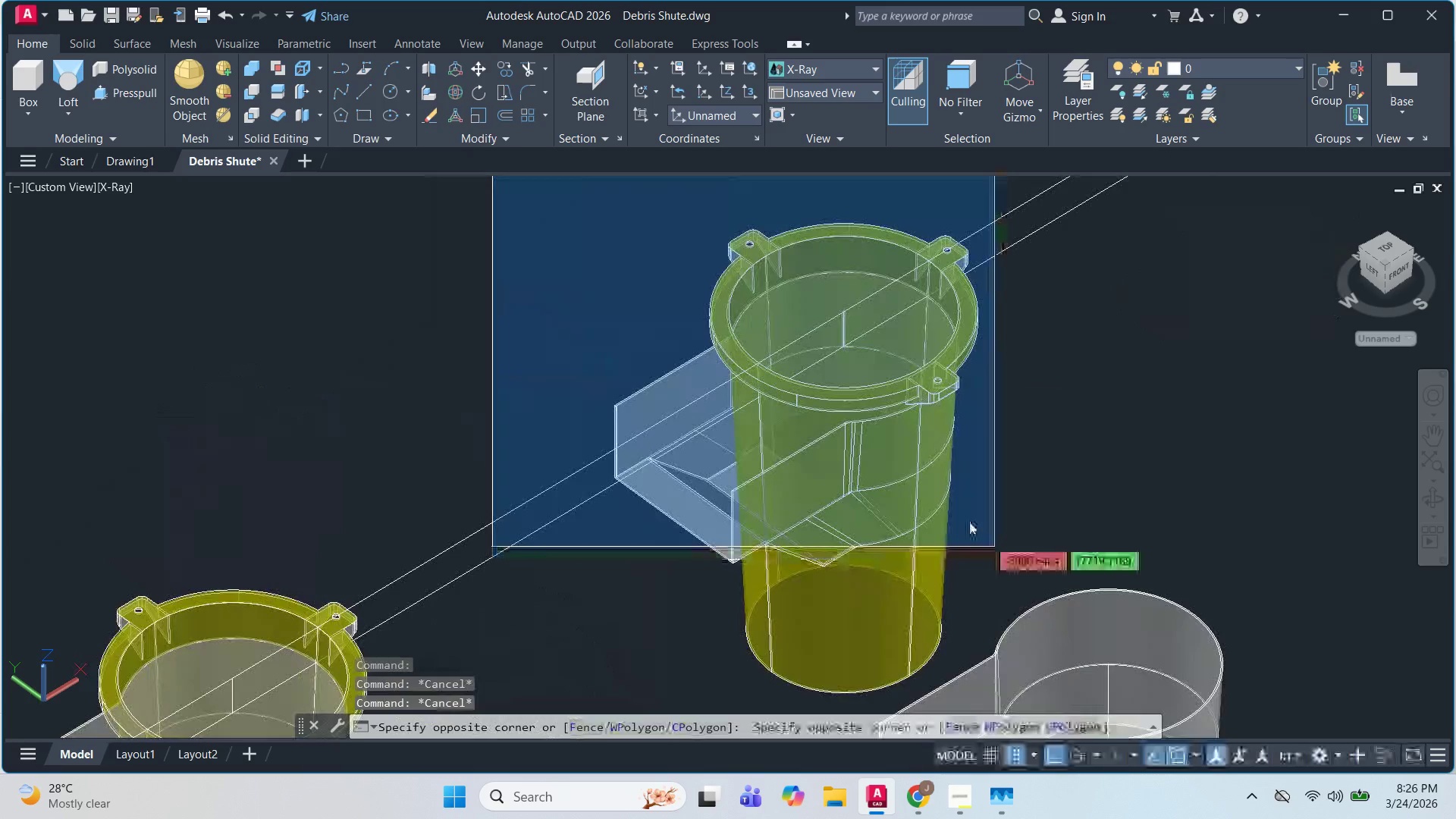 
key(Escape)
 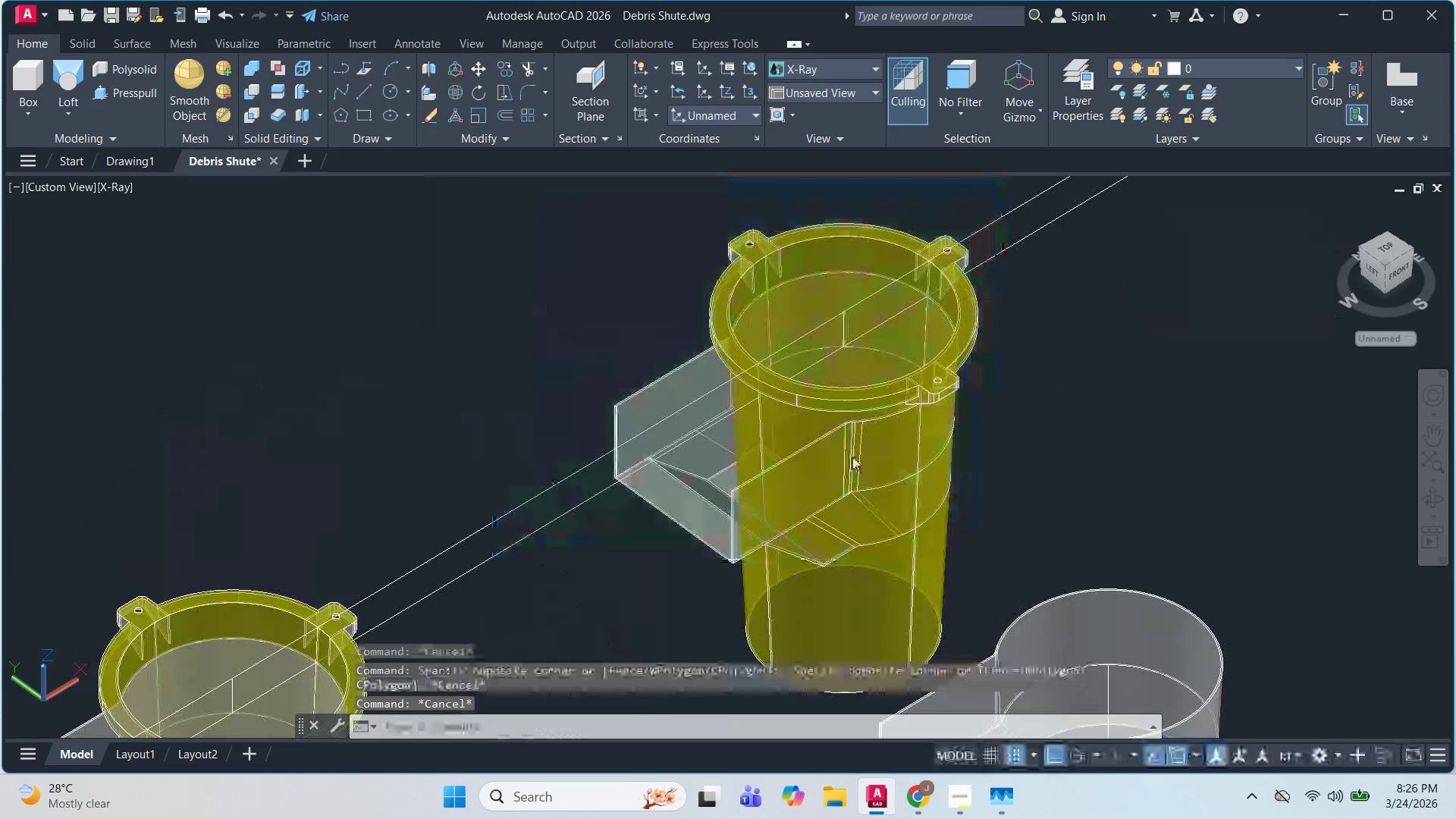 
key(Escape)
 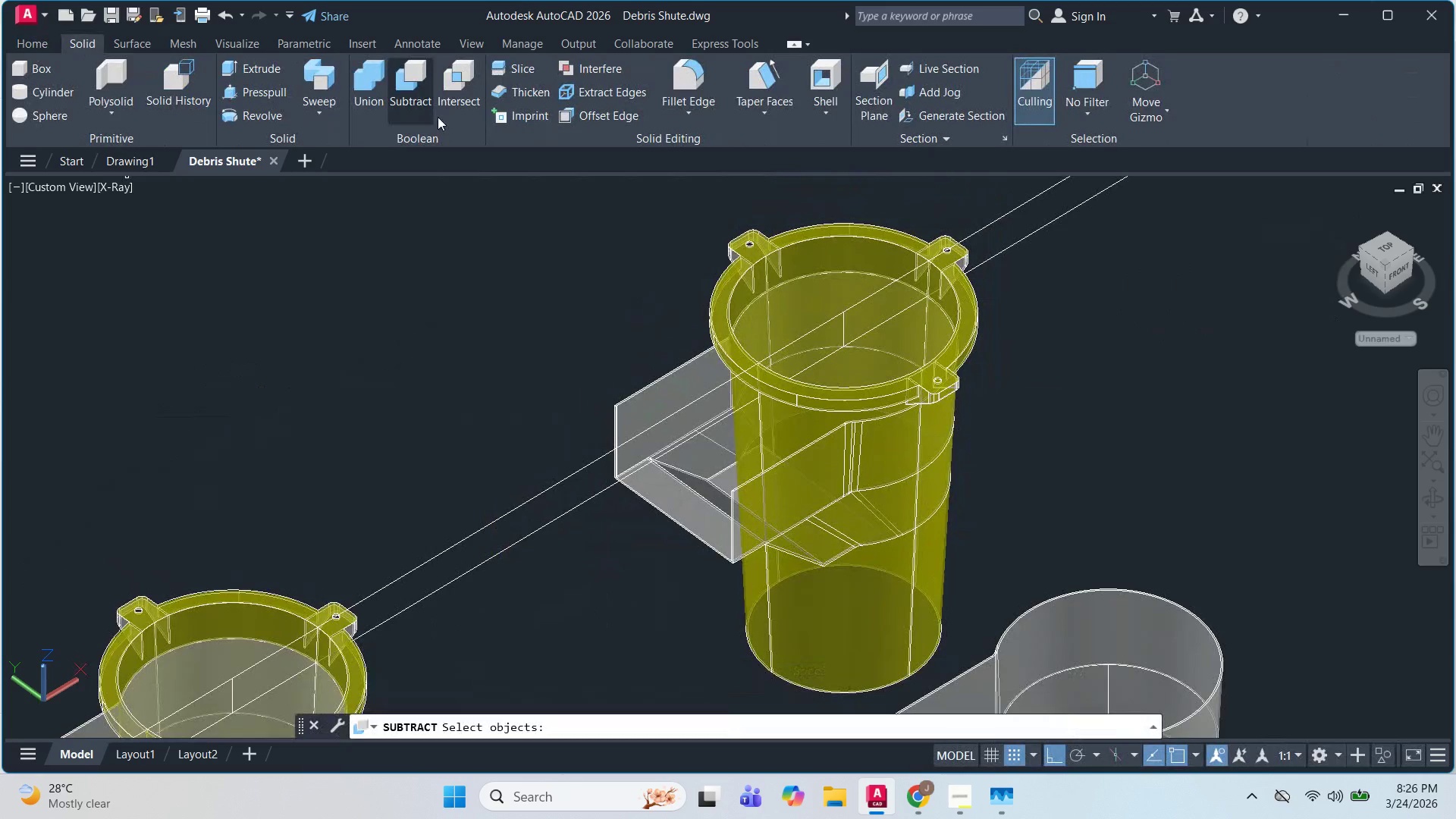 
left_click([755, 516])
 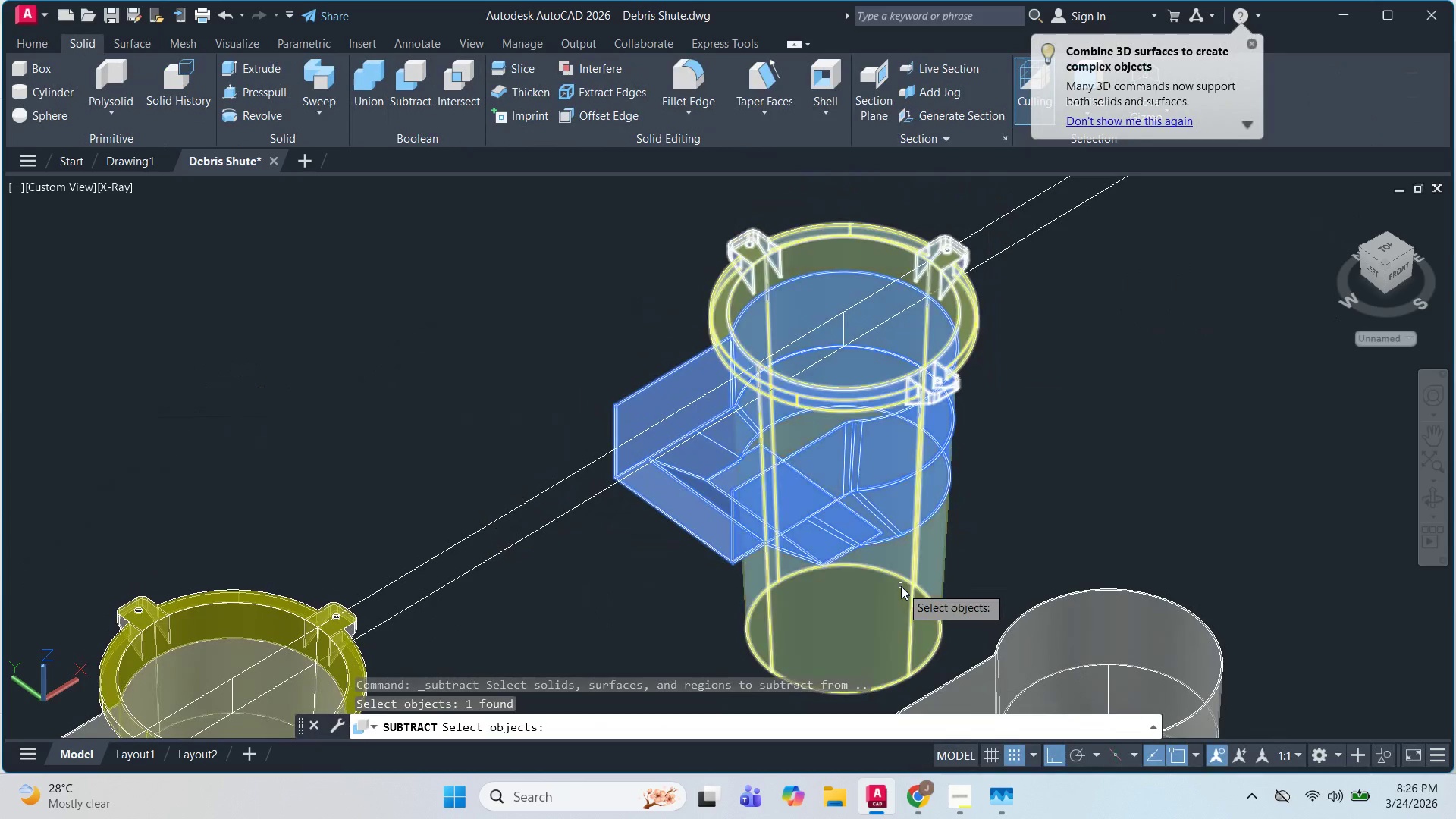 
key(Space)
 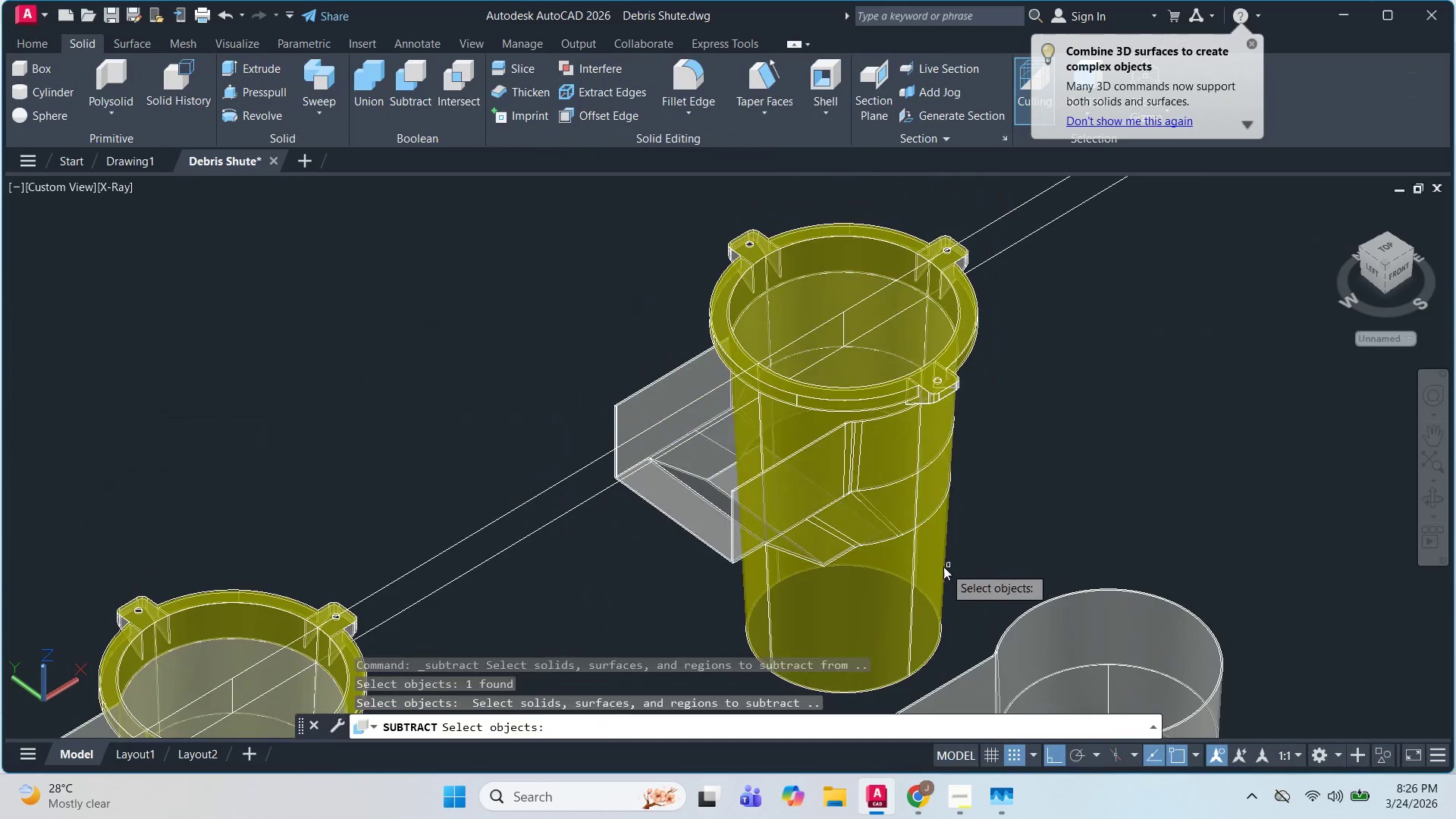 
left_click([943, 566])
 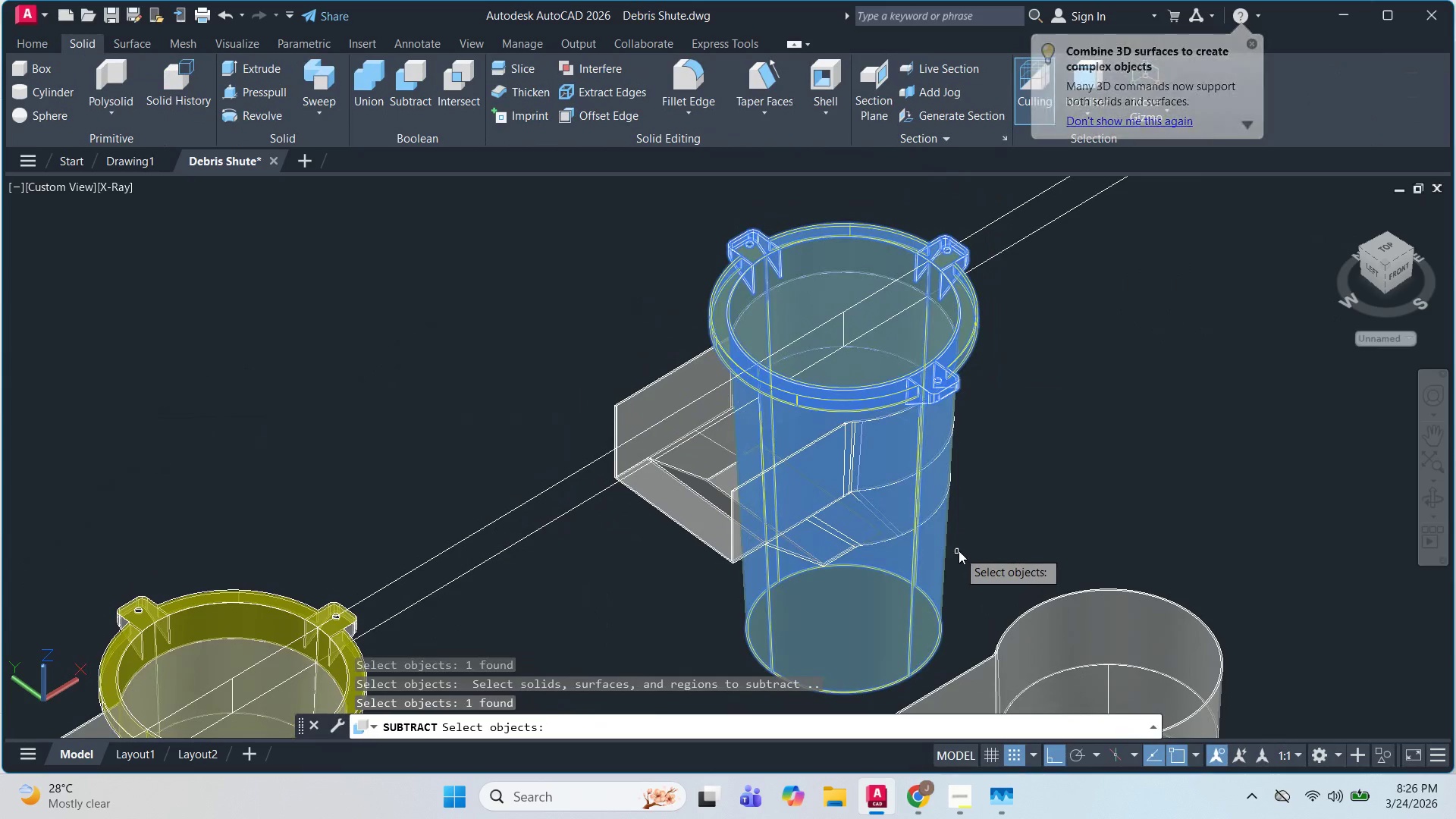 
key(Space)
 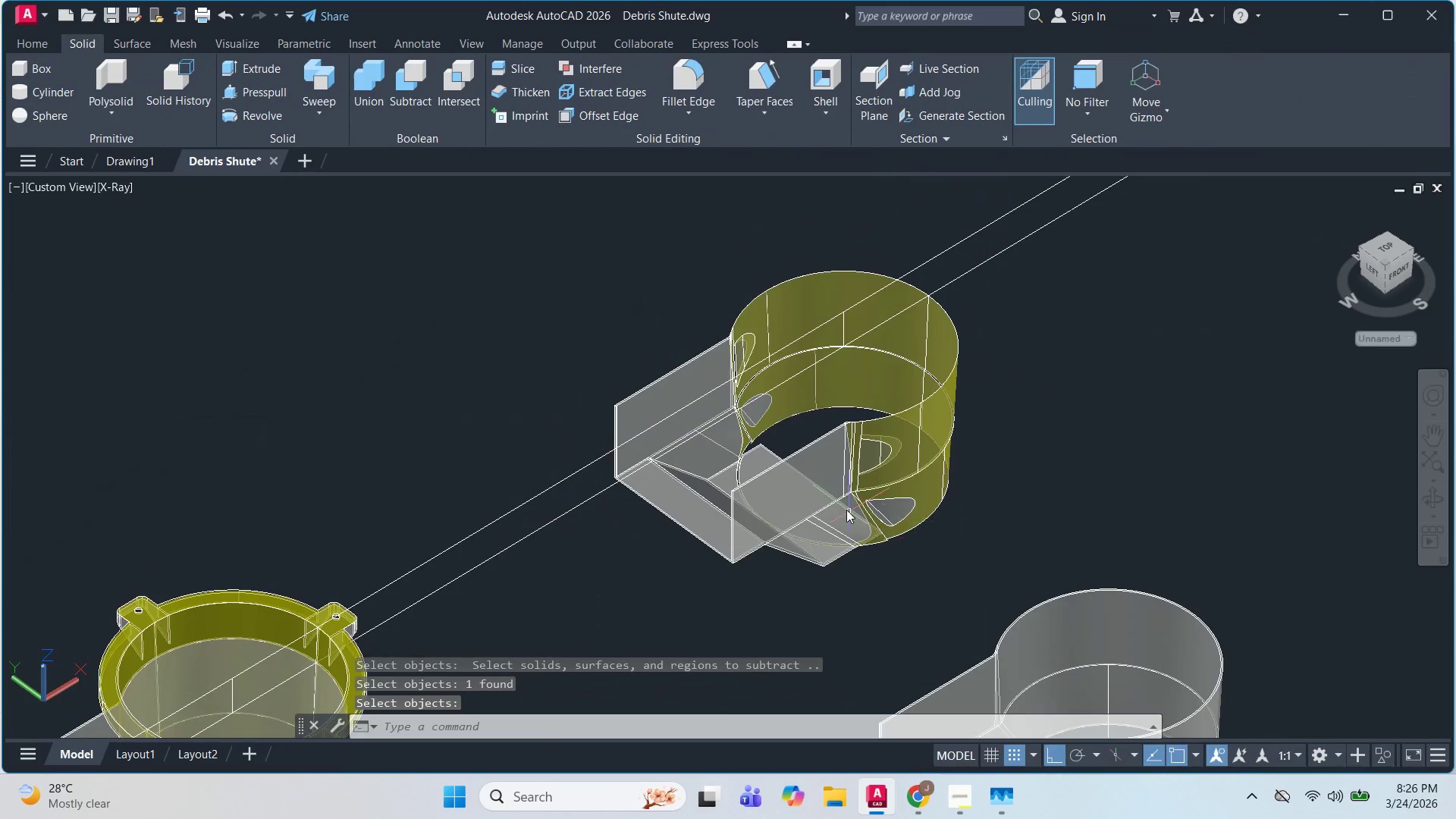 
key(Escape)
 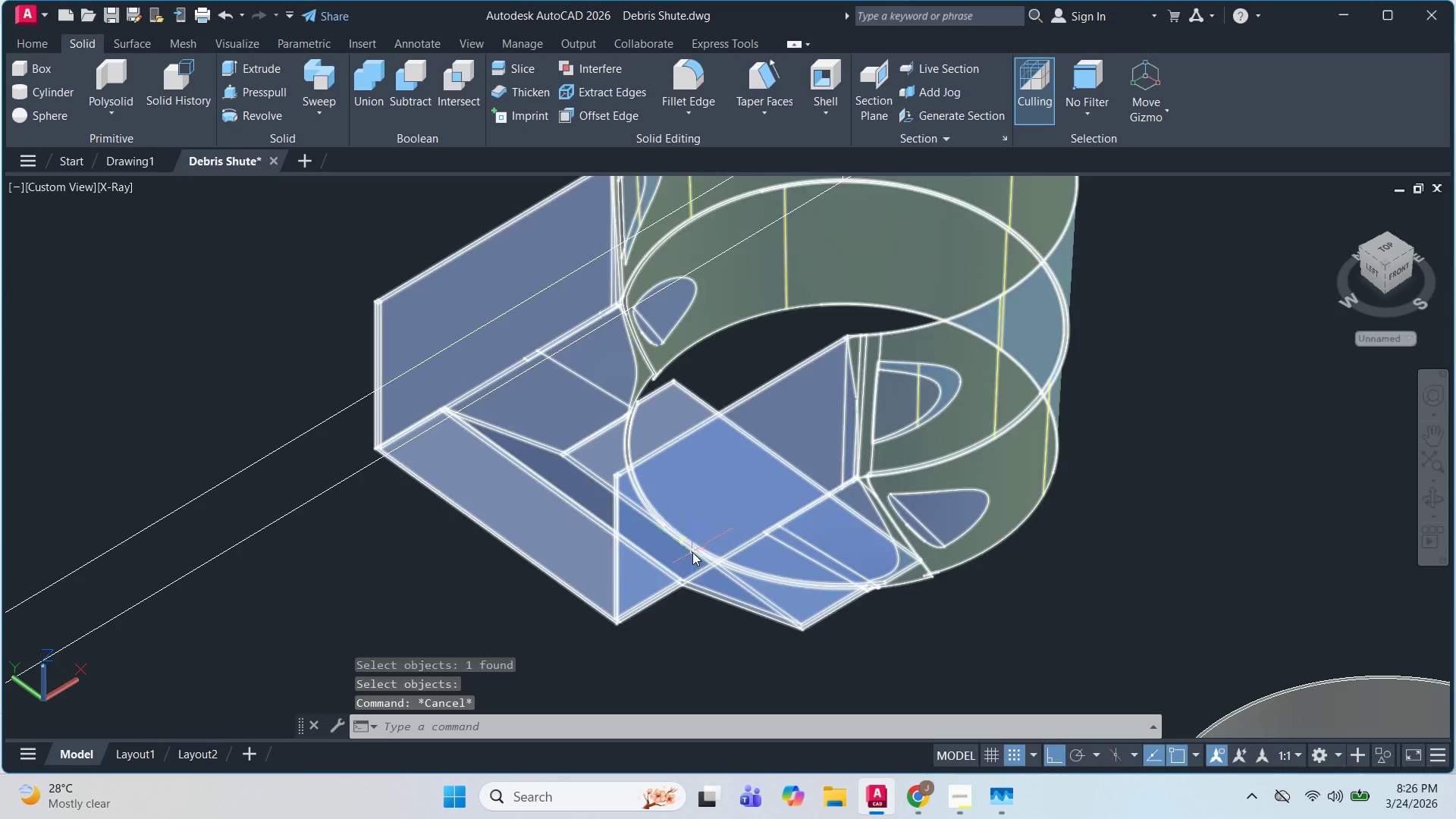 
scroll: coordinate [844, 506], scroll_direction: up, amount: 2.0
 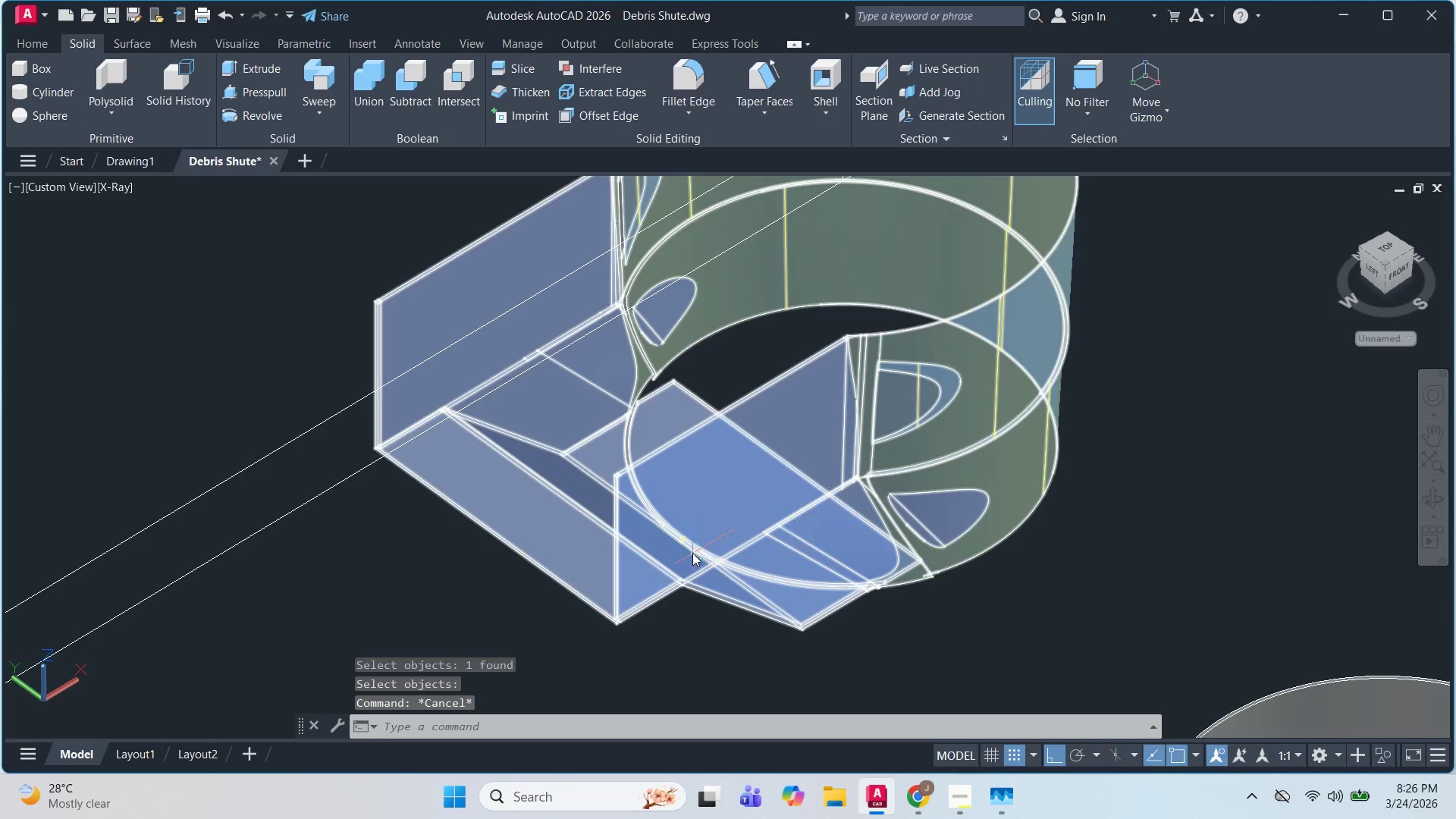 
left_click([692, 551])
 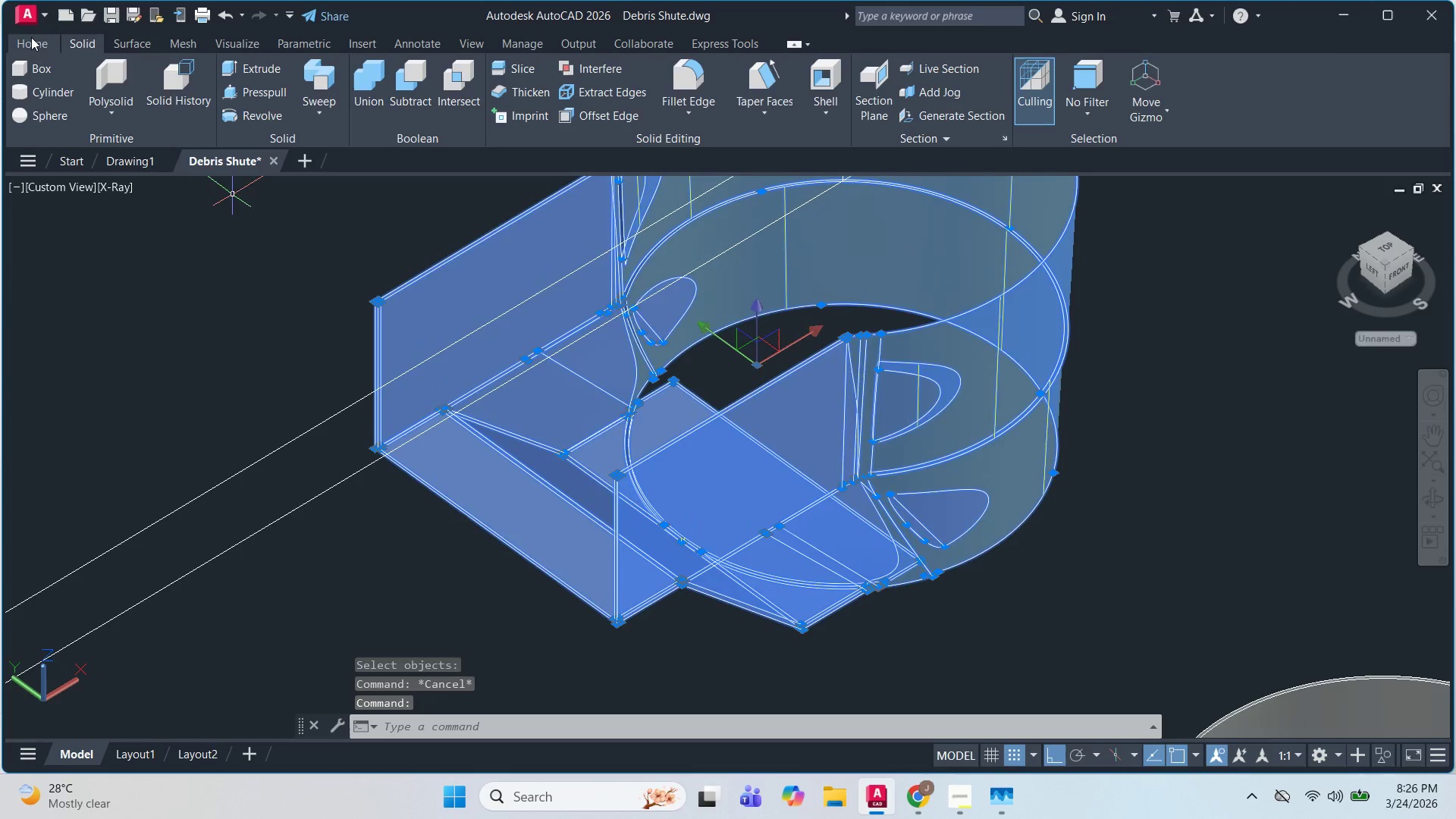 
left_click([27, 39])
 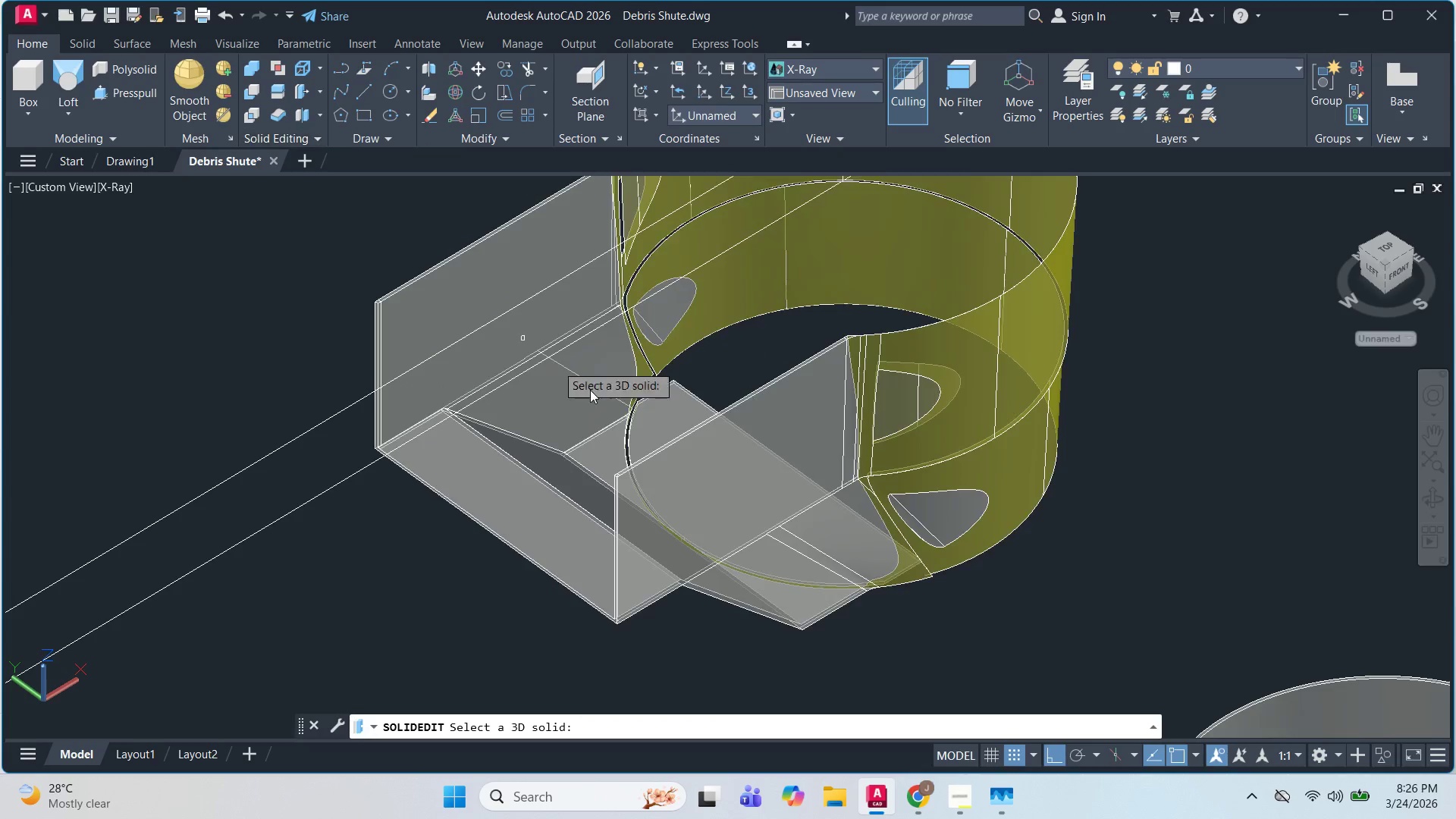 
left_click([613, 410])
 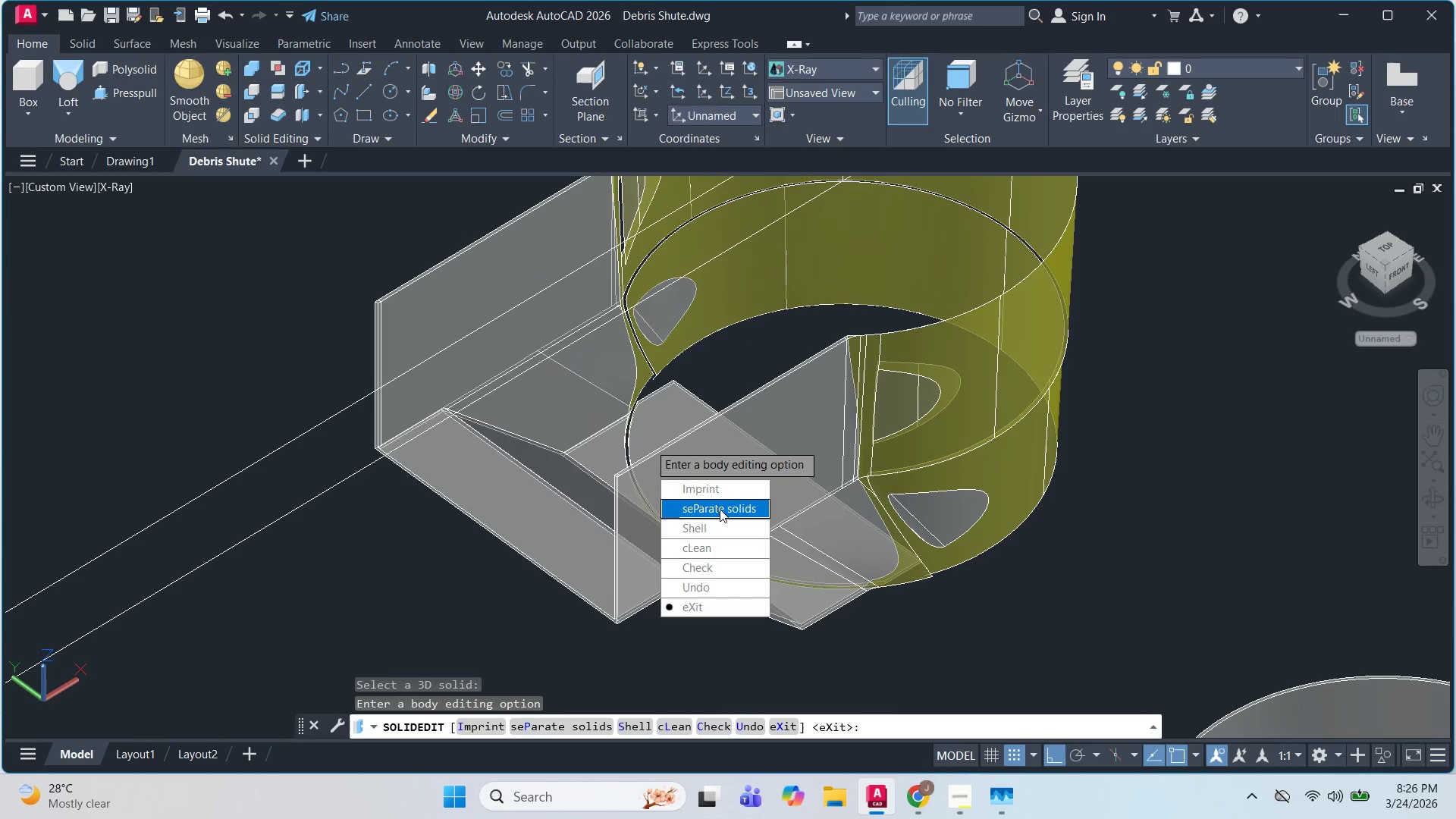 
left_click_drag(start_coordinate=[720, 509], to_coordinate=[660, 453])
 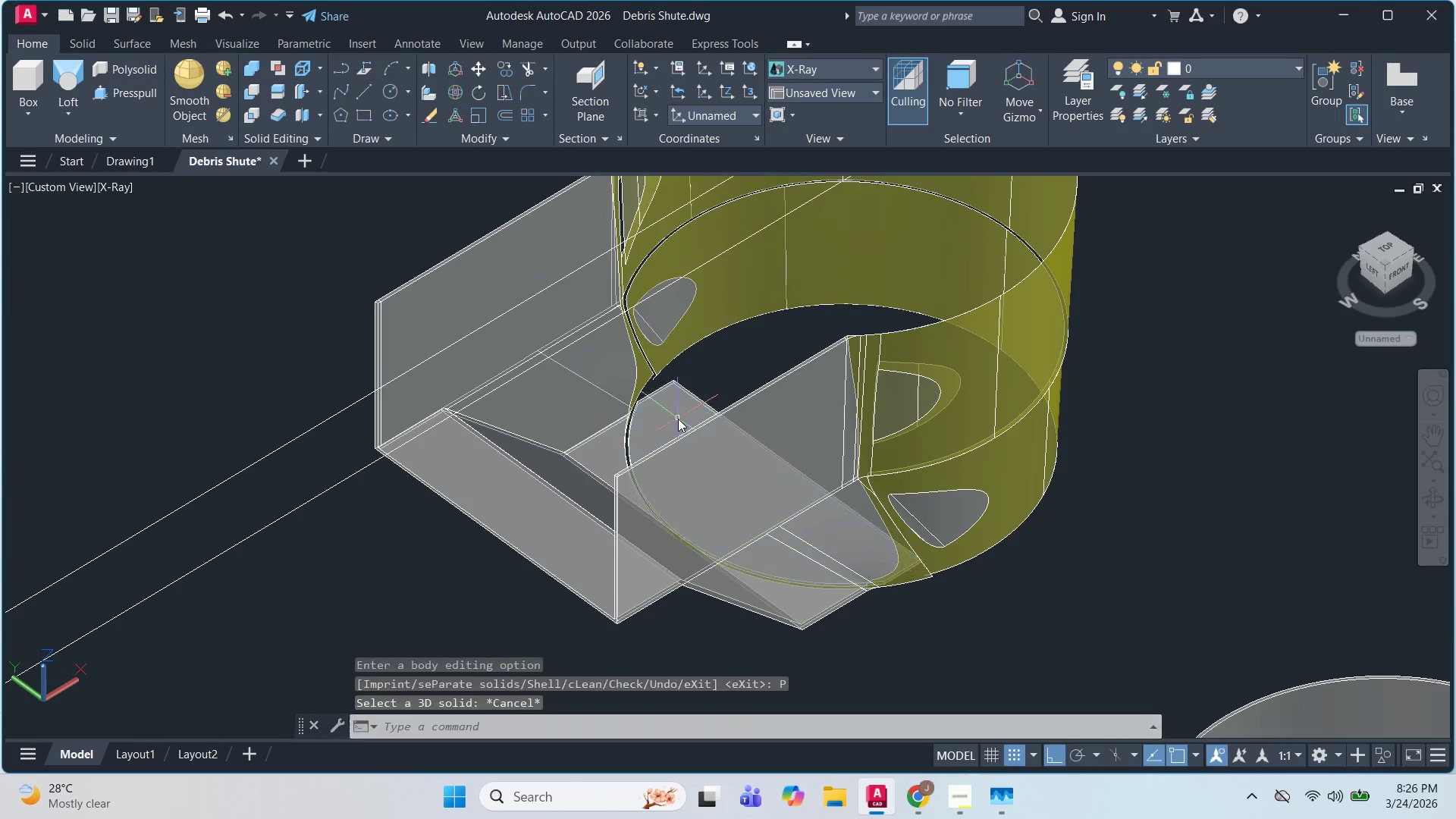 
key(Escape)
 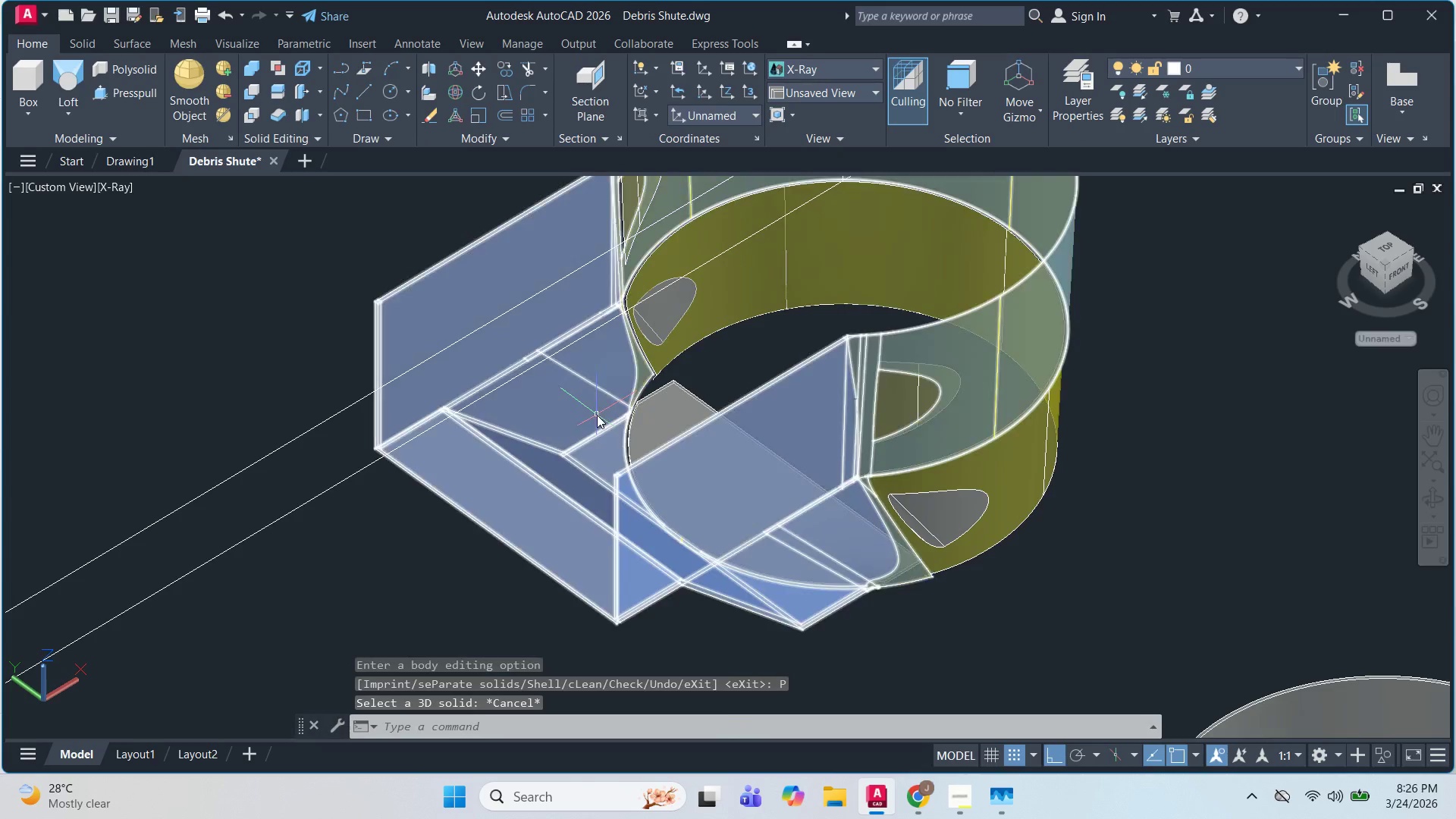 
left_click([594, 415])
 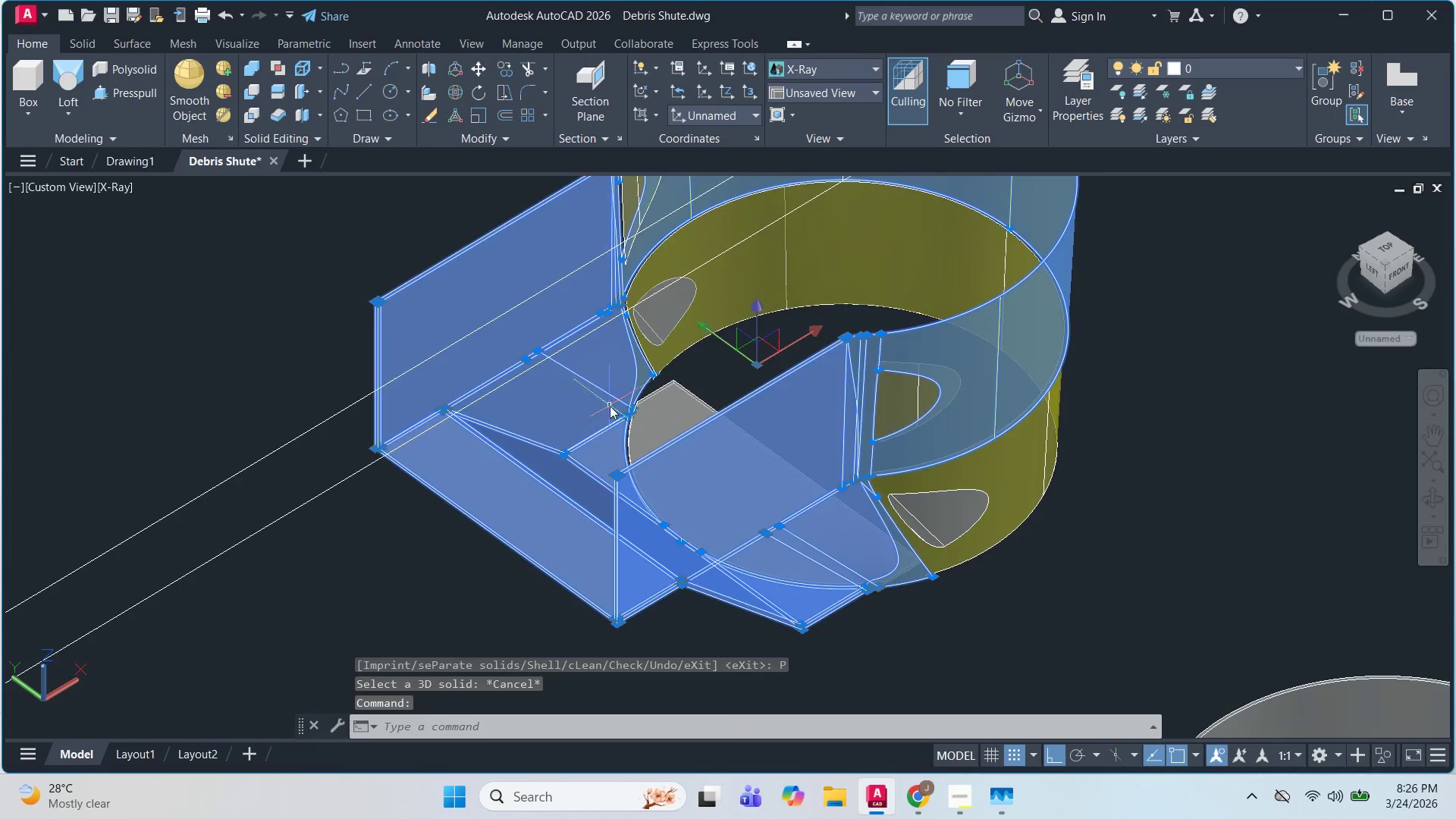 
key(Escape)
 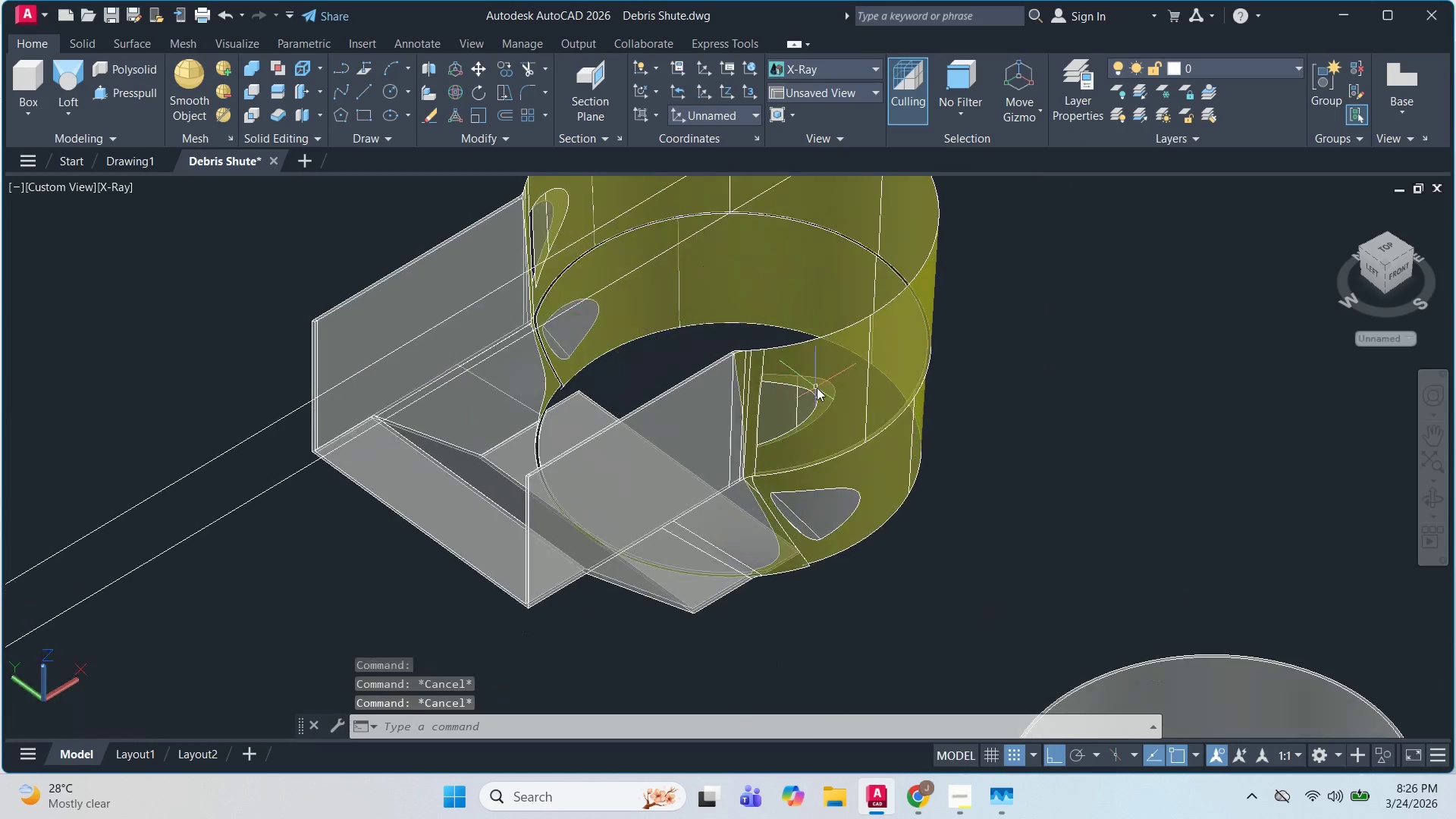 
scroll: coordinate [610, 406], scroll_direction: down, amount: 1.0
 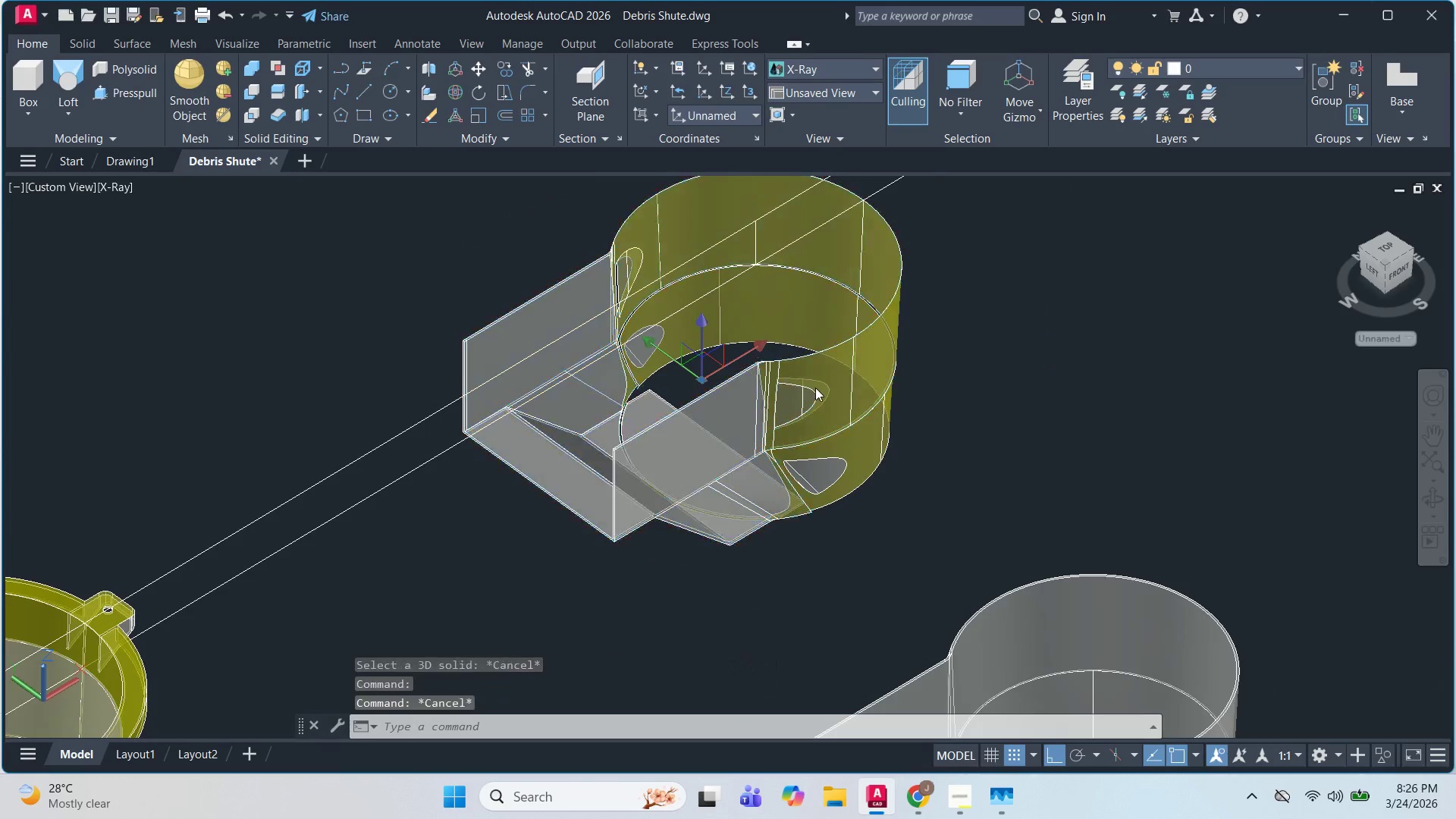 
key(Escape)
 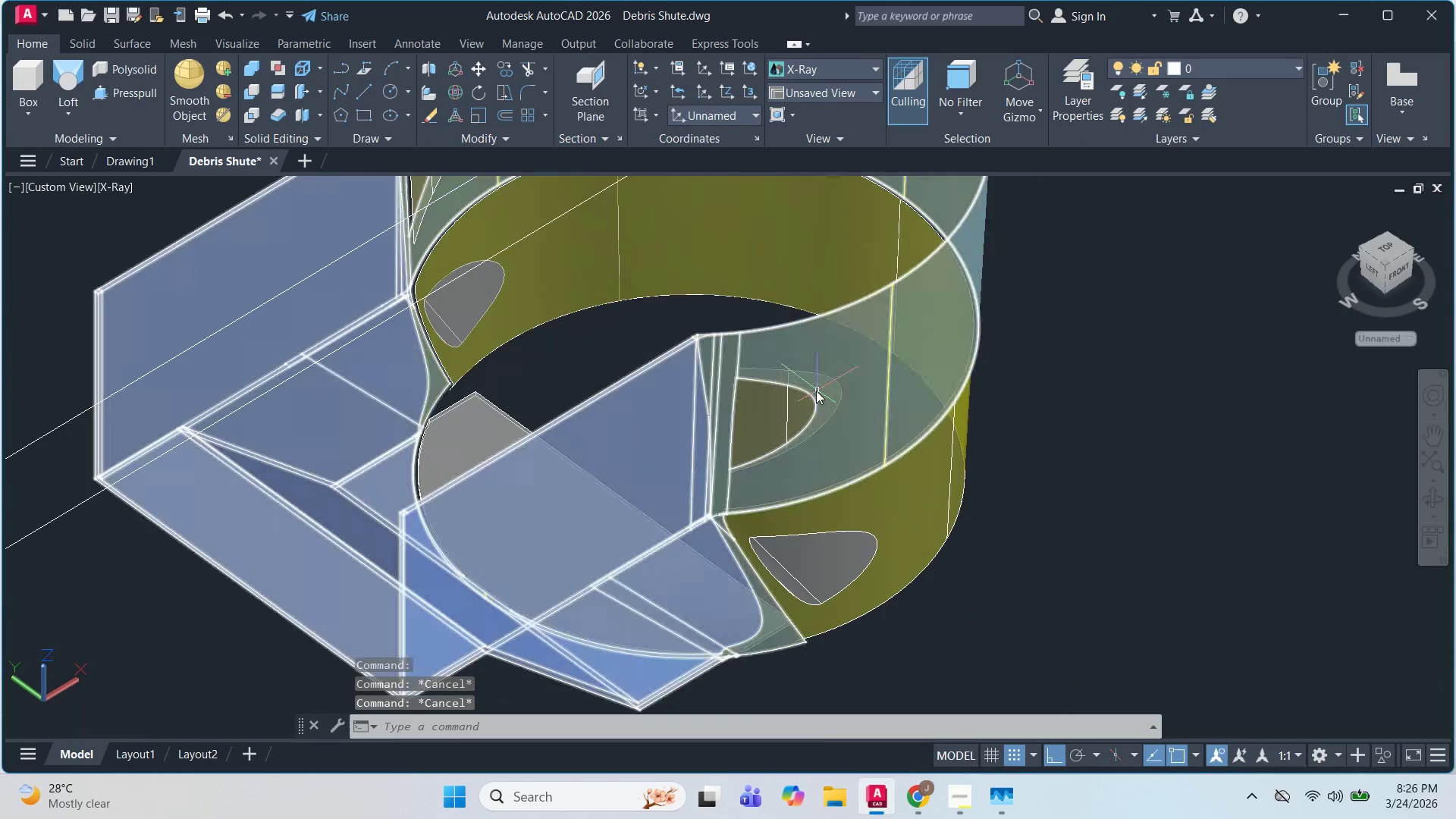 
hold_key(key=ShiftLeft, duration=0.8)
 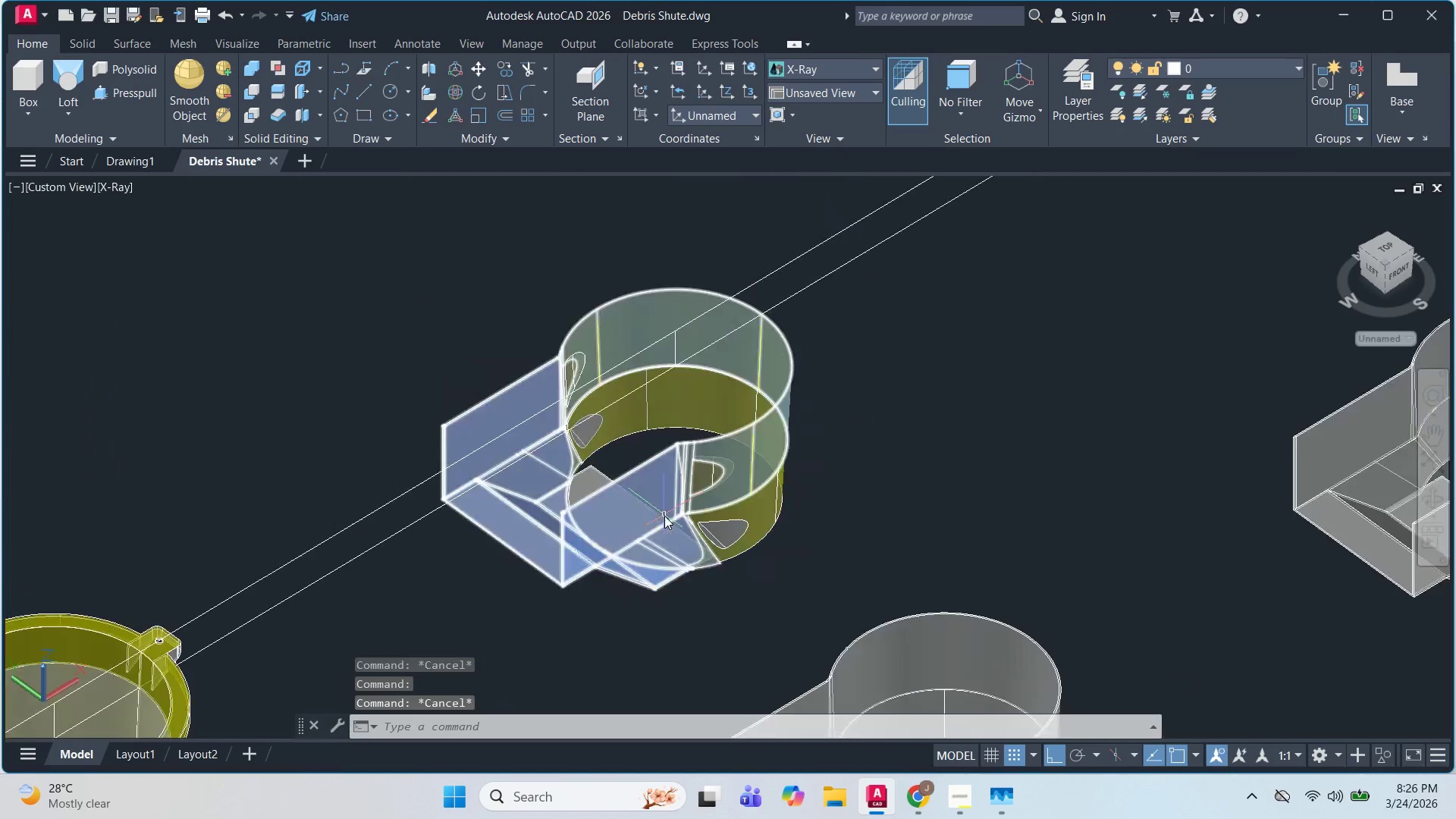 
scroll: coordinate [820, 389], scroll_direction: up, amount: 2.0
 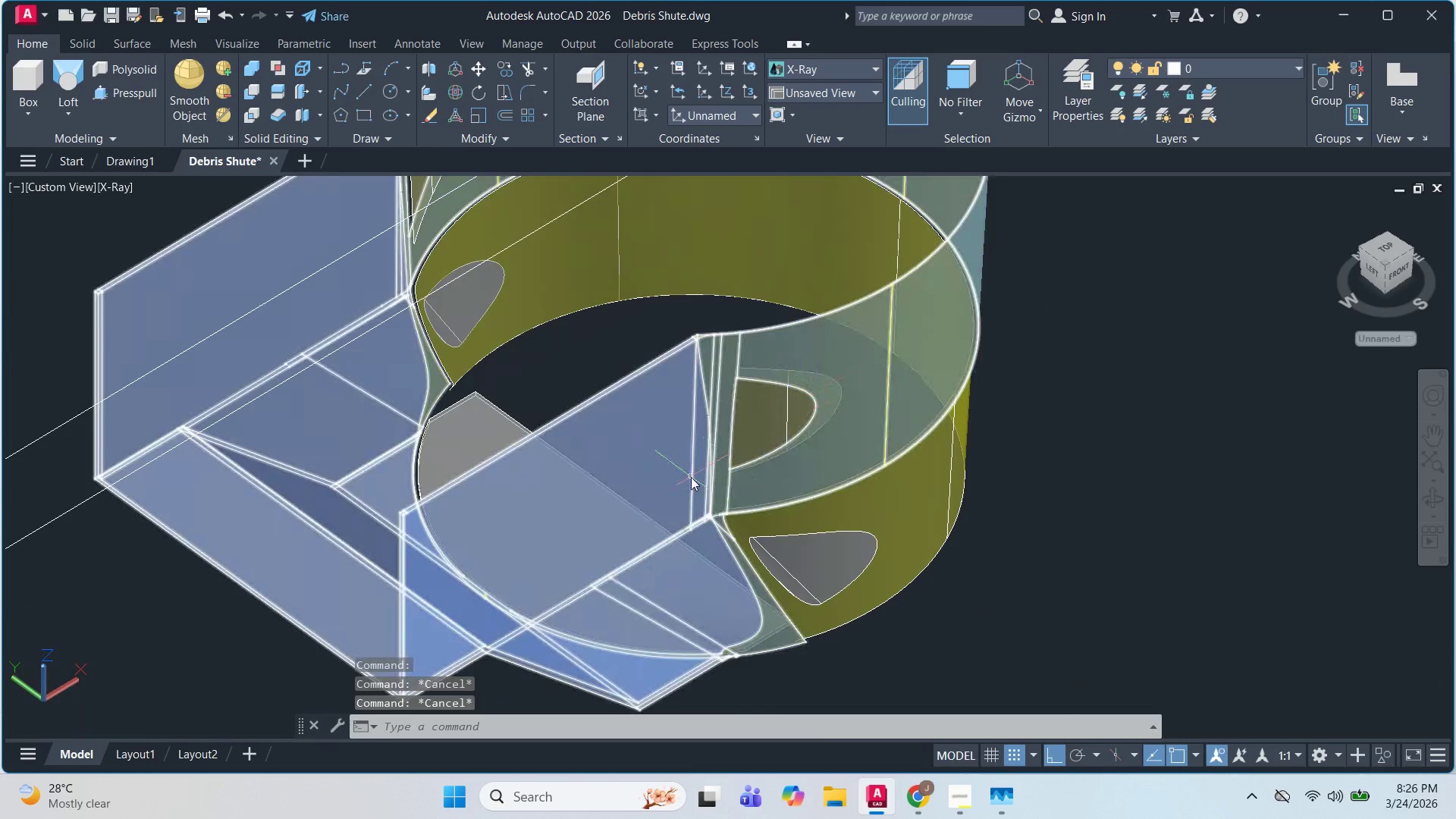 
left_click([691, 477])
 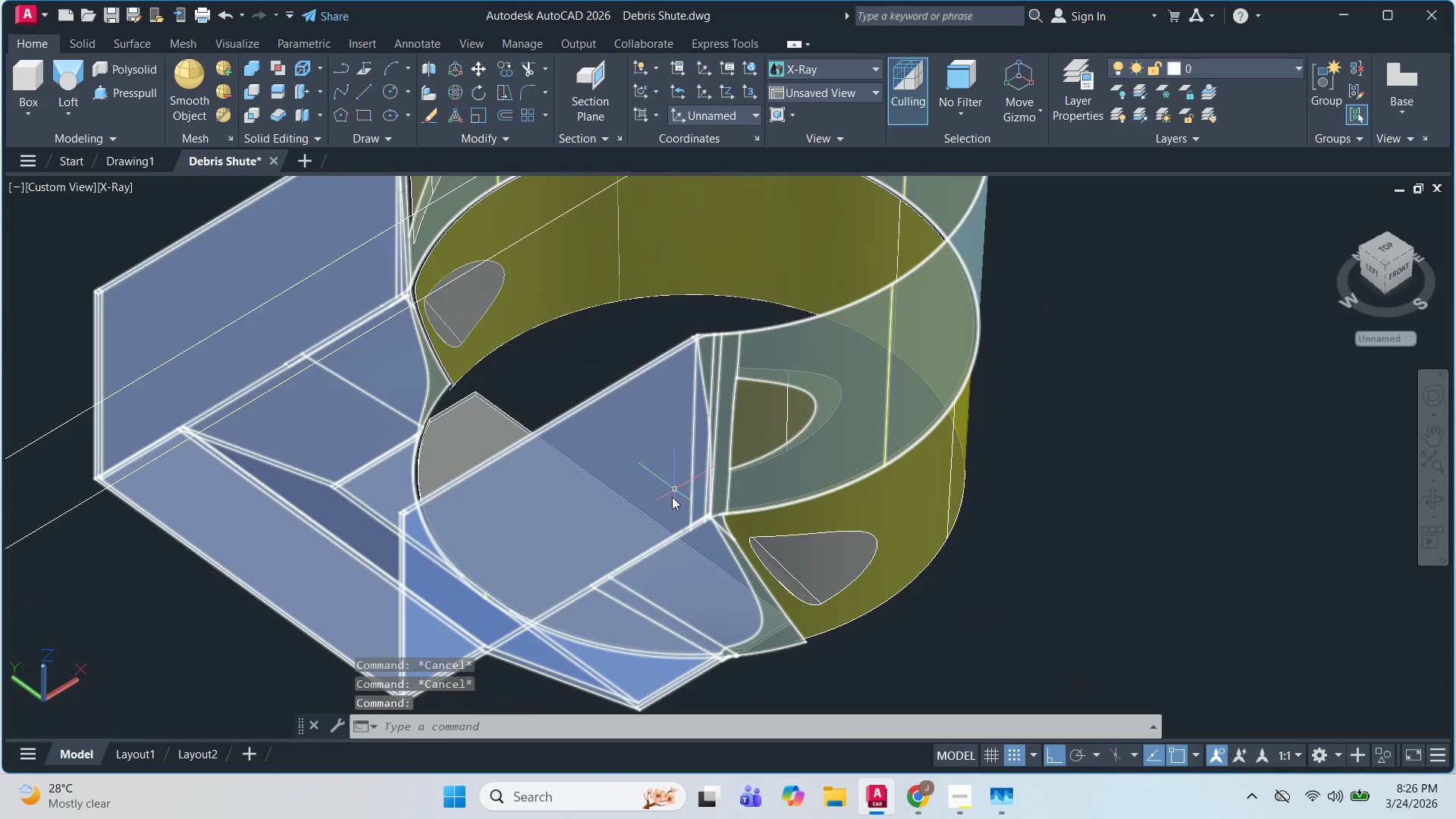 
key(Escape)
 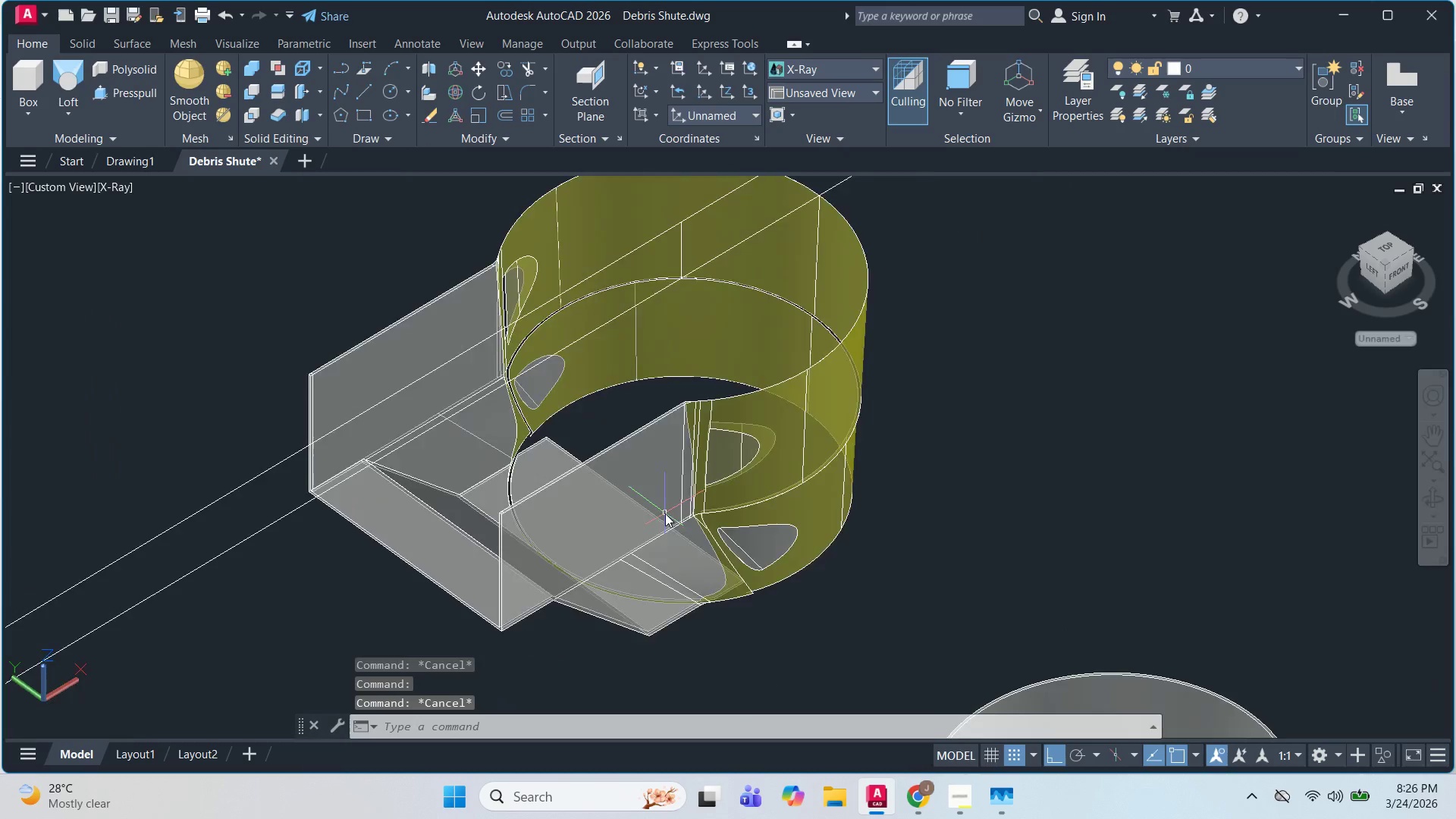 
scroll: coordinate [665, 513], scroll_direction: down, amount: 2.0
 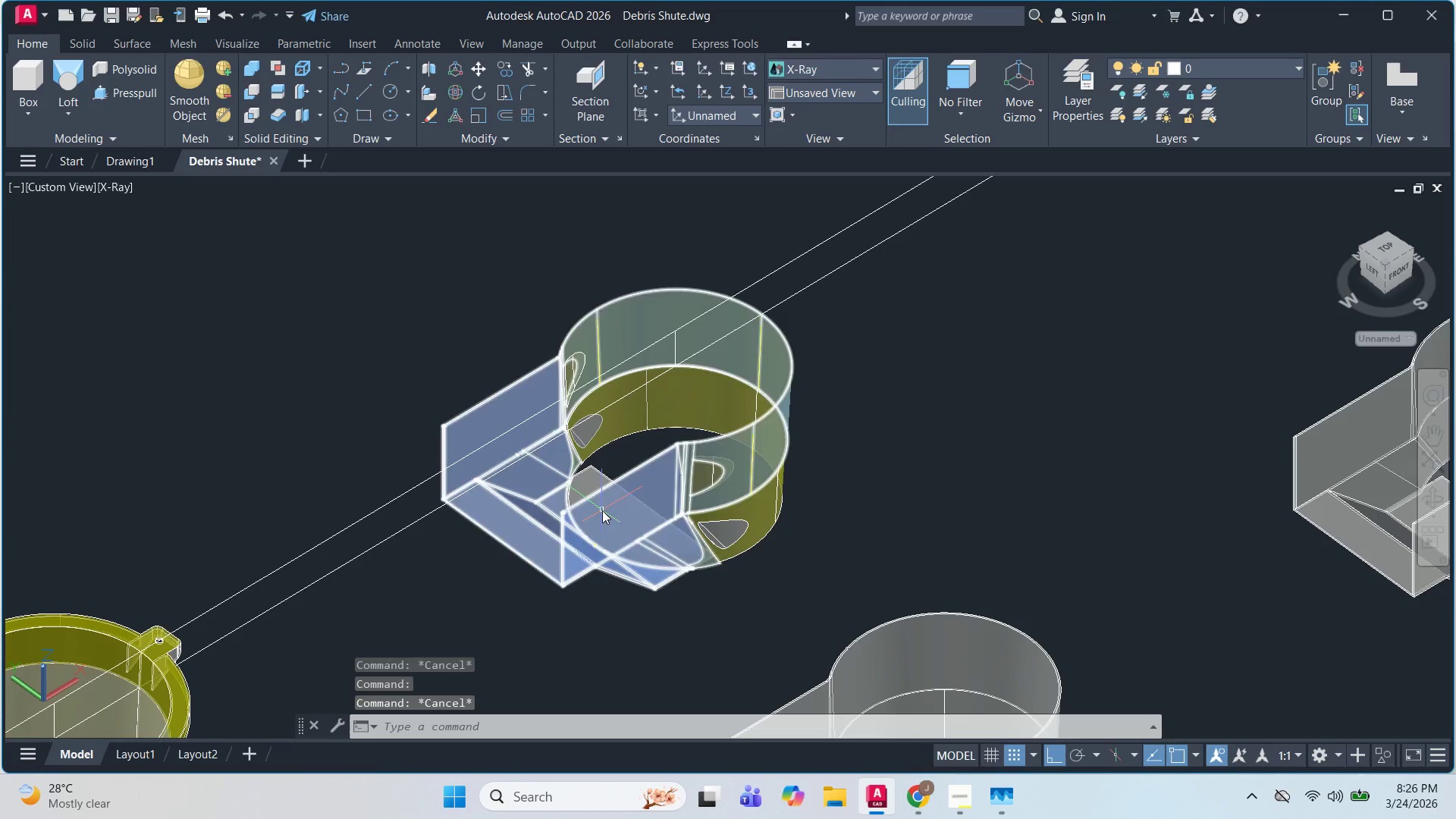 
left_click([602, 510])
 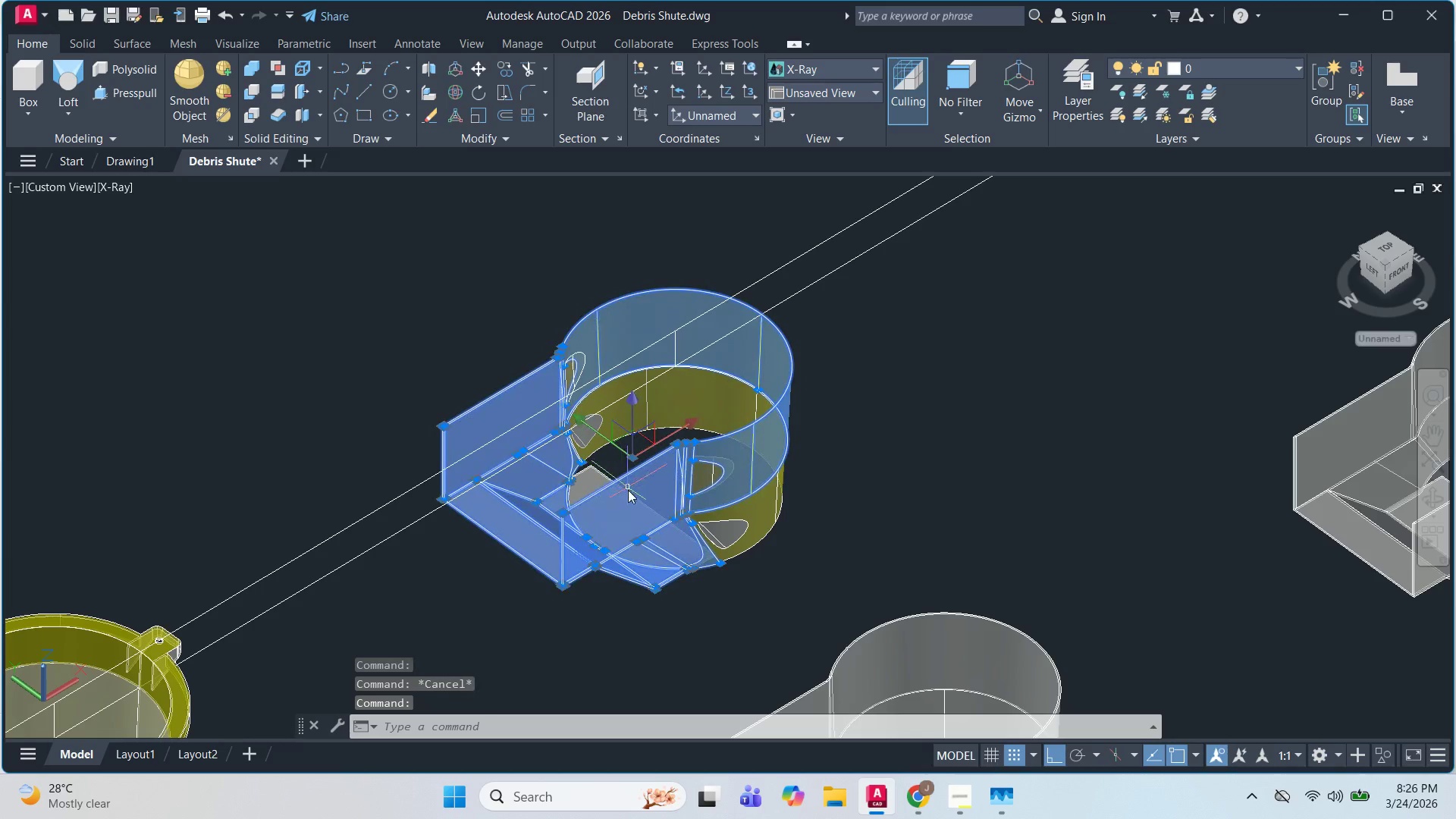 
key(Escape)
 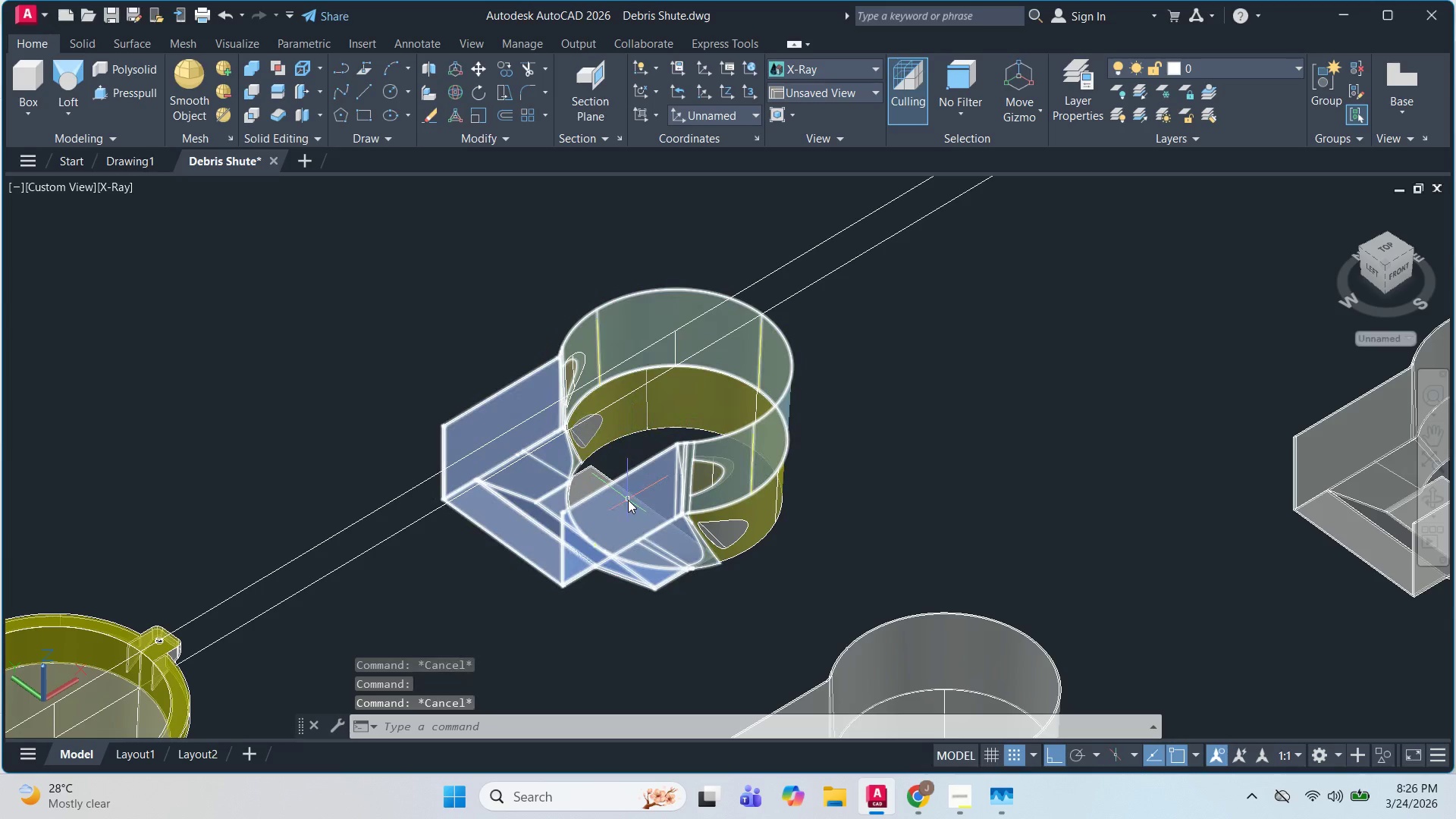 
hold_key(key=ShiftLeft, duration=1.51)
 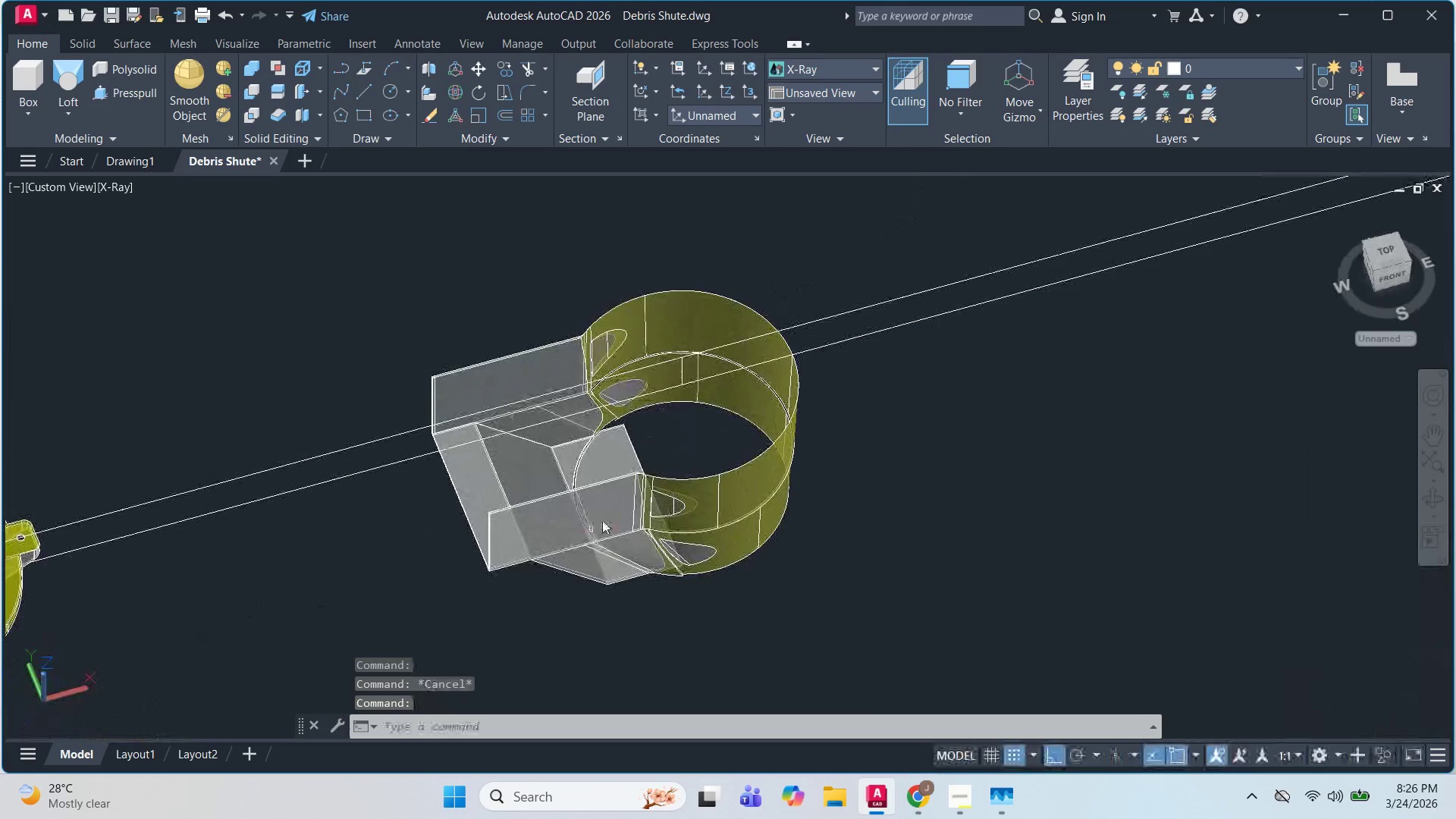 
hold_key(key=ShiftLeft, duration=0.5)
 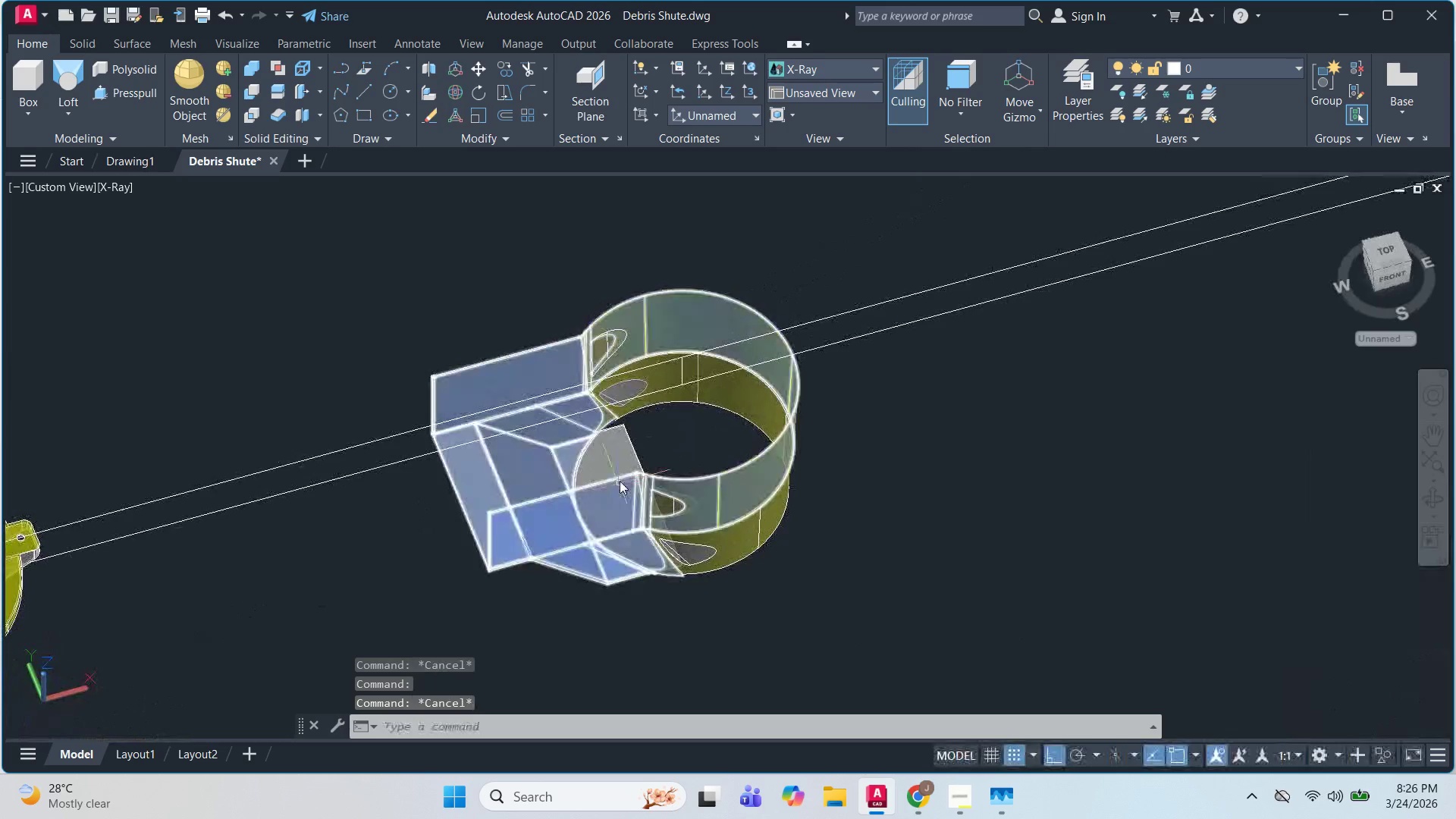 
key(Escape)
 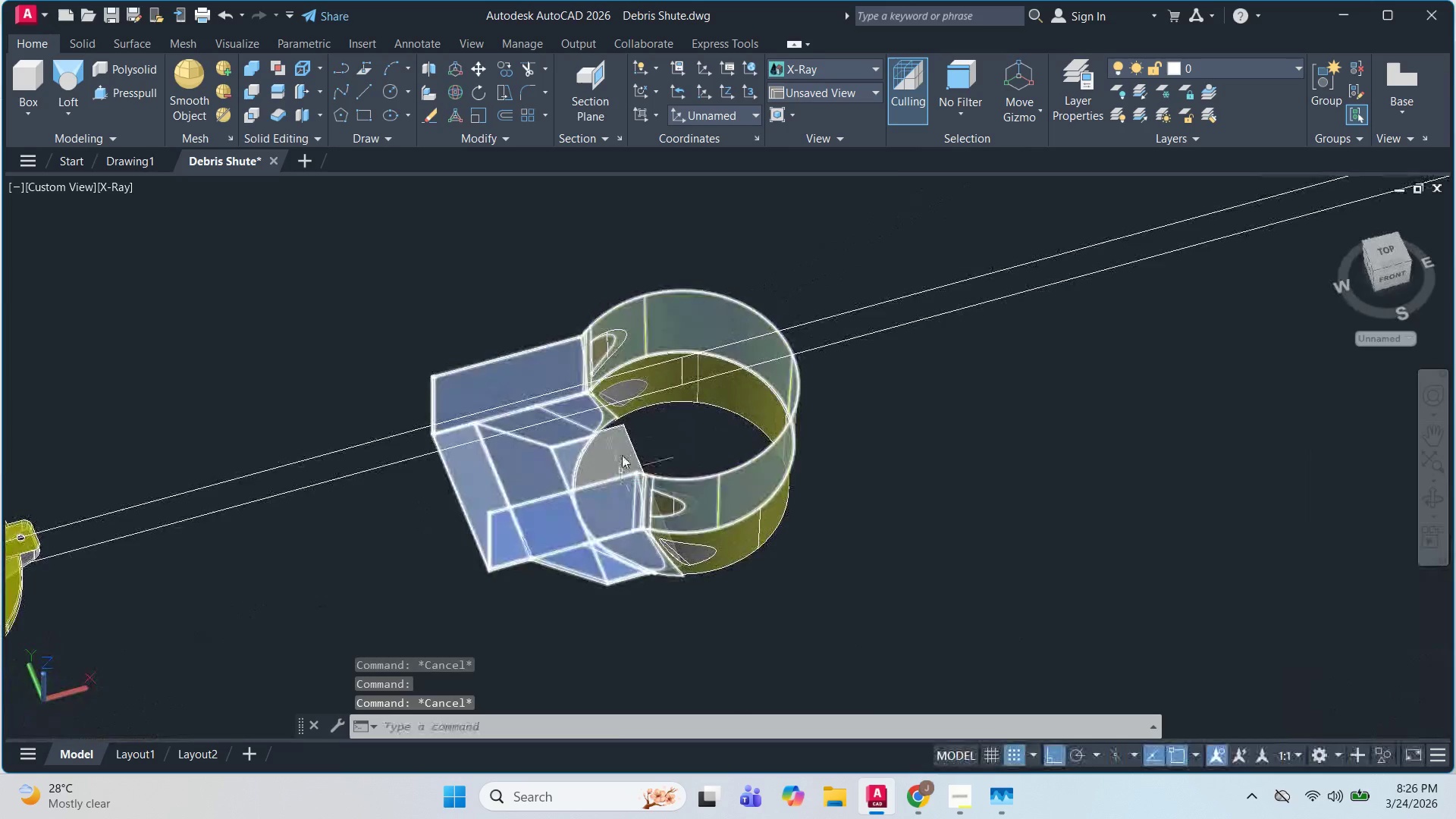 
key(Escape)
 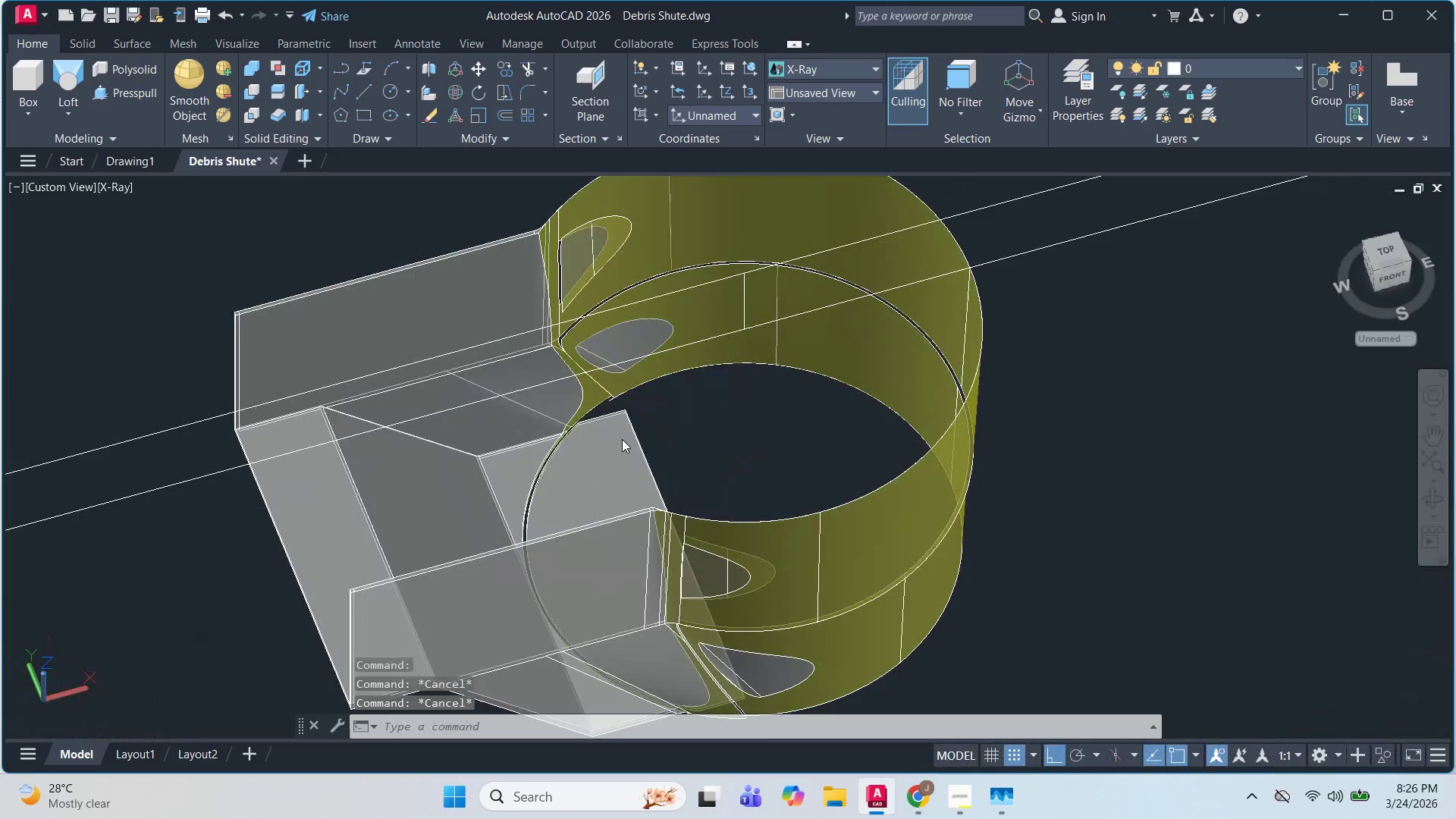 
left_click([622, 439])
 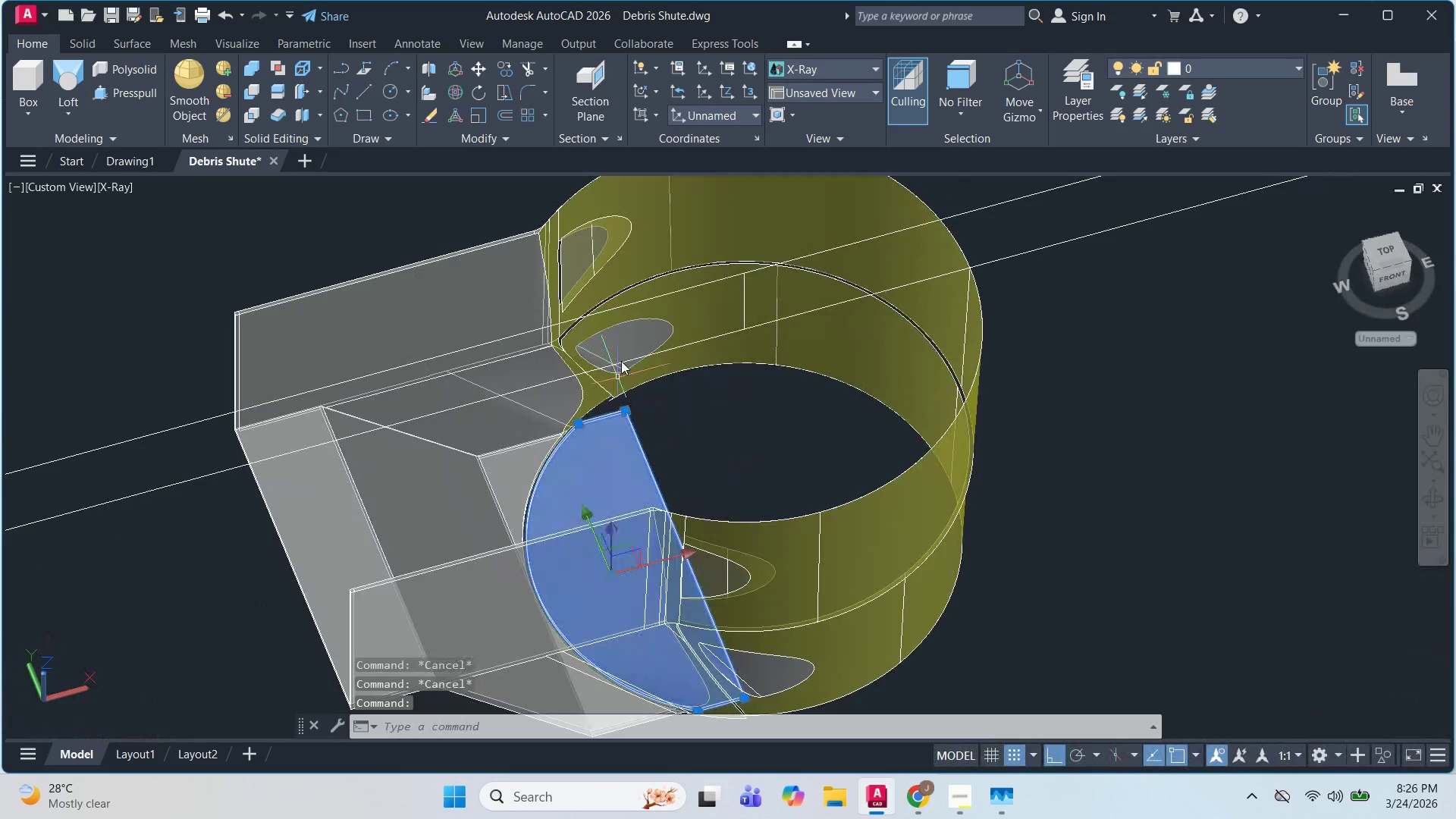 
scroll: coordinate [622, 439], scroll_direction: up, amount: 2.0
 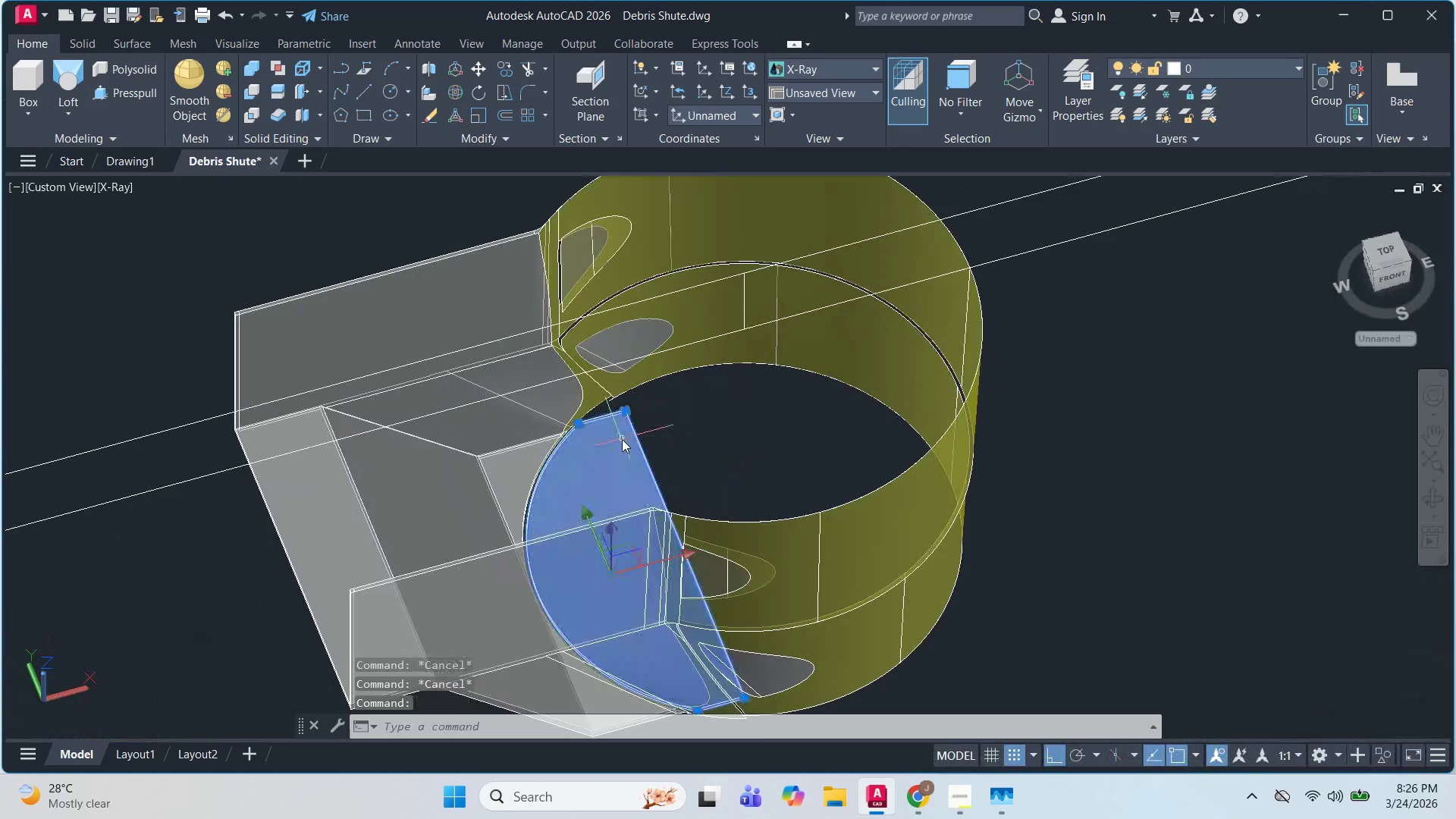 
key(Escape)
 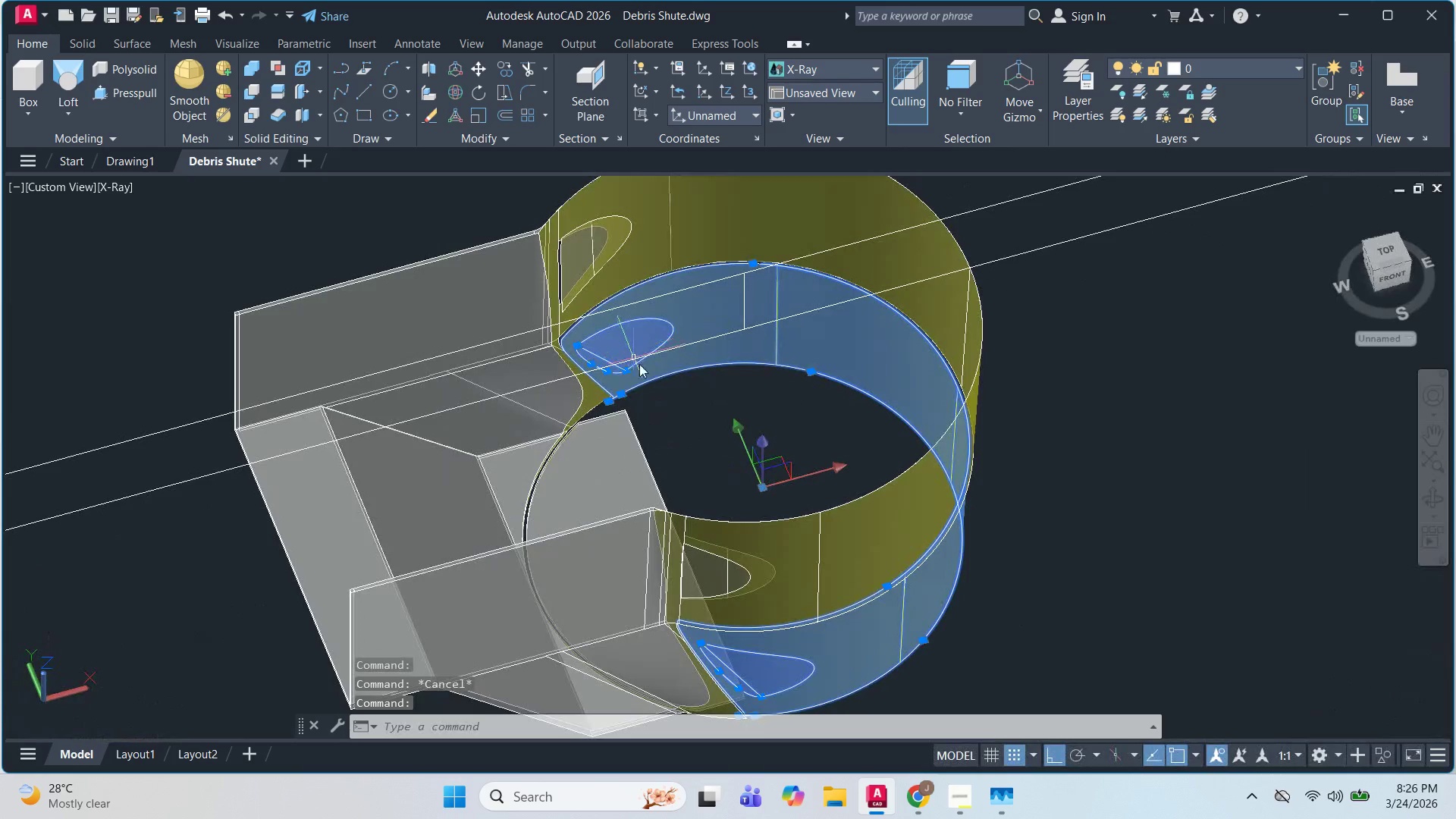 
key(Escape)
 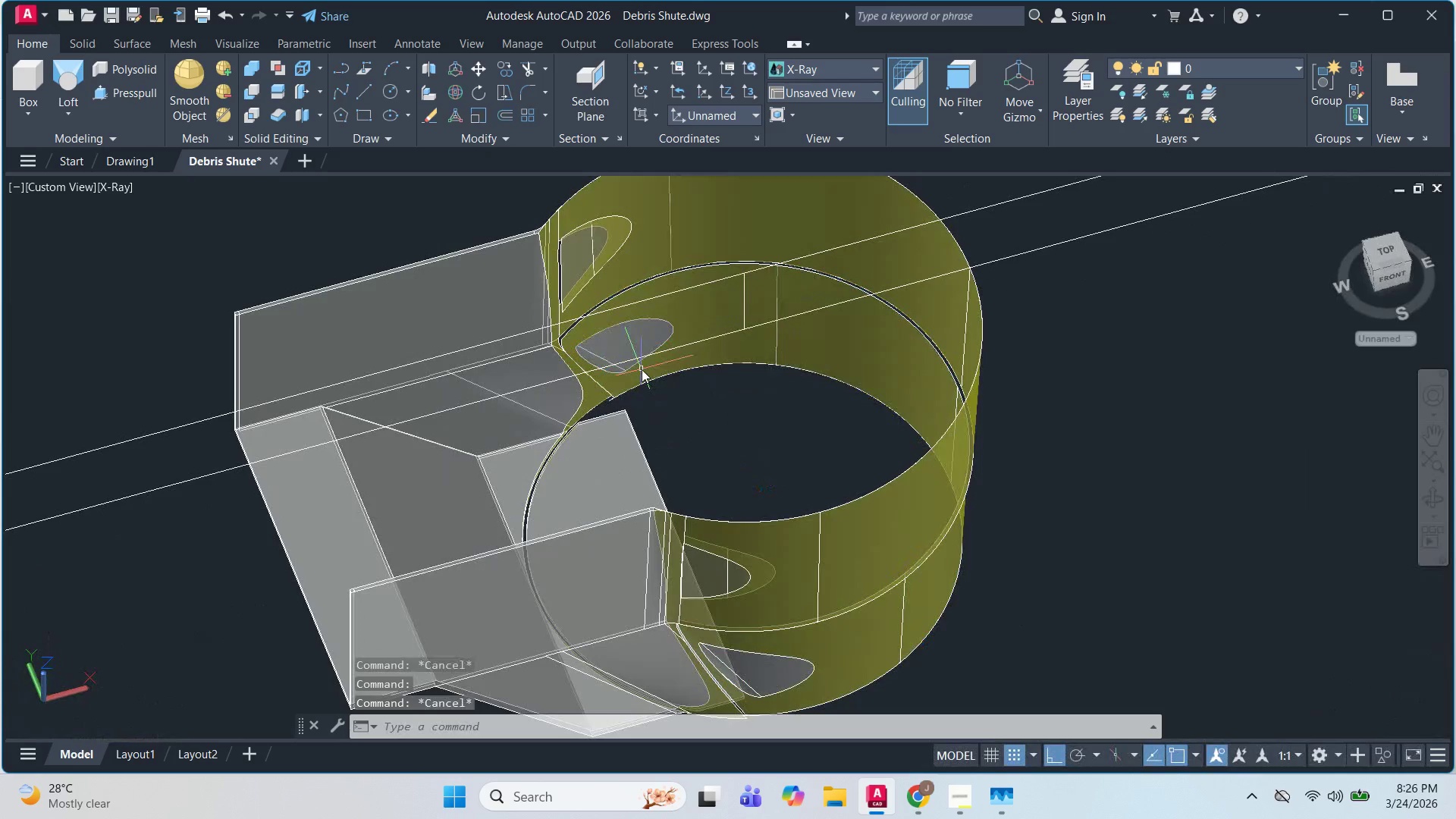 
left_click([642, 369])
 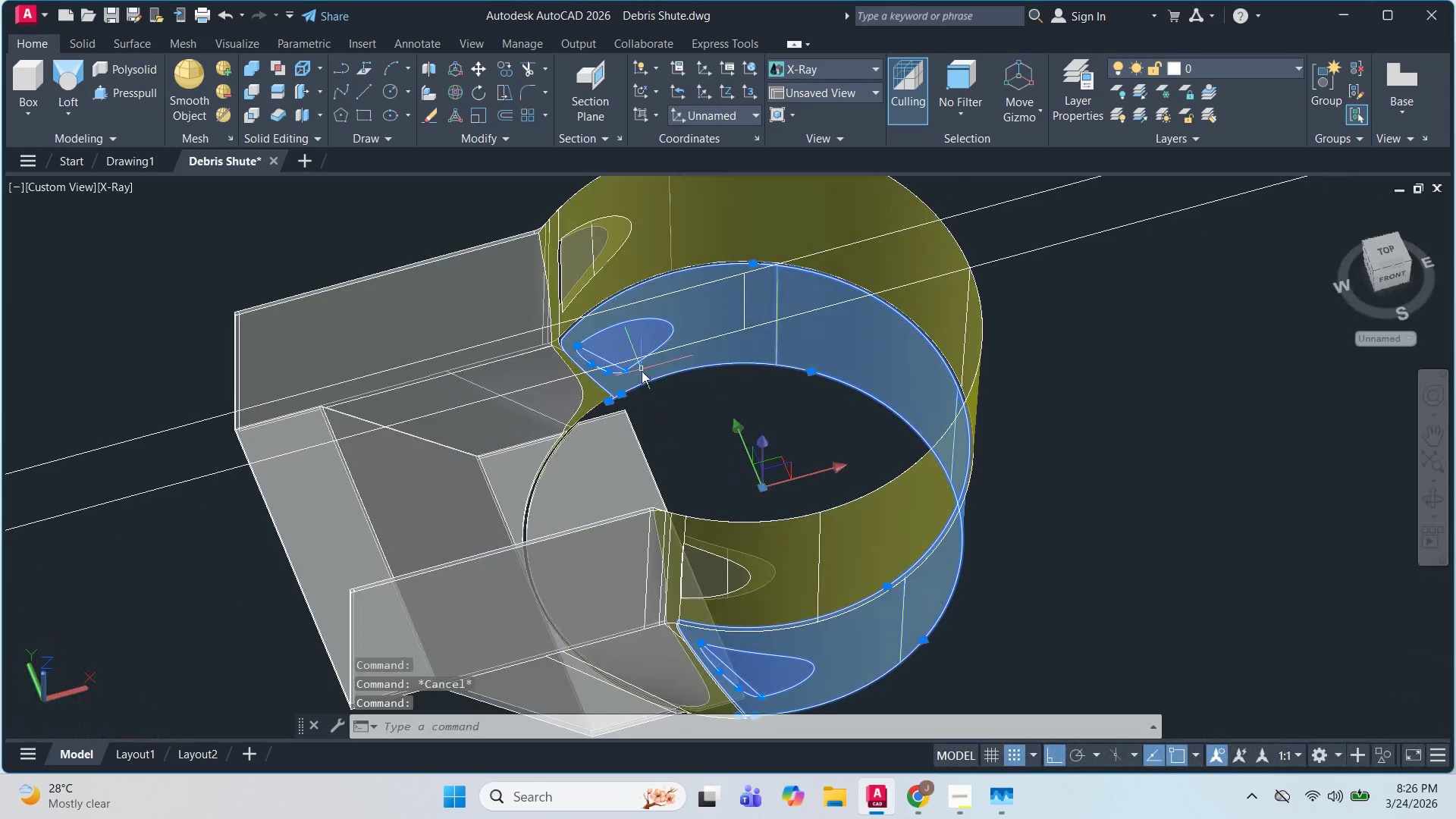 
key(E)
 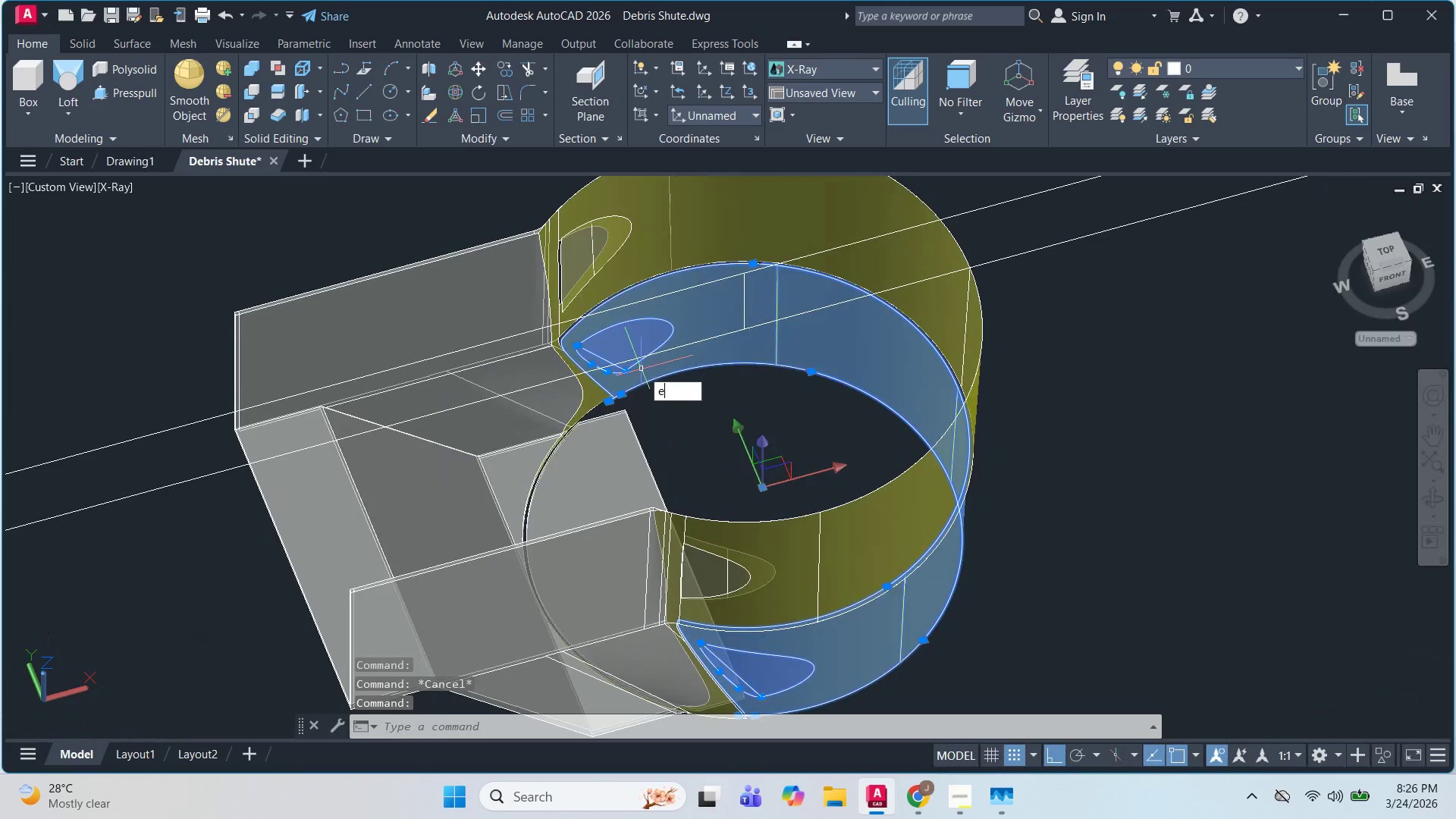 
key(Space)
 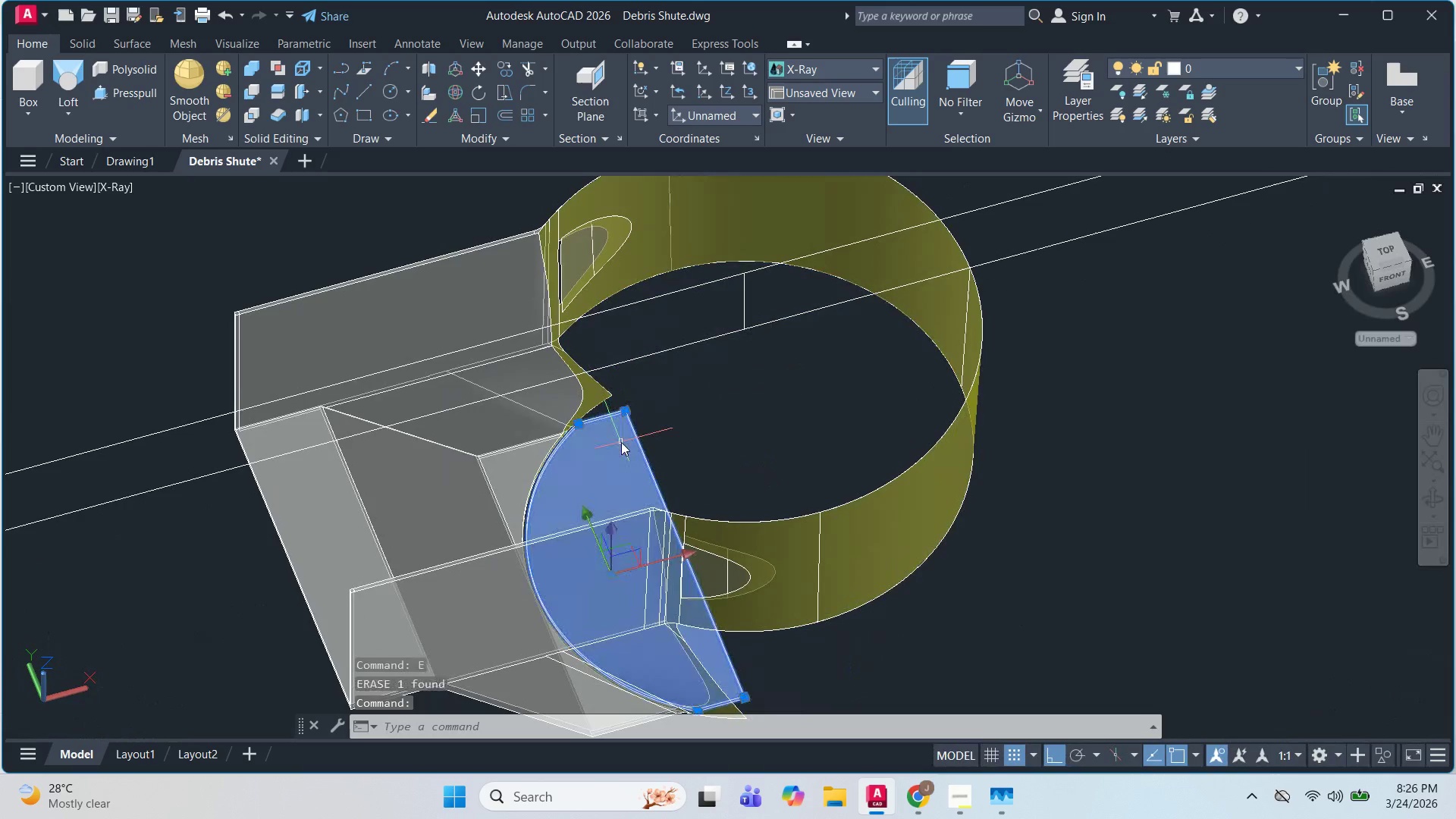 
left_click([621, 442])
 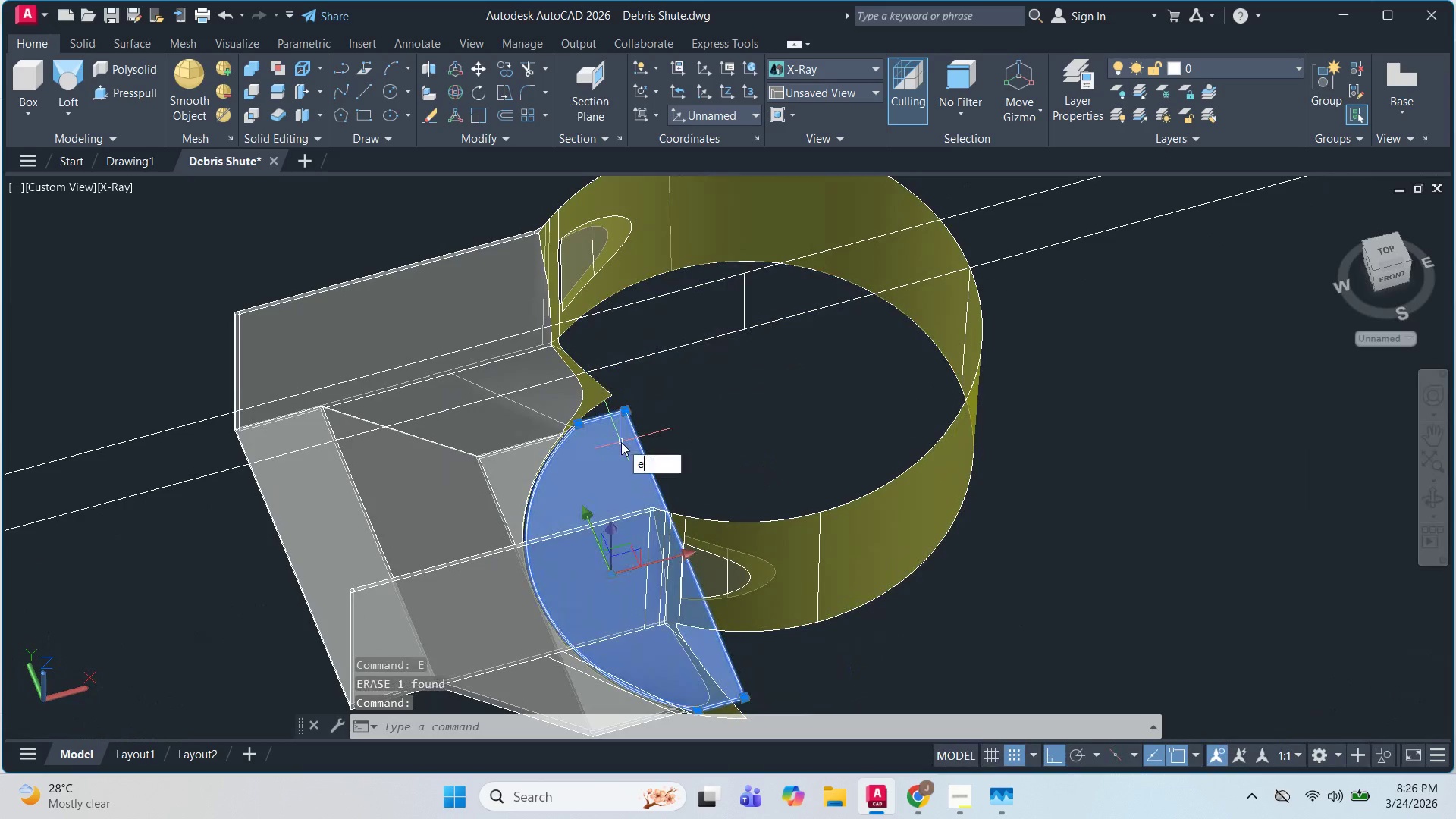 
key(E)
 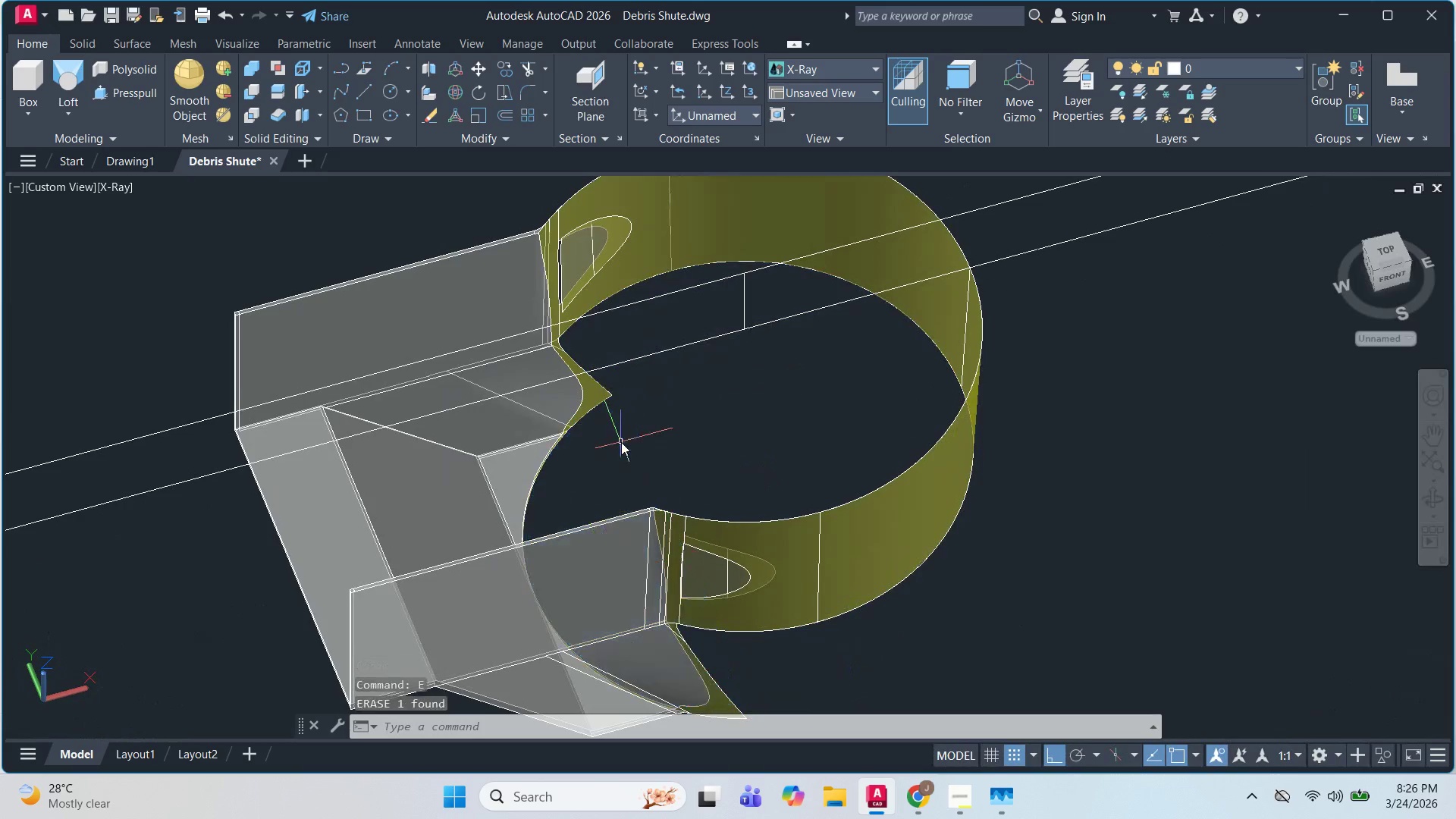 
key(Space)
 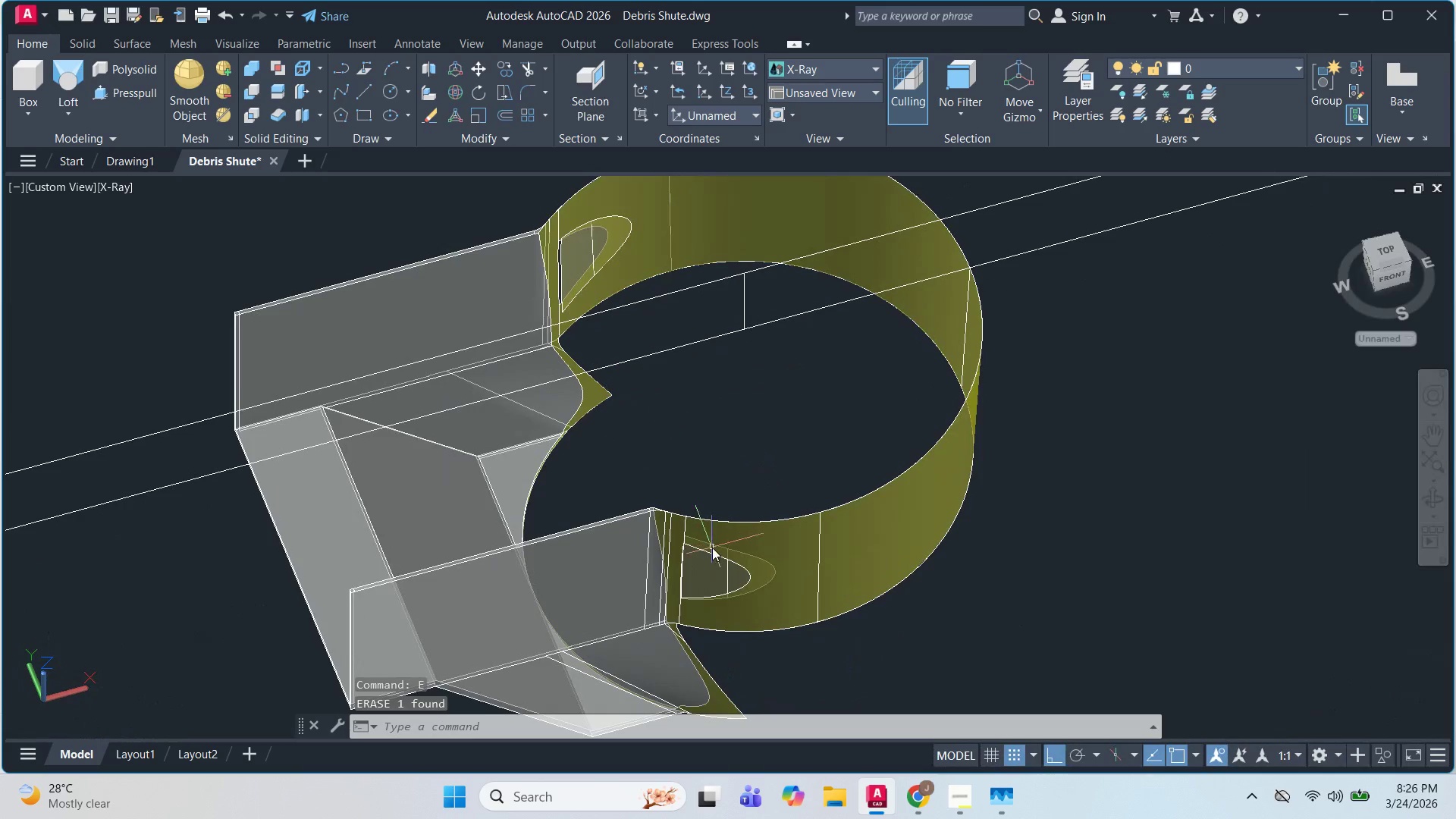 
left_click([712, 548])
 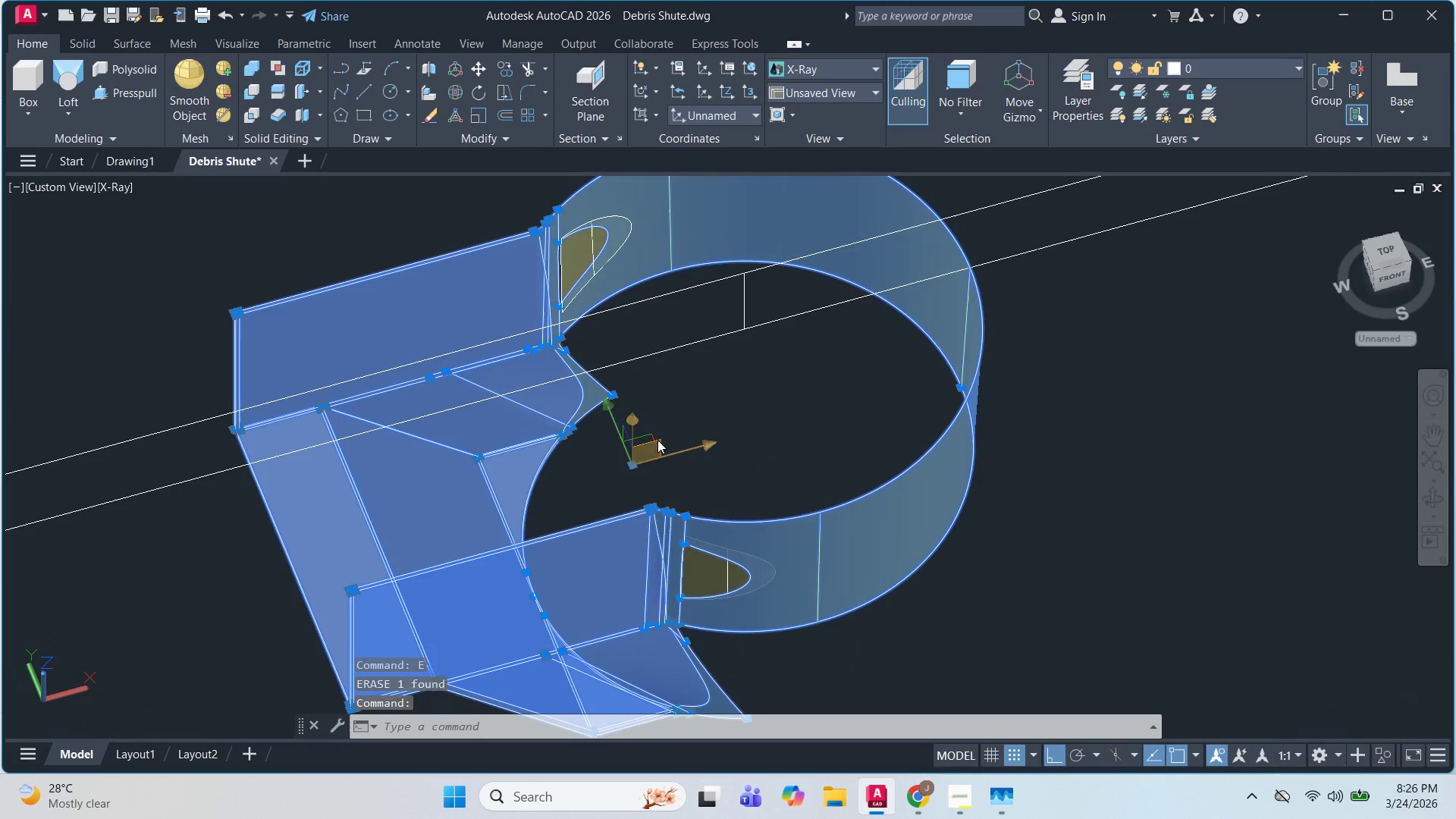 
key(Escape)
 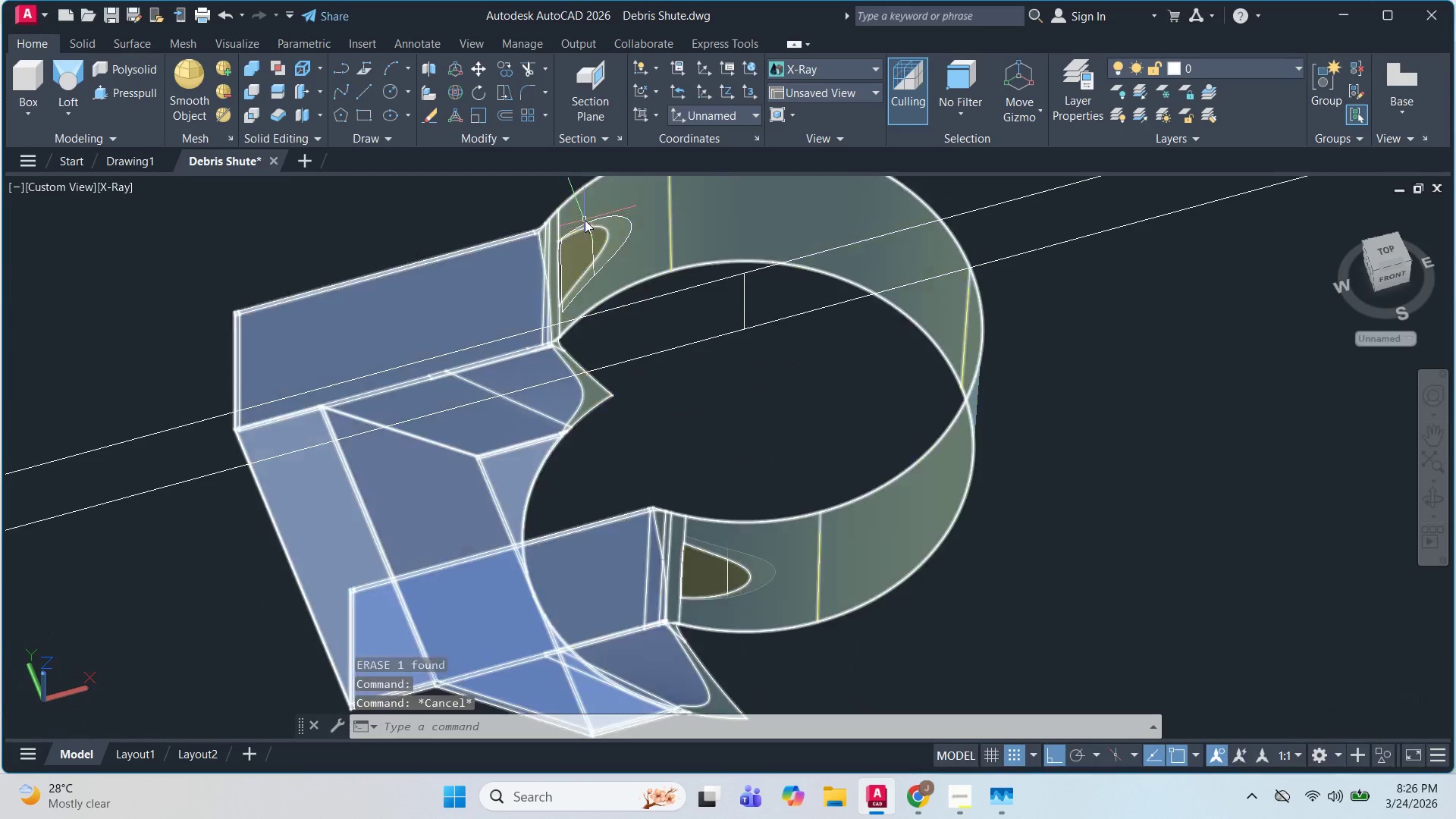 
hold_key(key=ShiftLeft, duration=0.92)
 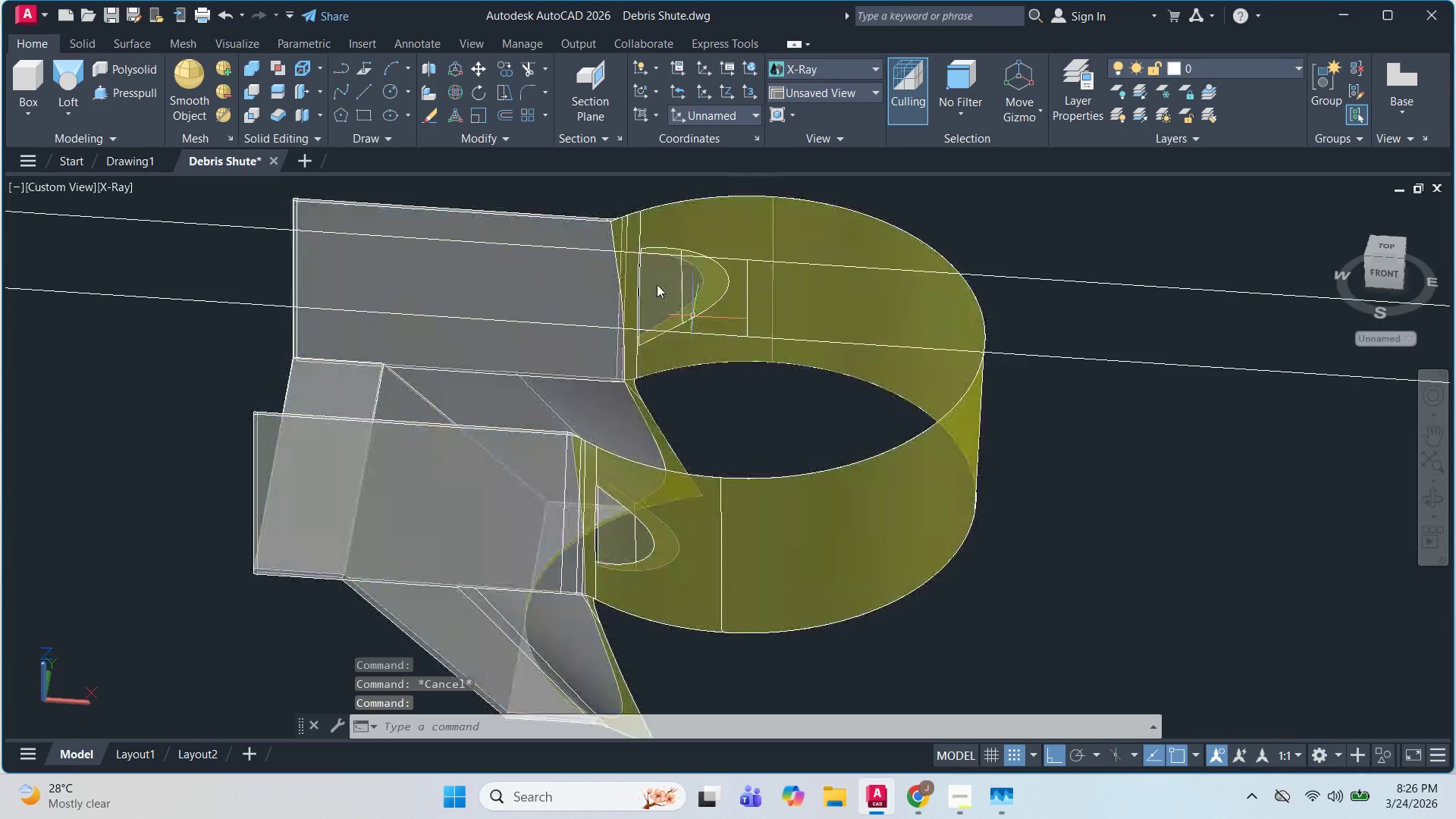 
hold_key(key=ShiftLeft, duration=0.7)
 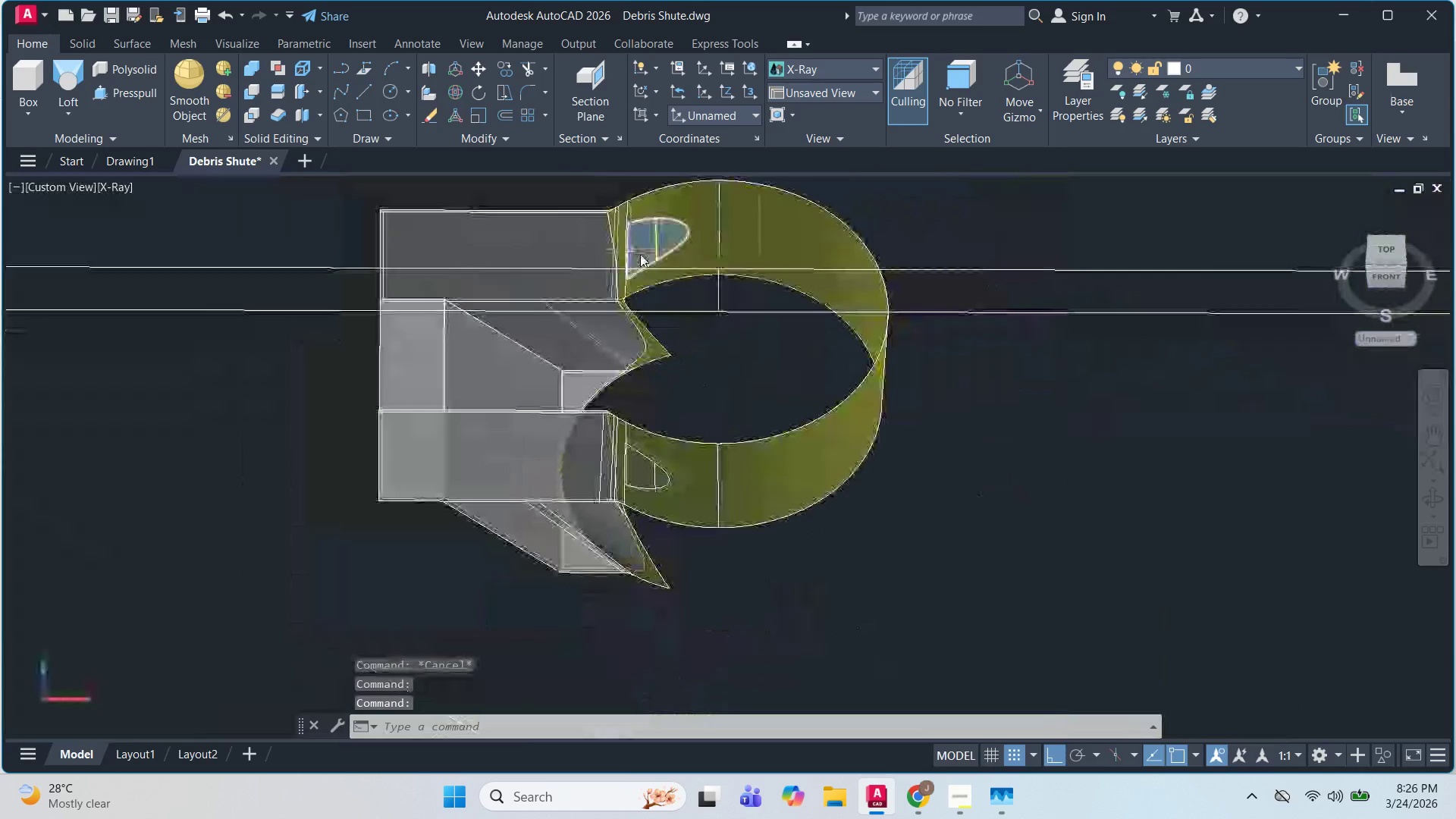 
scroll: coordinate [620, 239], scroll_direction: up, amount: 3.0
 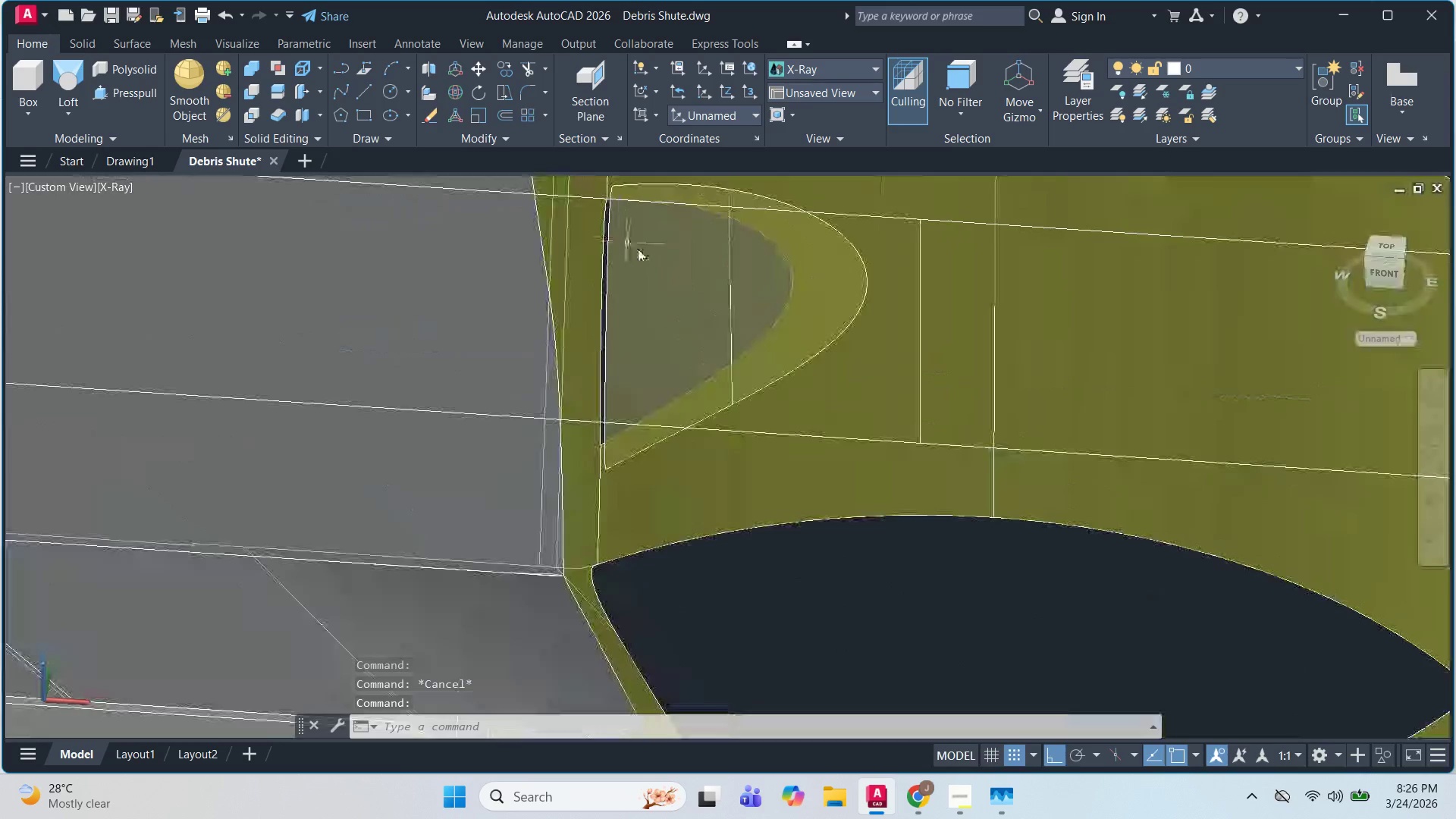 
hold_key(key=ShiftLeft, duration=1.5)
scroll: coordinate [654, 278], scroll_direction: down, amount: 3.0
 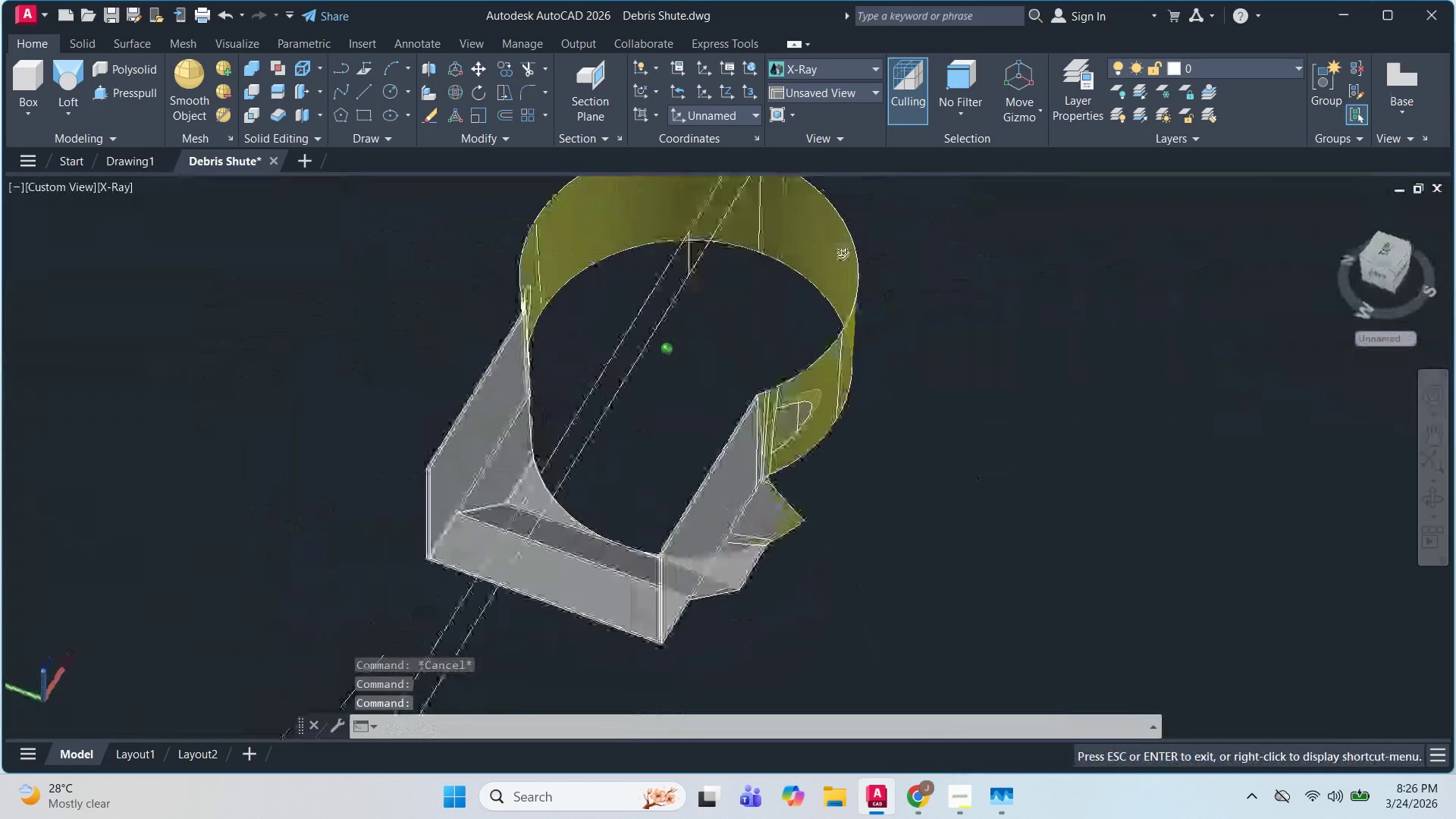 
hold_key(key=ShiftLeft, duration=1.51)
 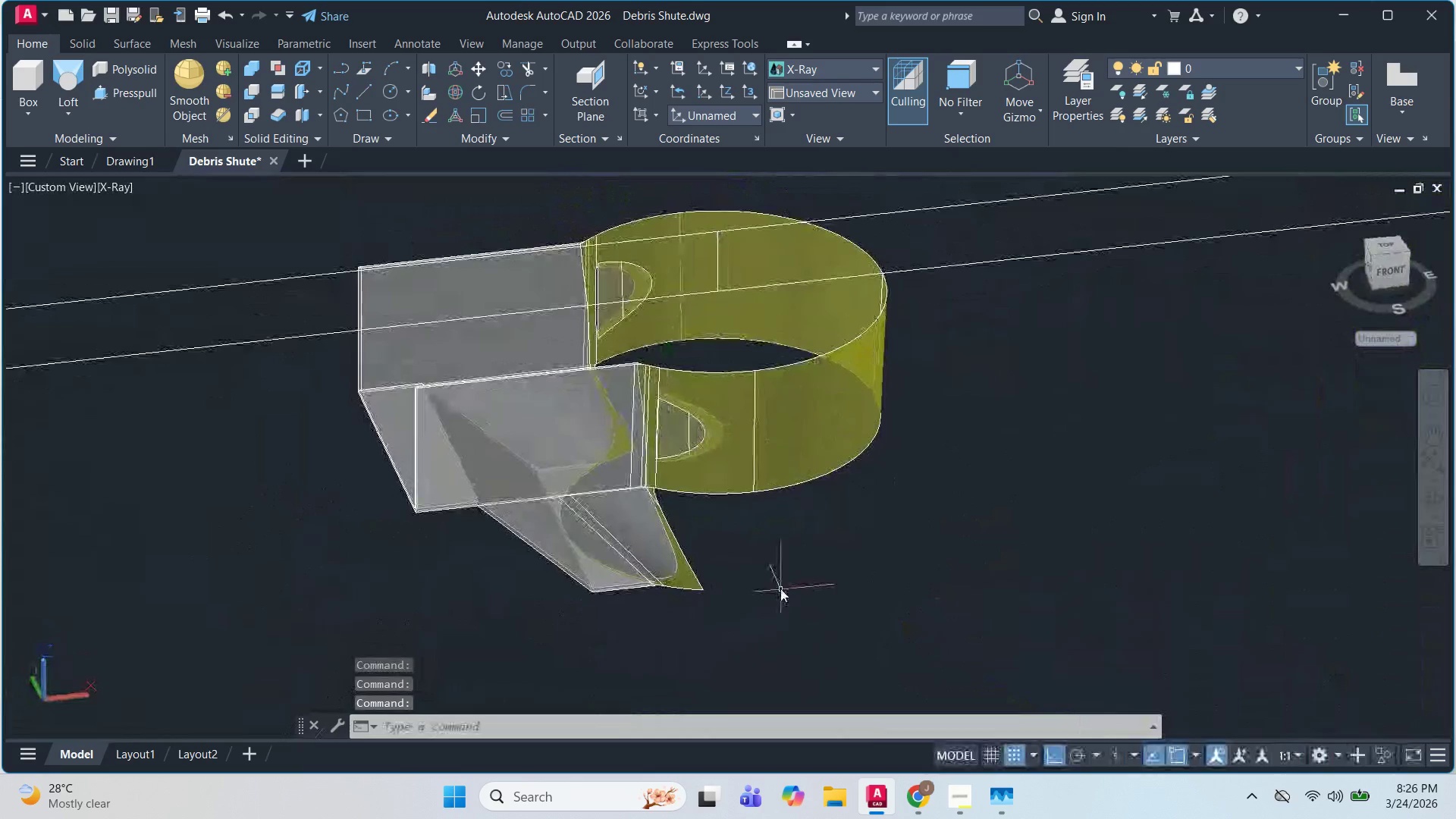 
key(Shift+ShiftLeft)
 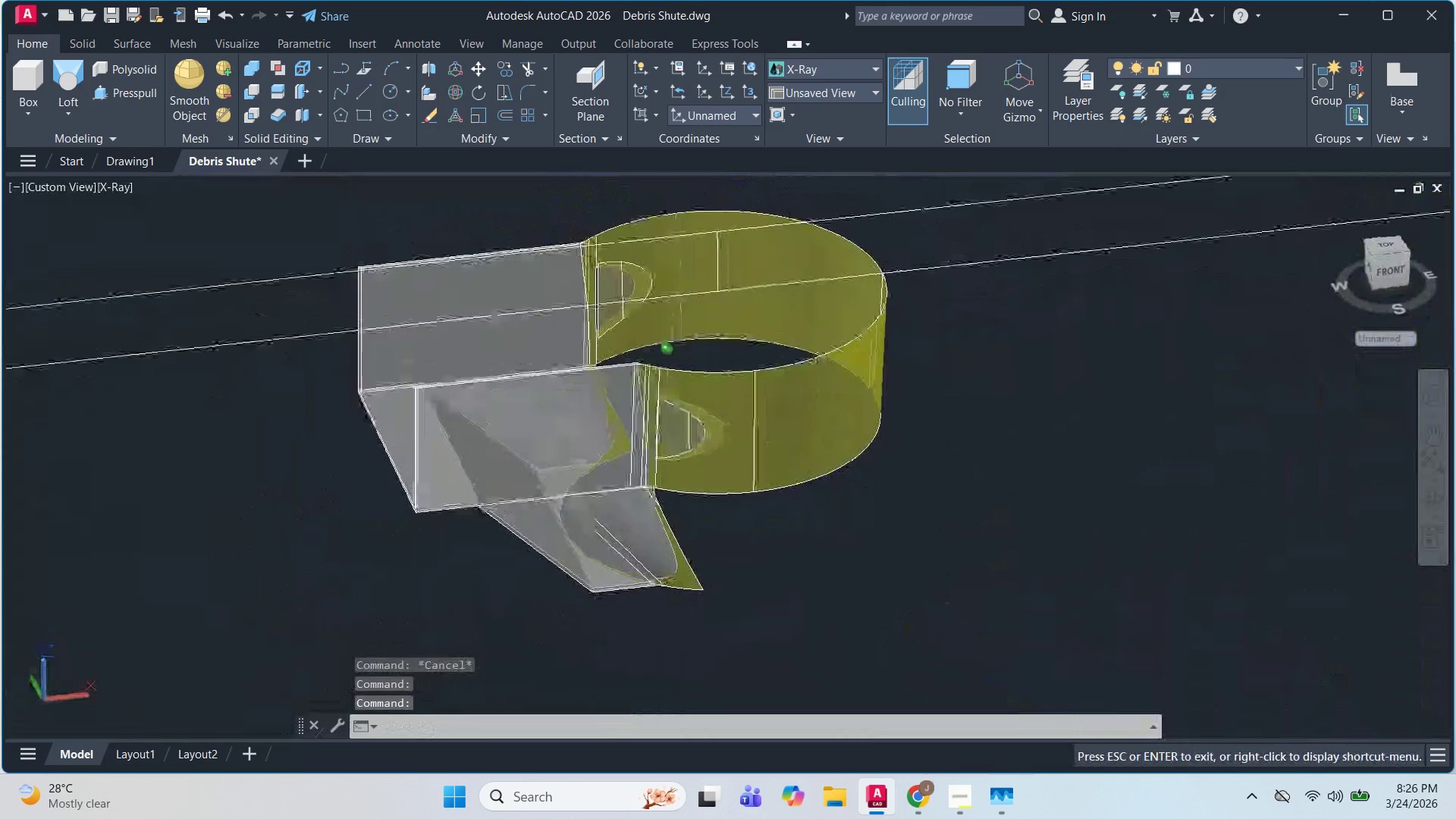 
key(Shift+ShiftLeft)
 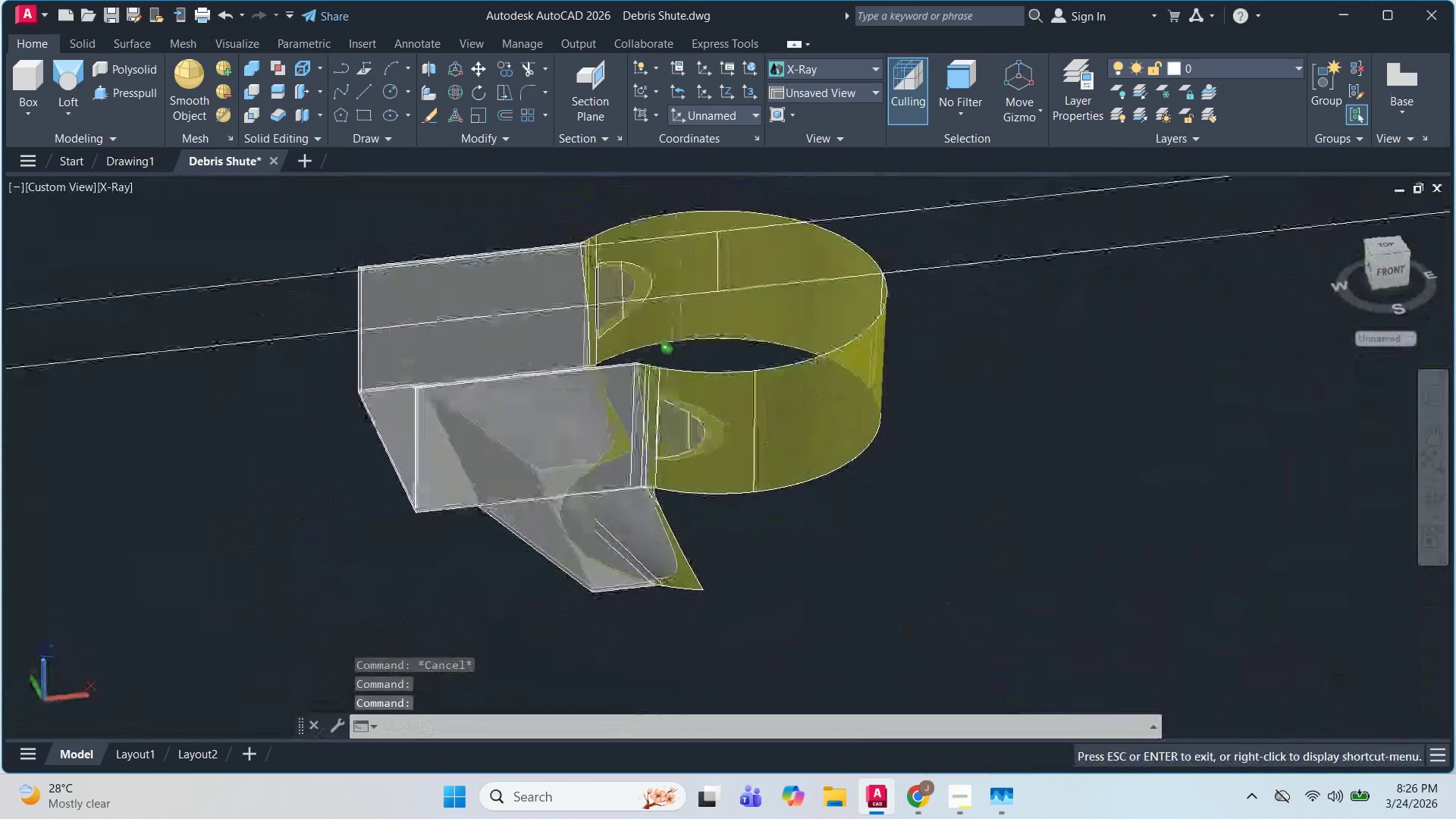 
key(Shift+ShiftLeft)
 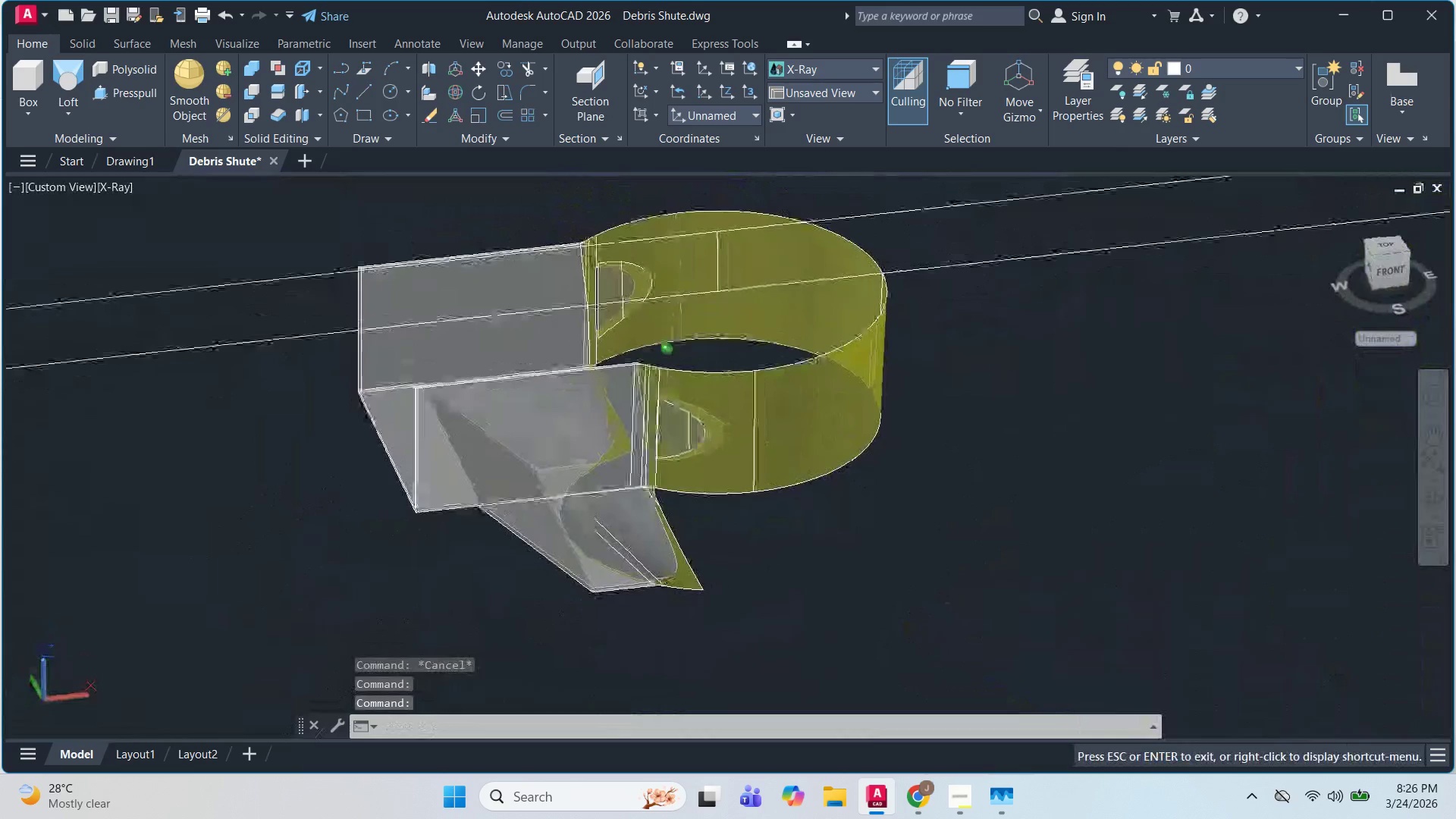 
key(Shift+ShiftLeft)
 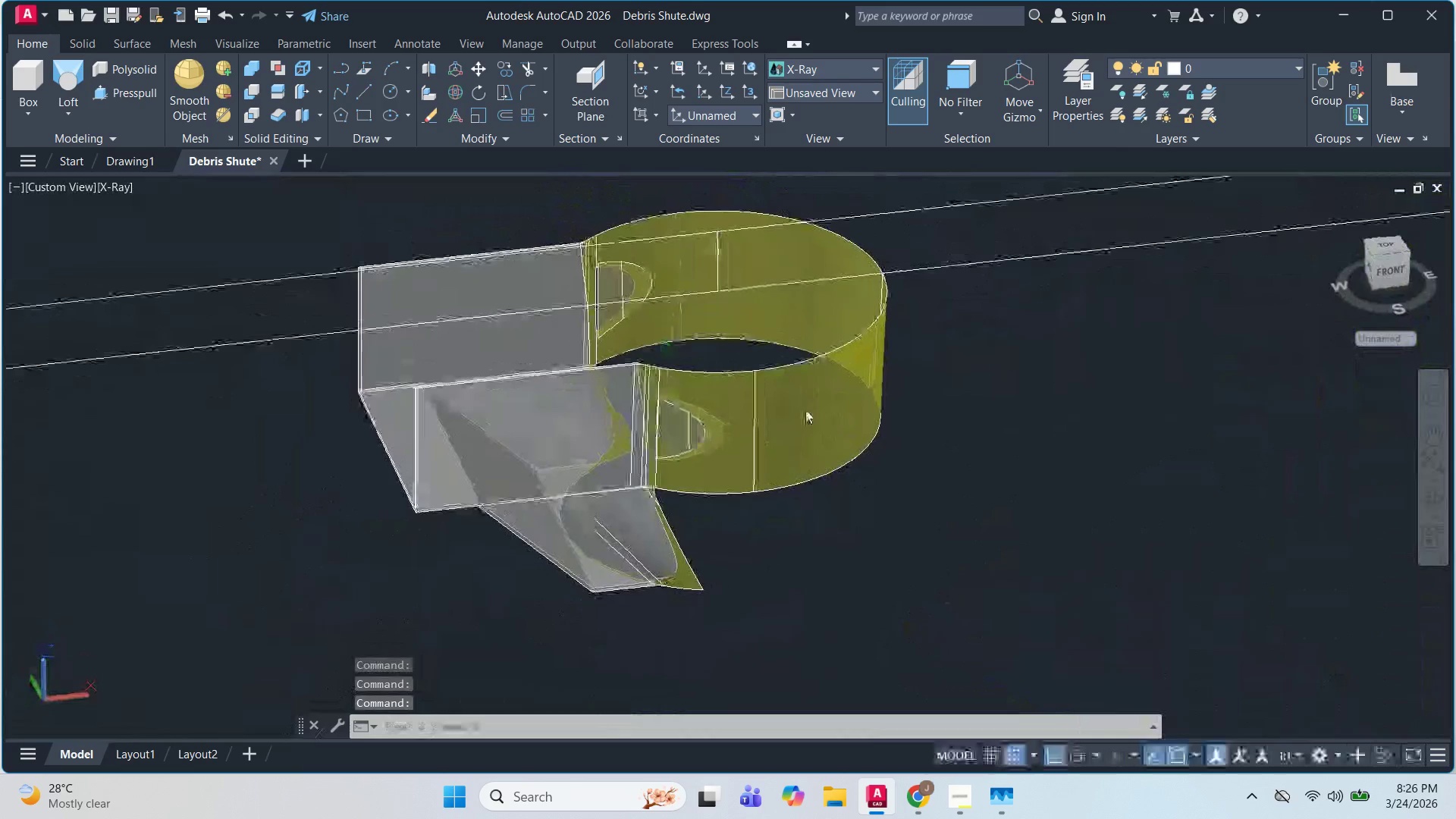 
key(Shift+ShiftLeft)
 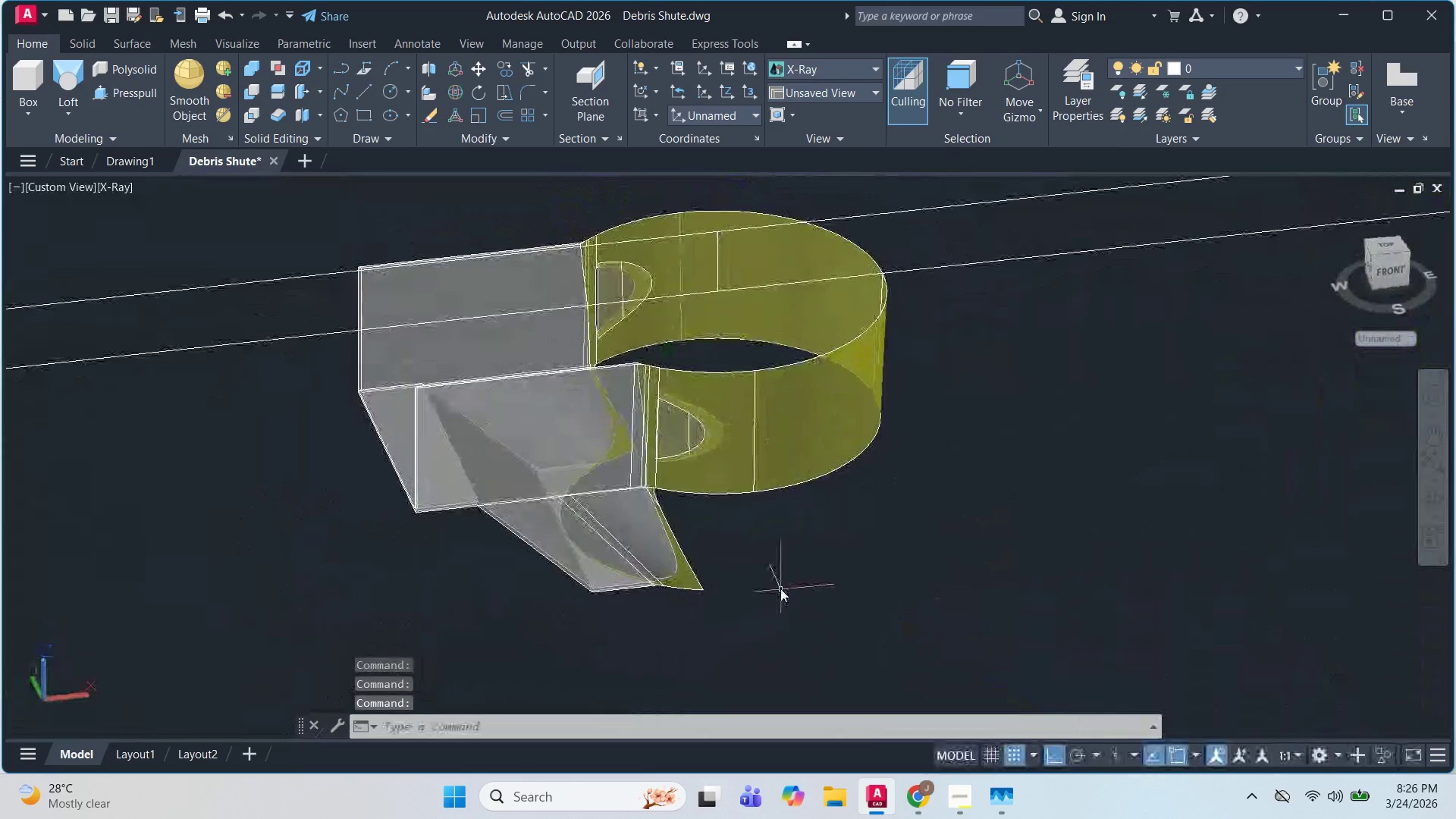 
hold_key(key=ShiftLeft, duration=0.98)
 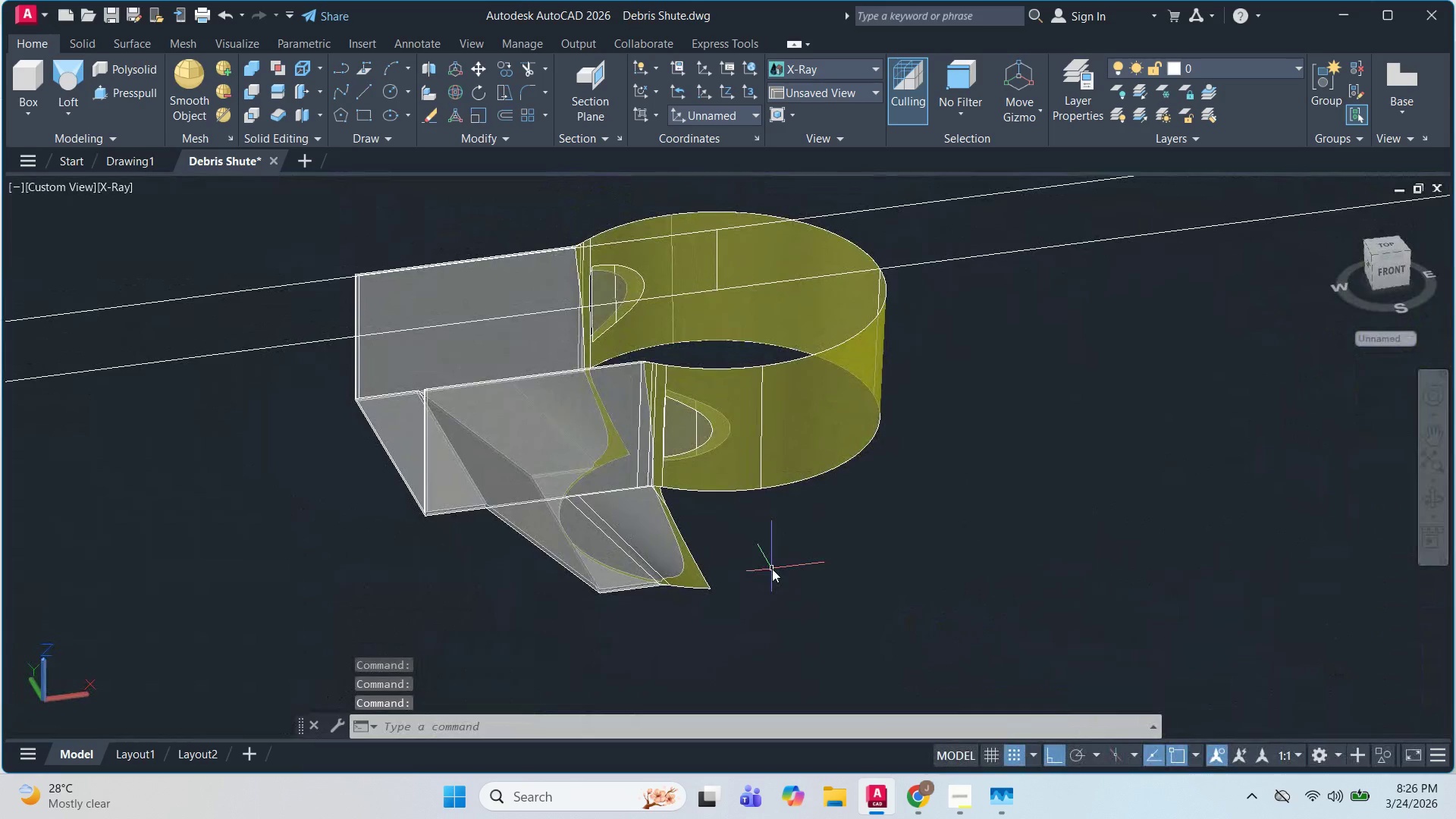 
hold_key(key=ShiftLeft, duration=1.52)
 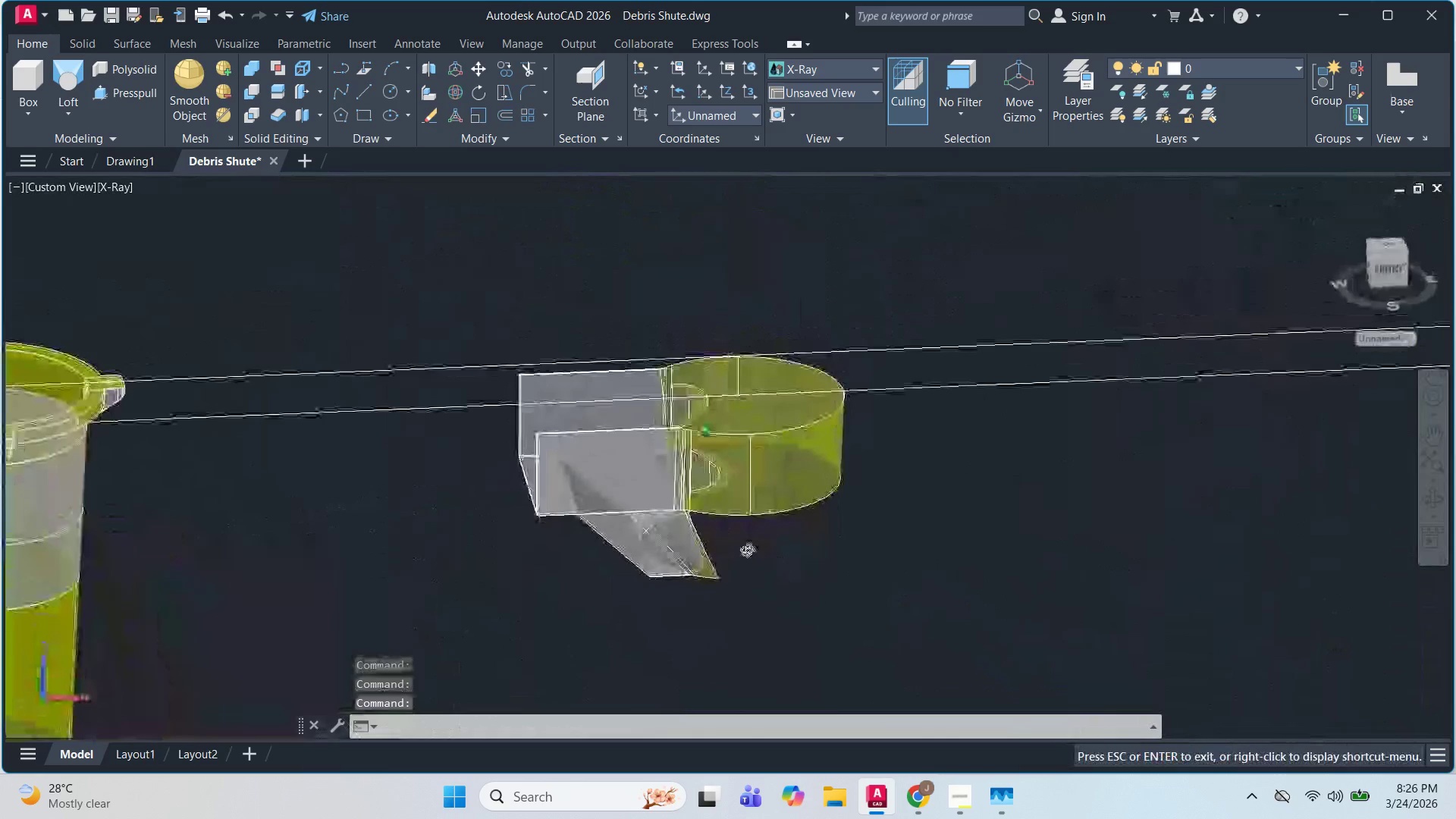 
scroll: coordinate [772, 569], scroll_direction: down, amount: 1.0
 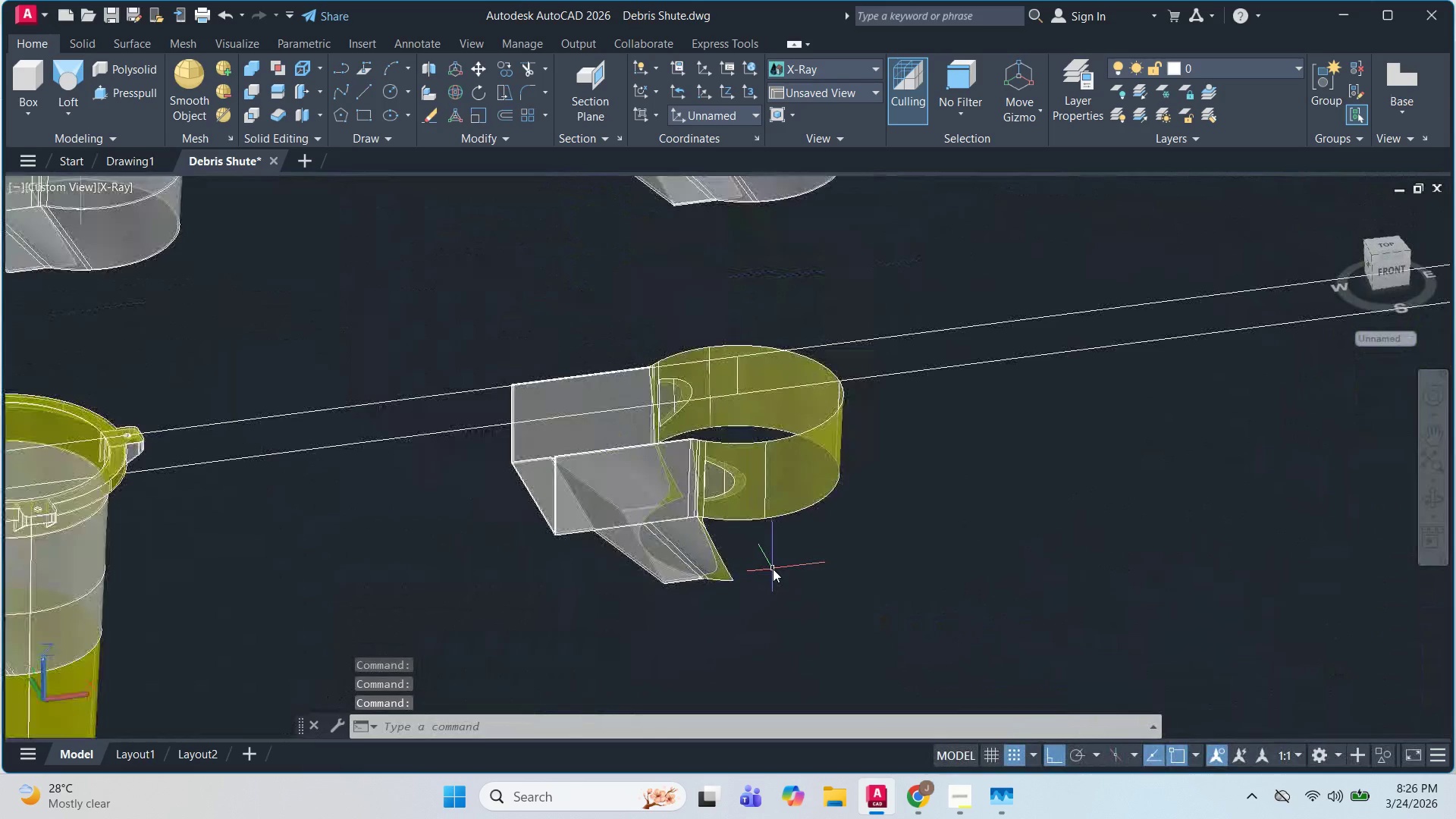 
hold_key(key=ShiftLeft, duration=1.52)
 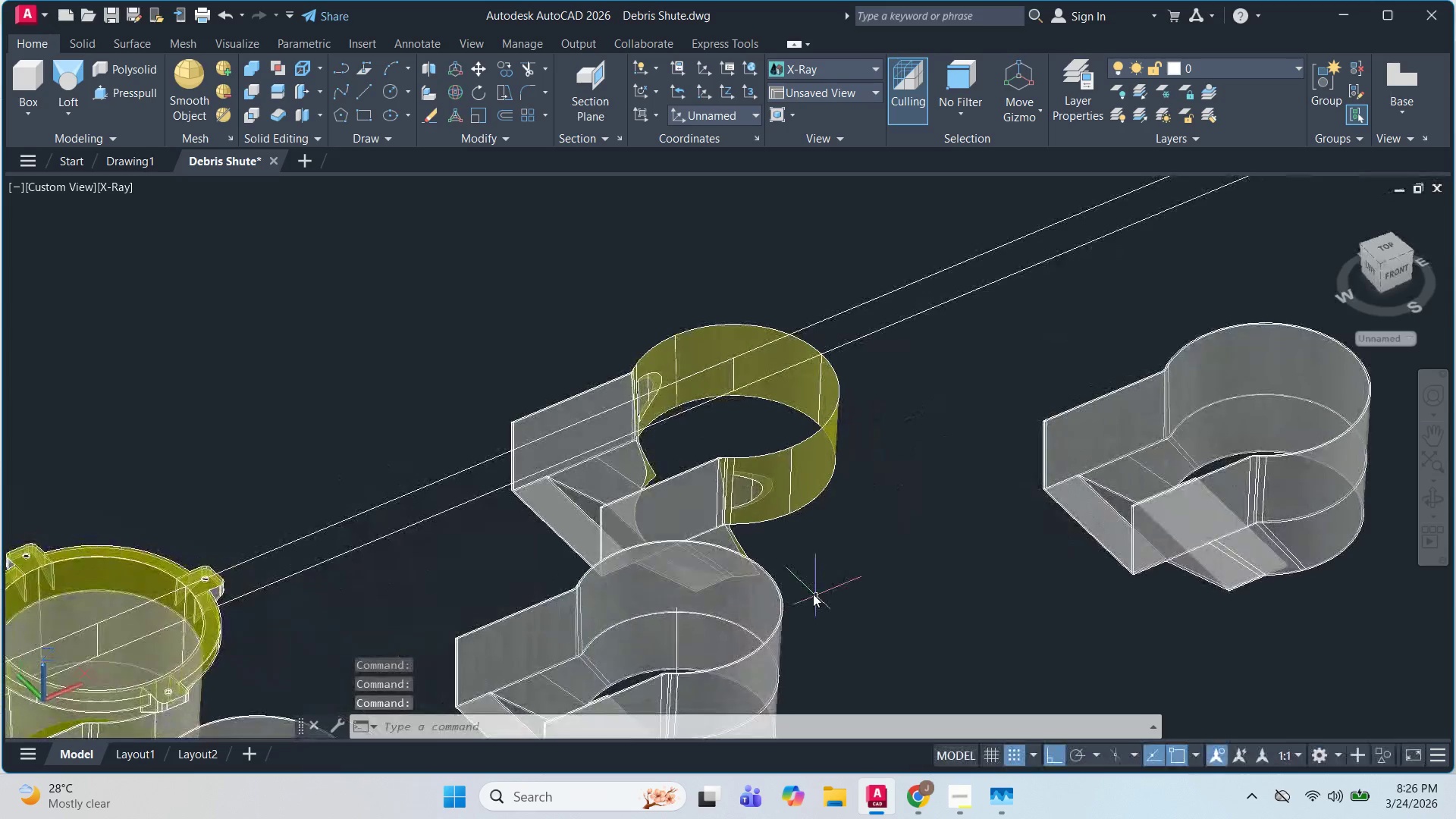 
hold_key(key=ShiftLeft, duration=0.53)
 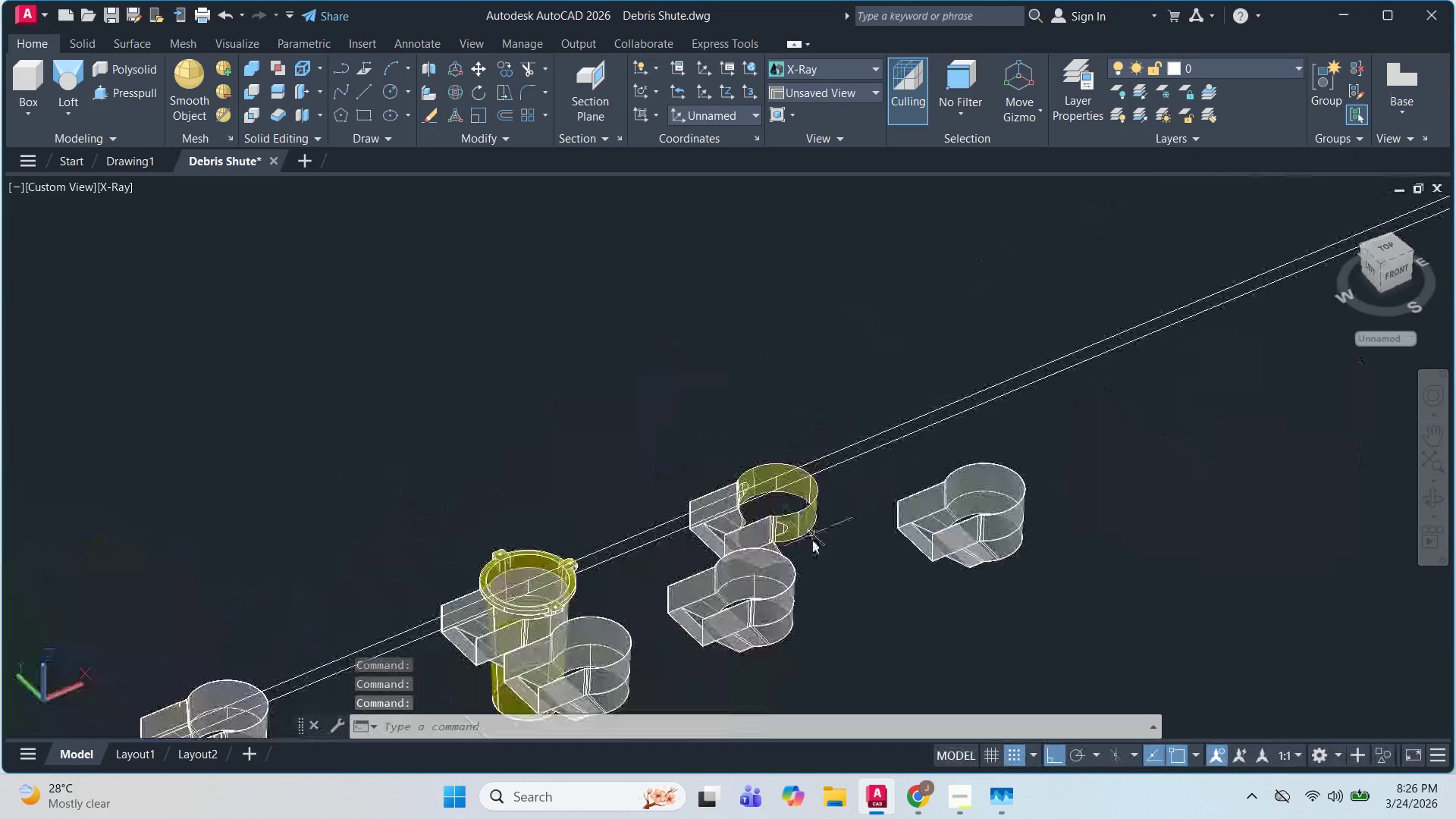 
hold_key(key=ShiftLeft, duration=5.01)
scroll: coordinate [804, 546], scroll_direction: down, amount: 2.0
 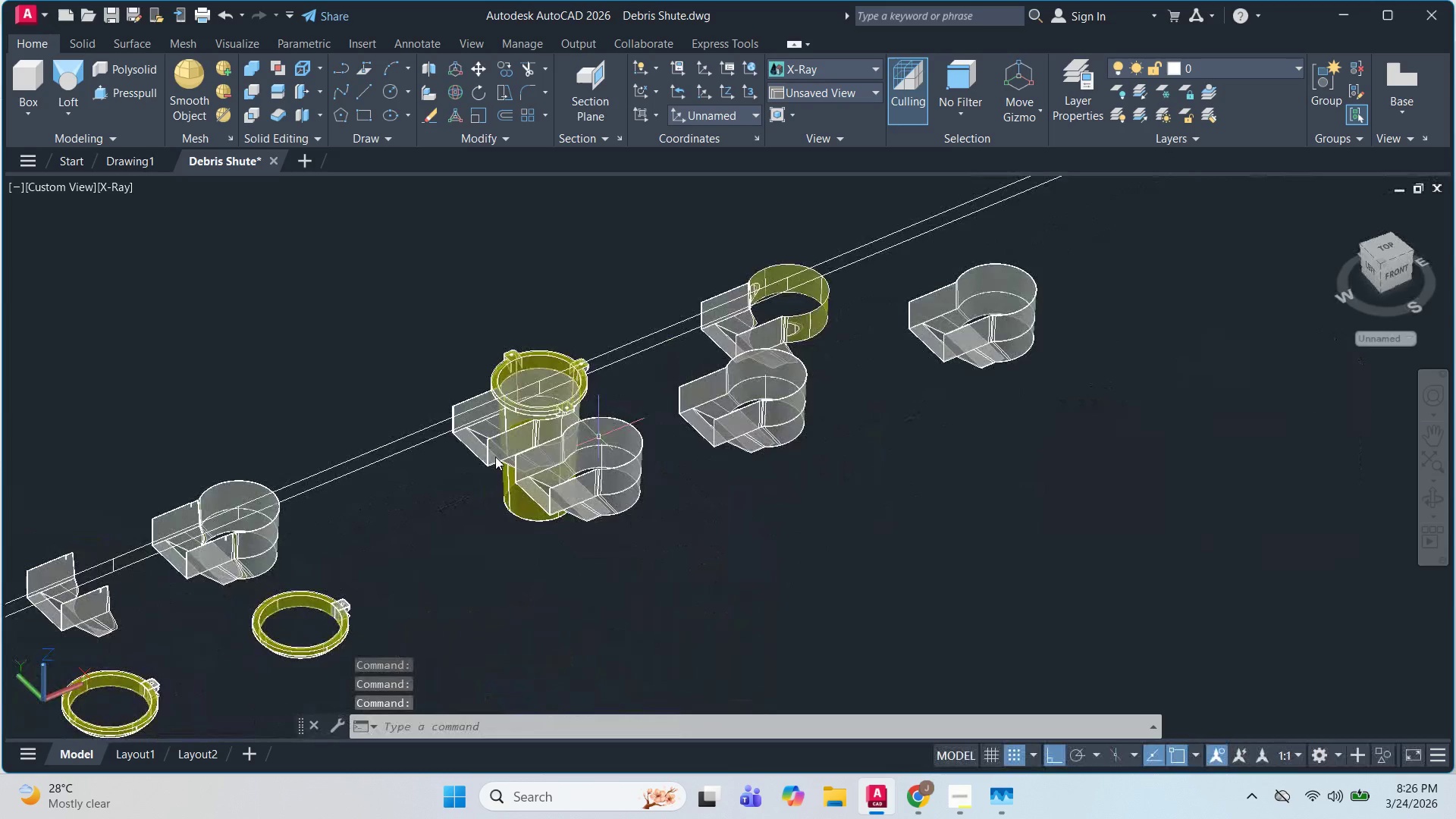 
scroll: coordinate [478, 447], scroll_direction: up, amount: 2.0
 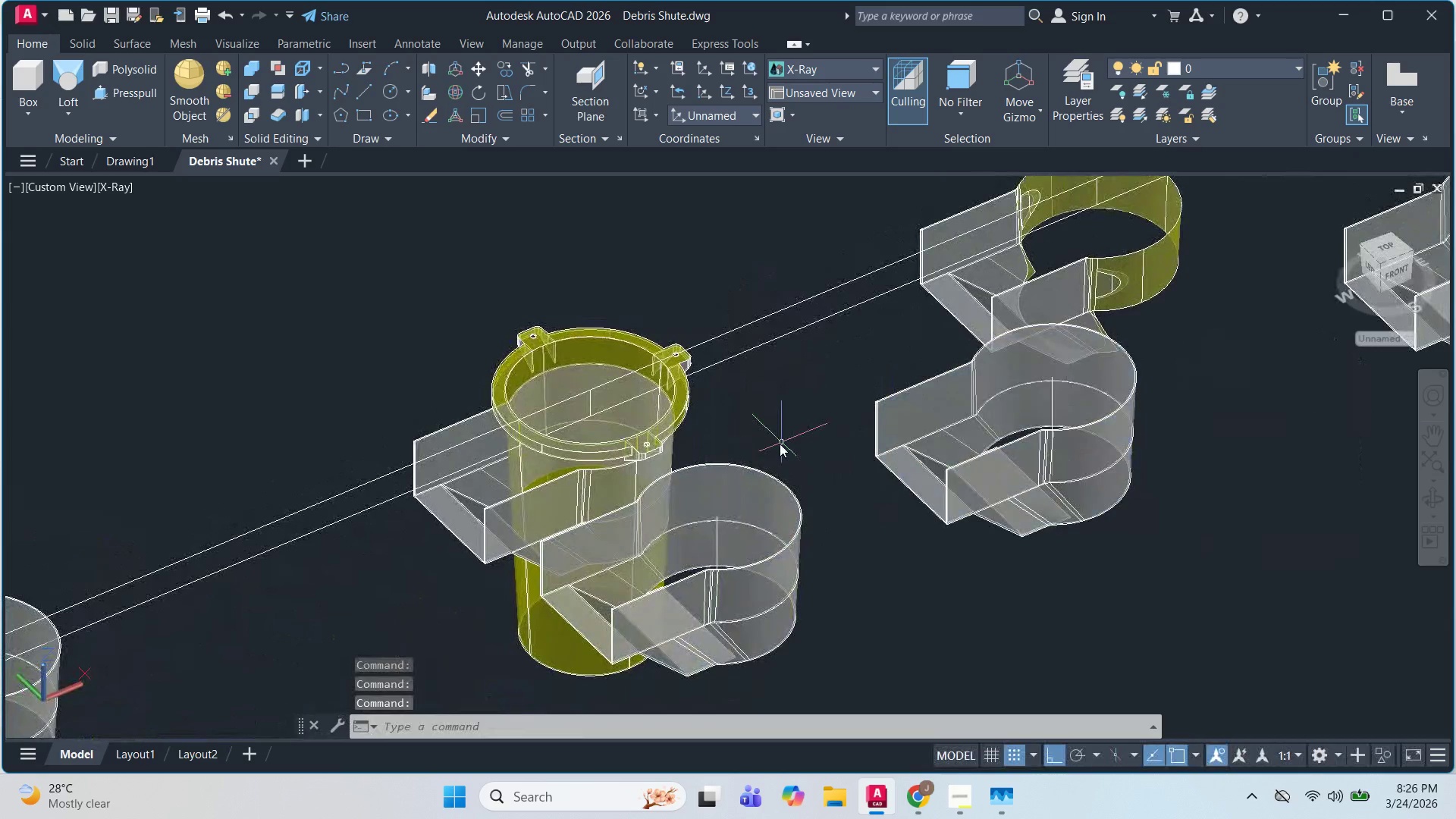 
scroll: coordinate [870, 442], scroll_direction: none, amount: 0.0
 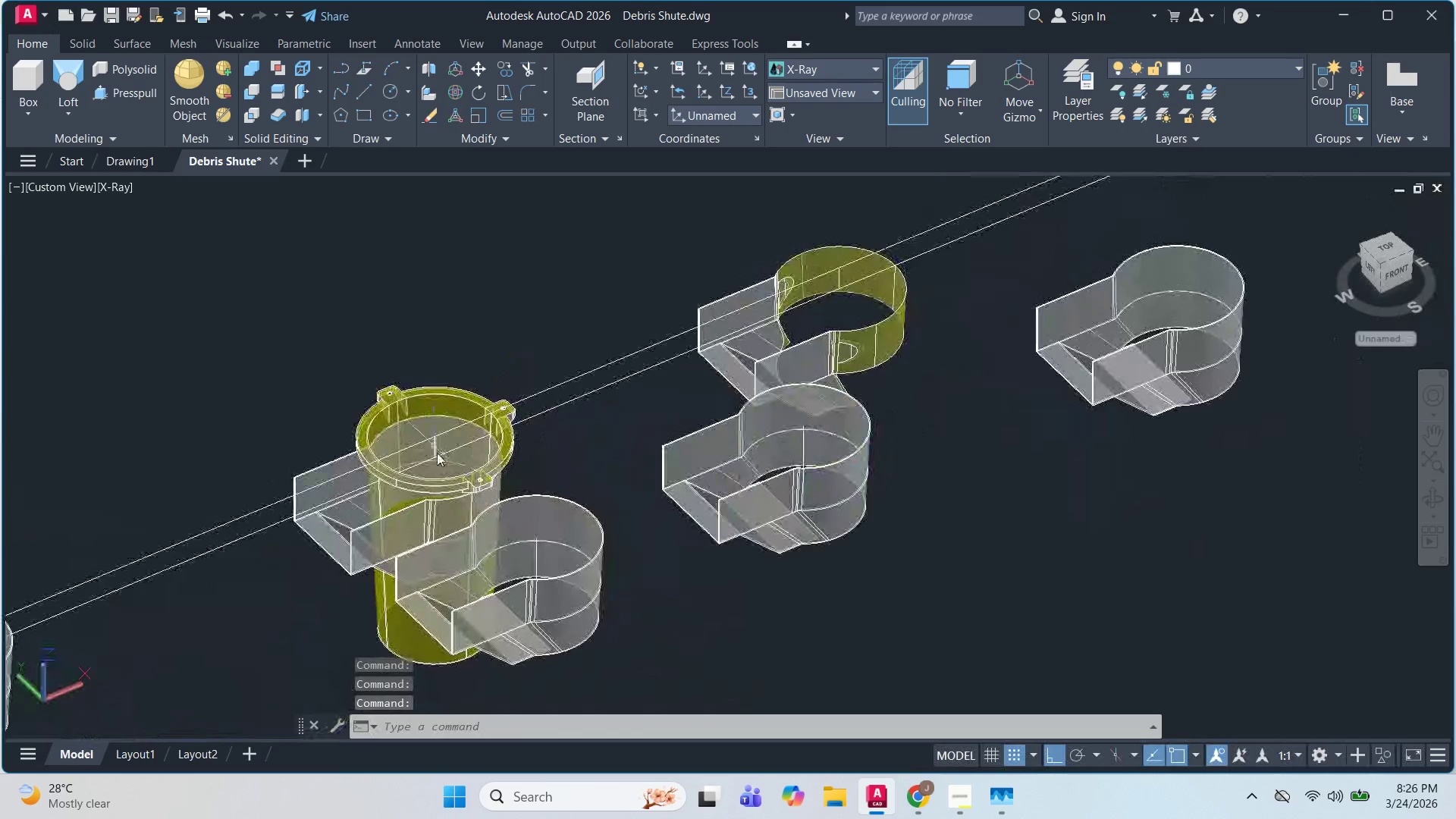 
hold_key(key=ShiftLeft, duration=1.52)
 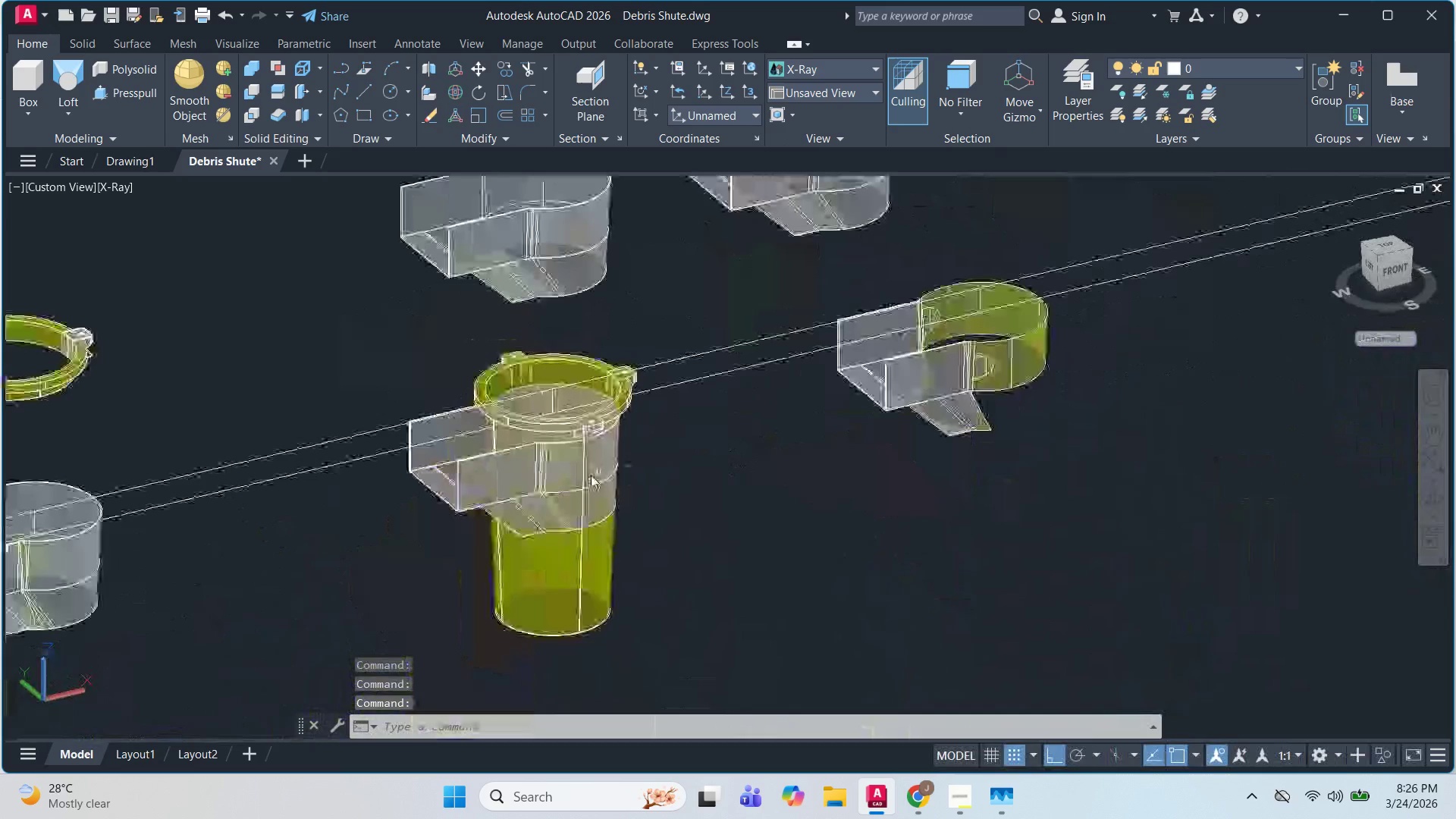 
key(Shift+ShiftLeft)
 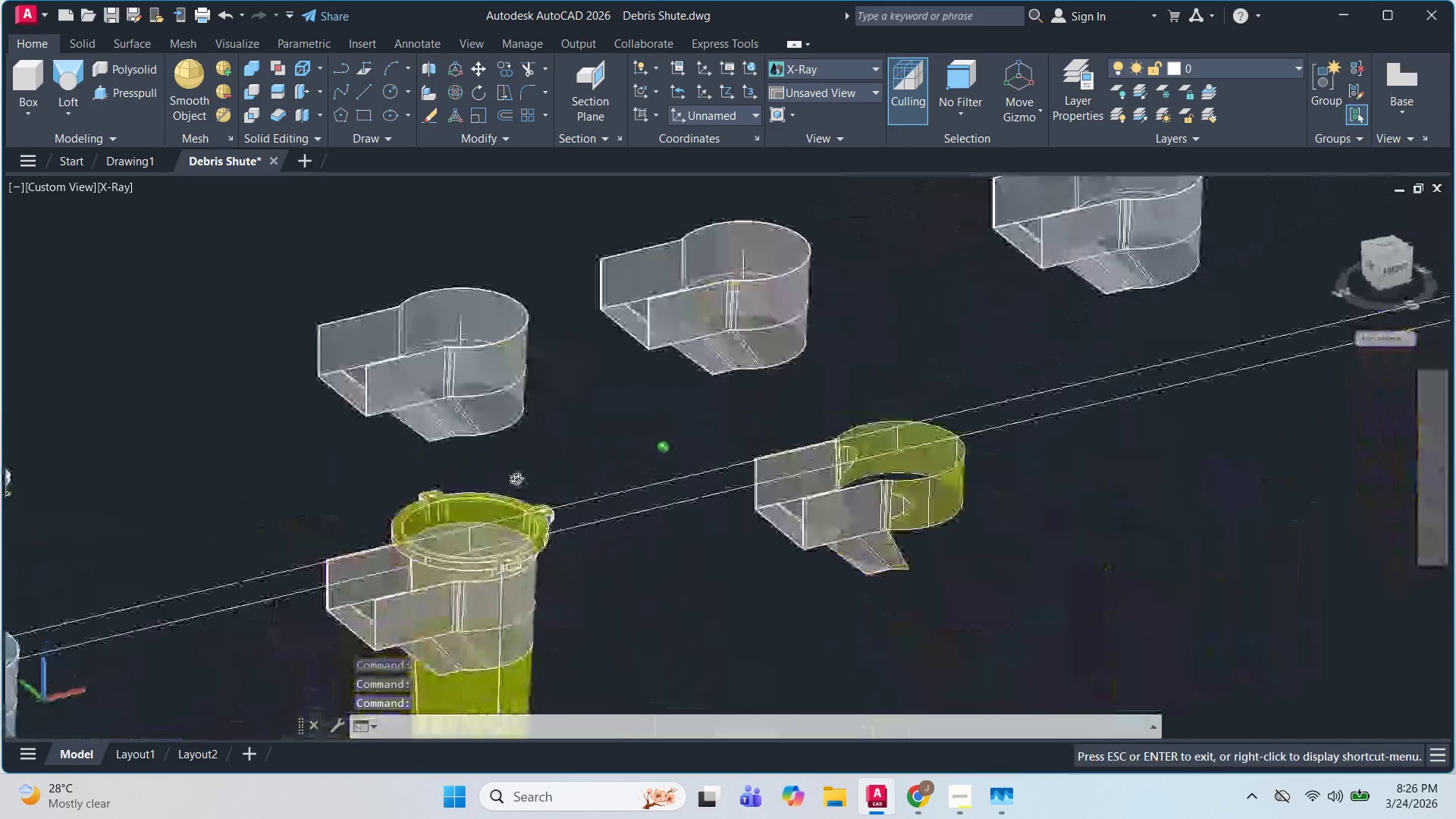 
key(Shift+ShiftLeft)
 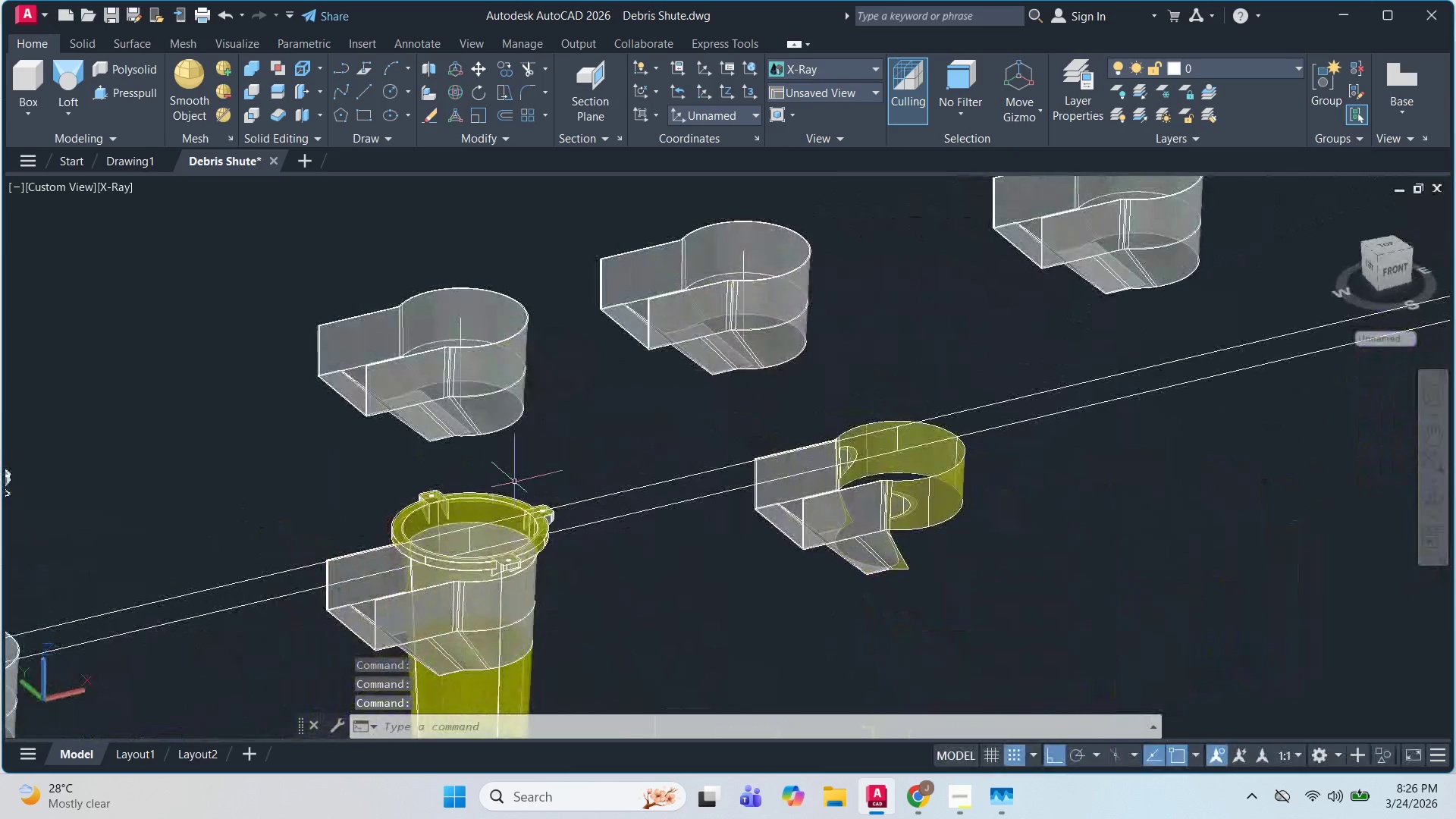 
key(Shift+ShiftLeft)
 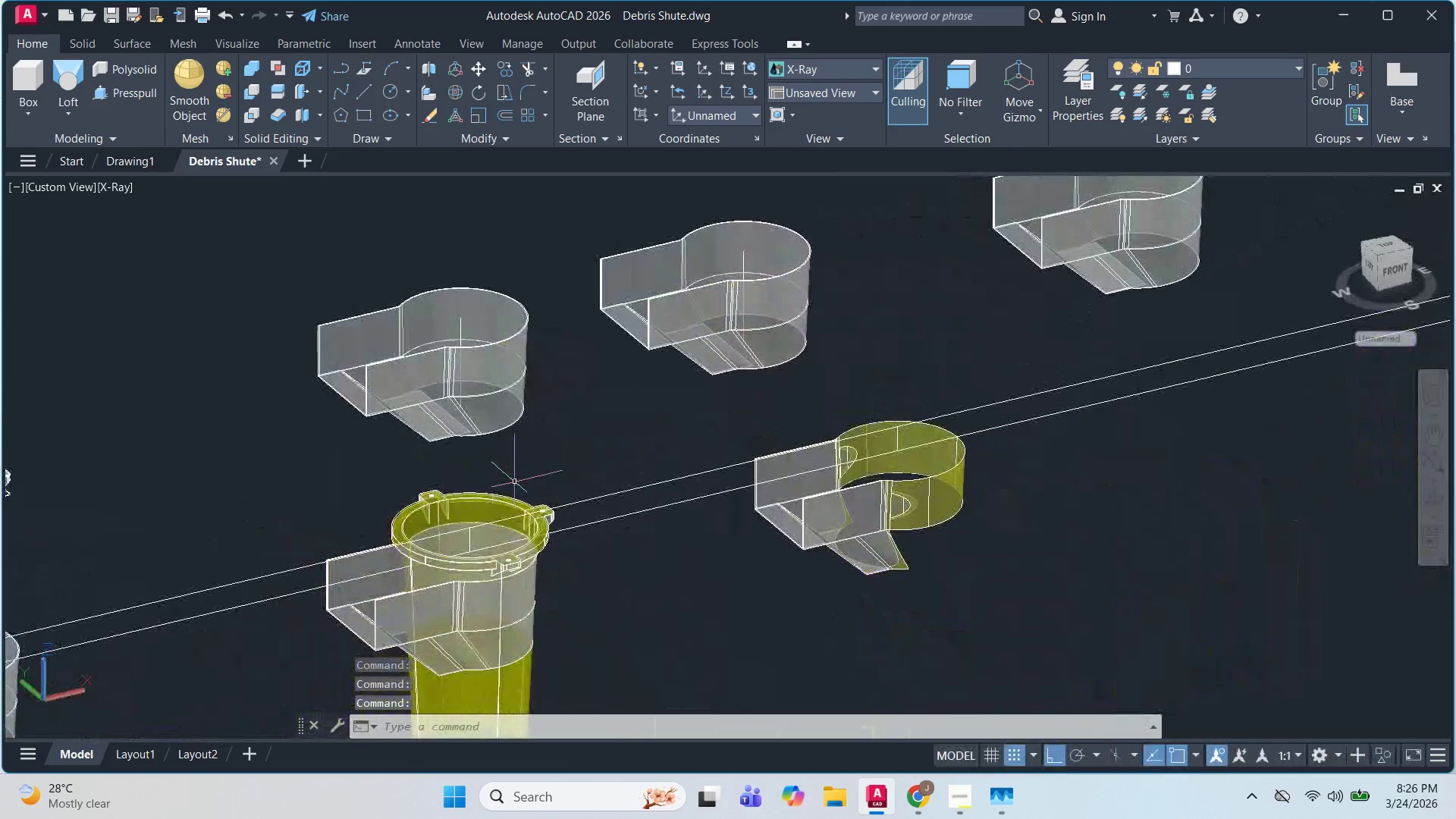 
key(Shift+ShiftLeft)
 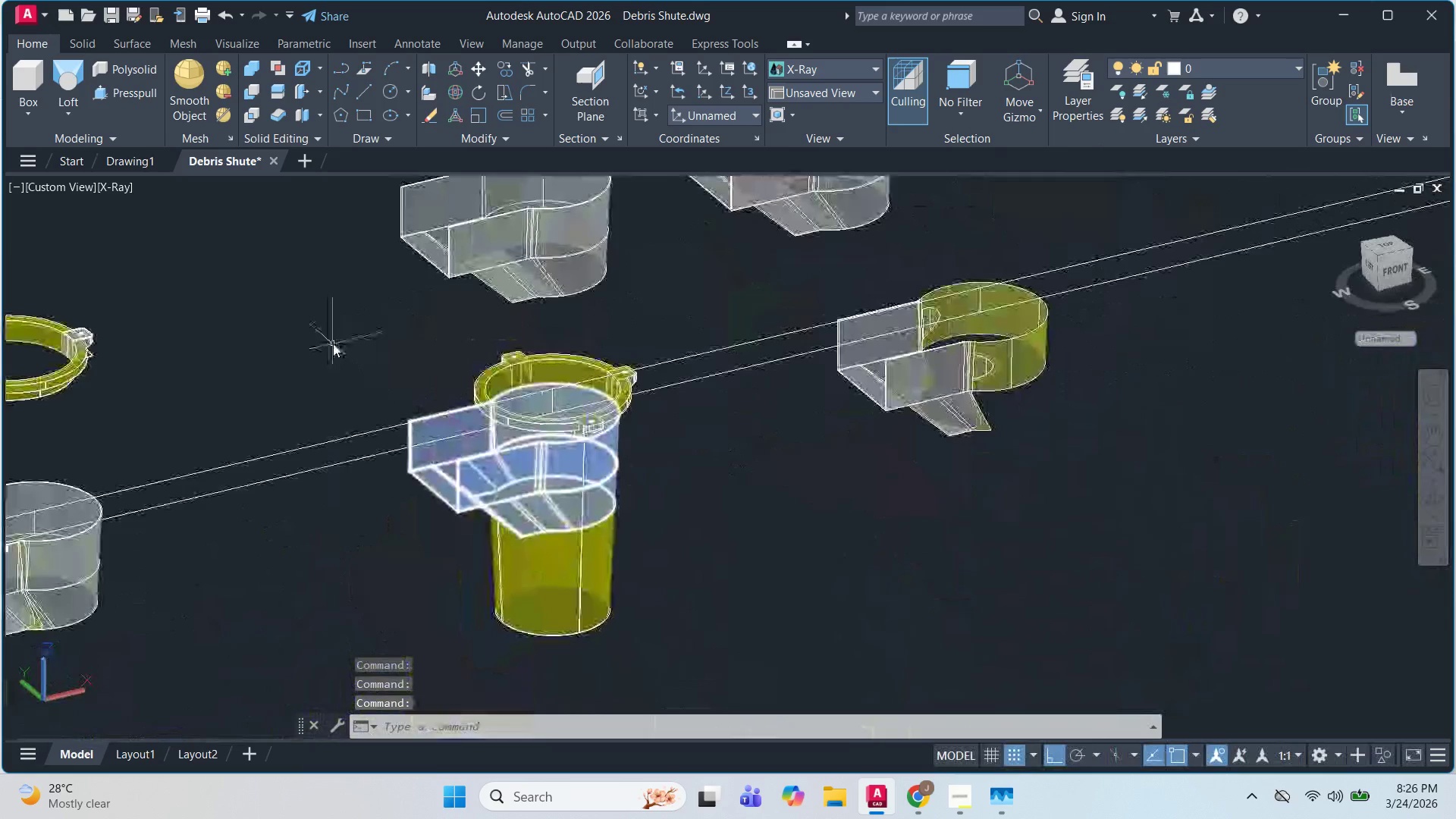 
left_click([333, 341])
 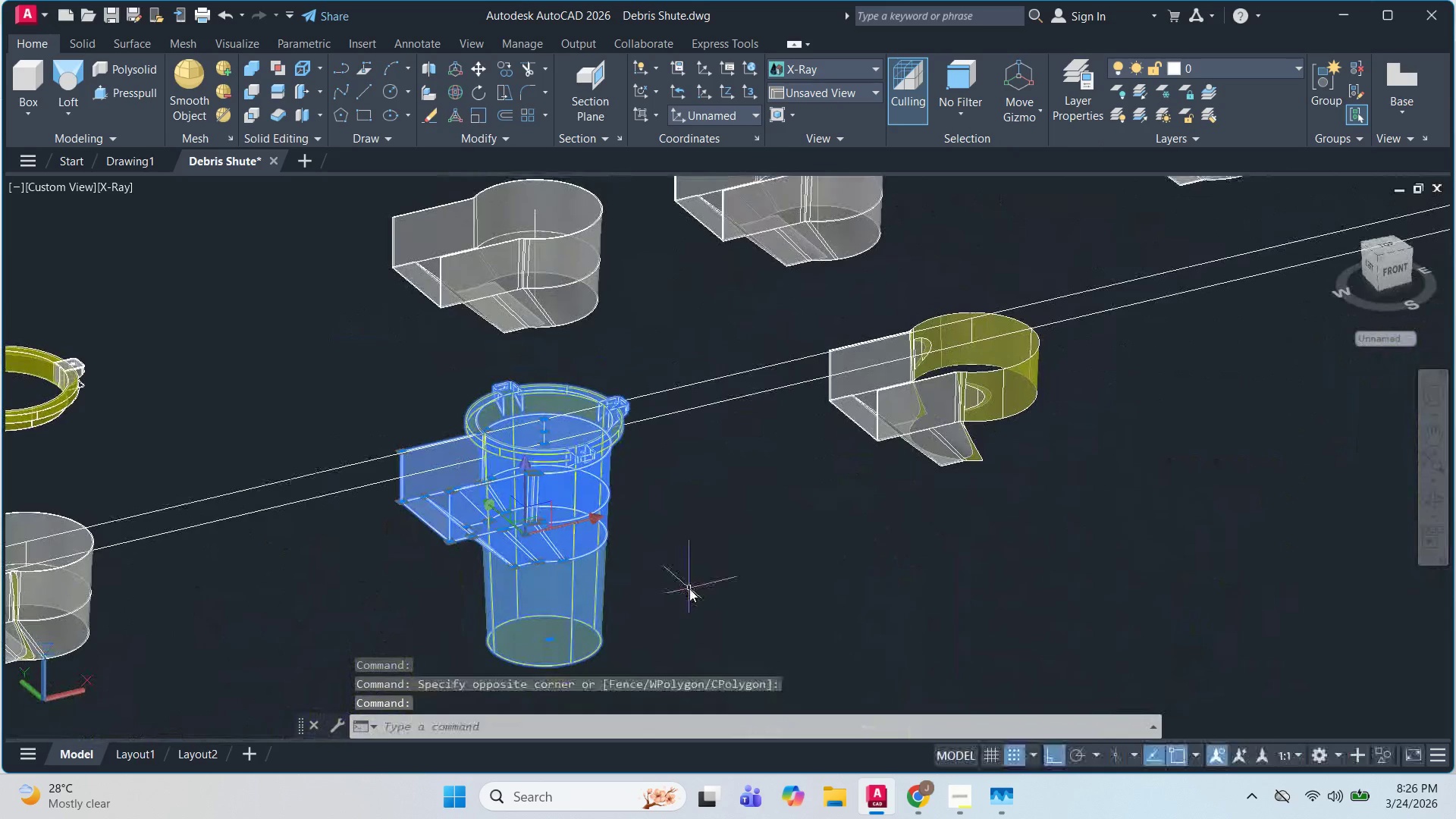 
type(co )
 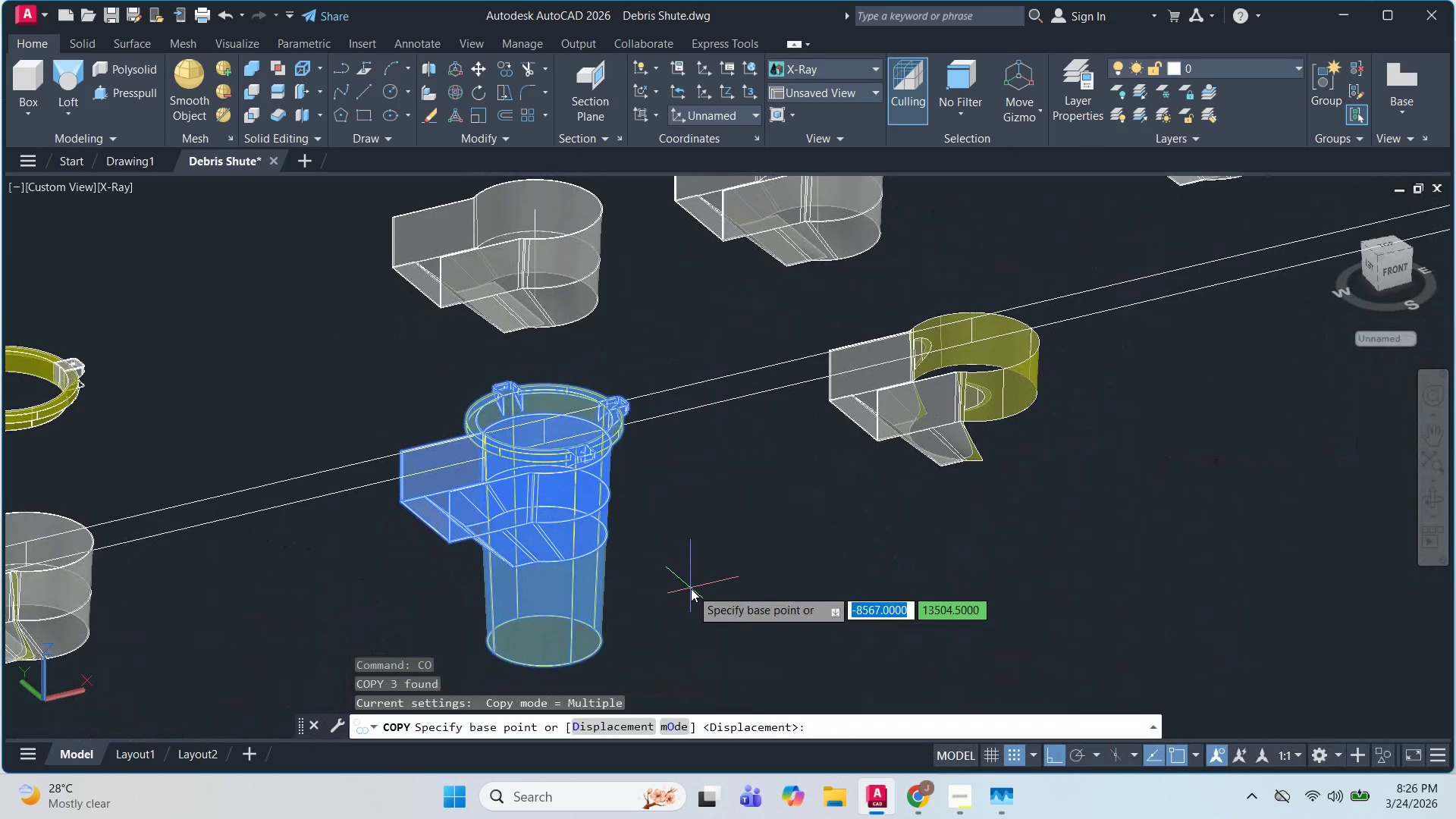 
left_click([691, 588])
 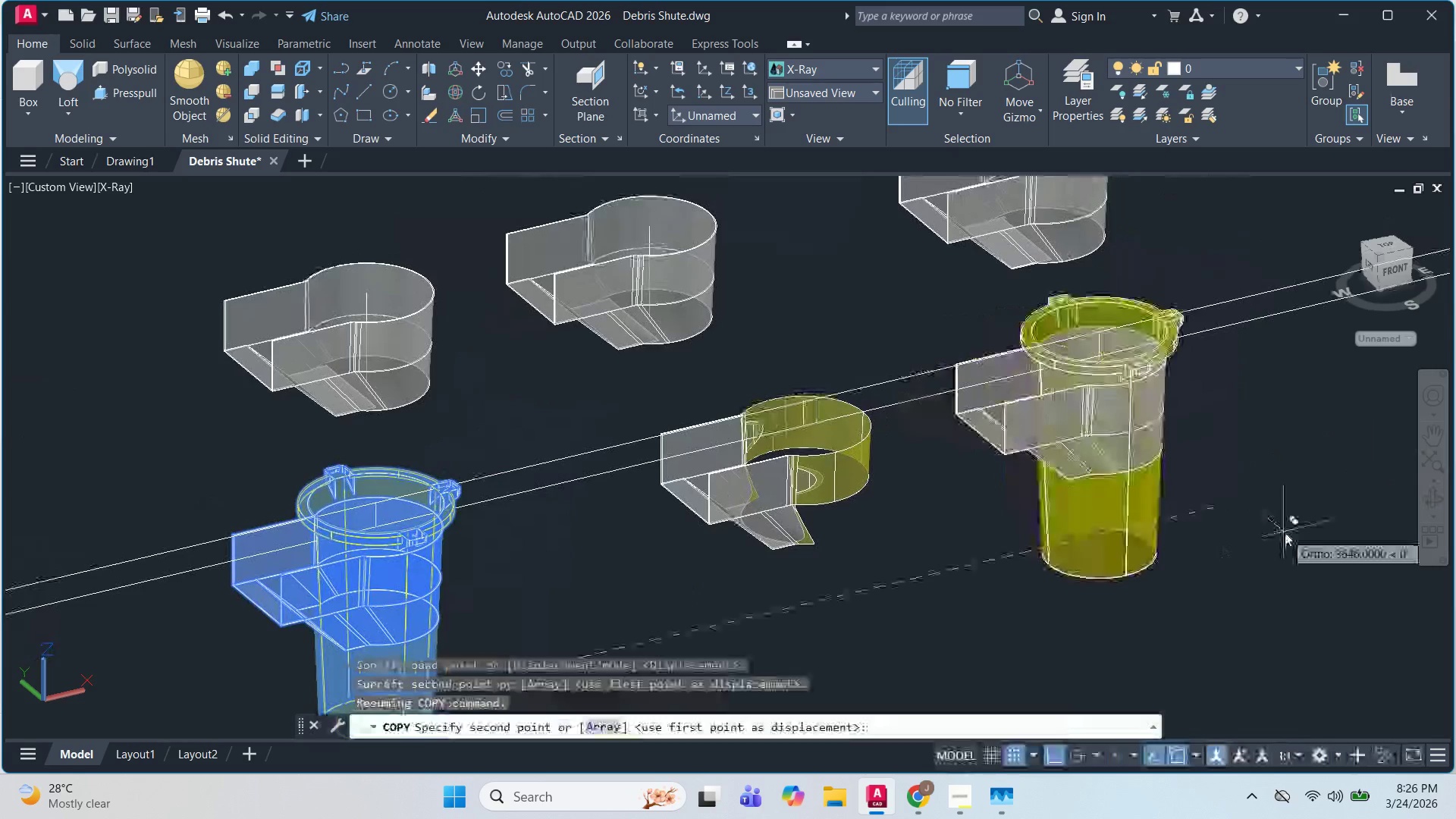 
left_click([1286, 532])
 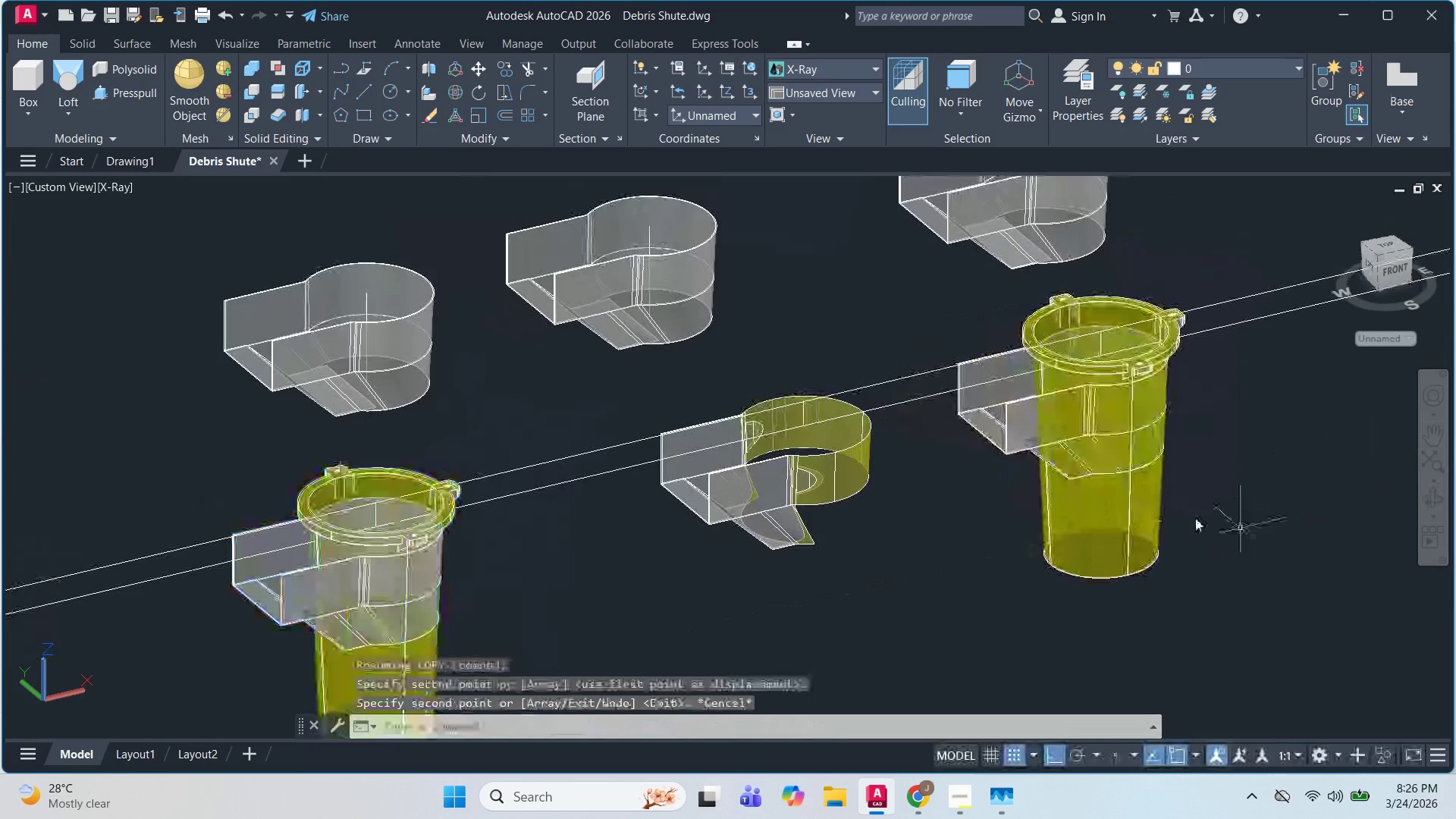 
key(Escape)
 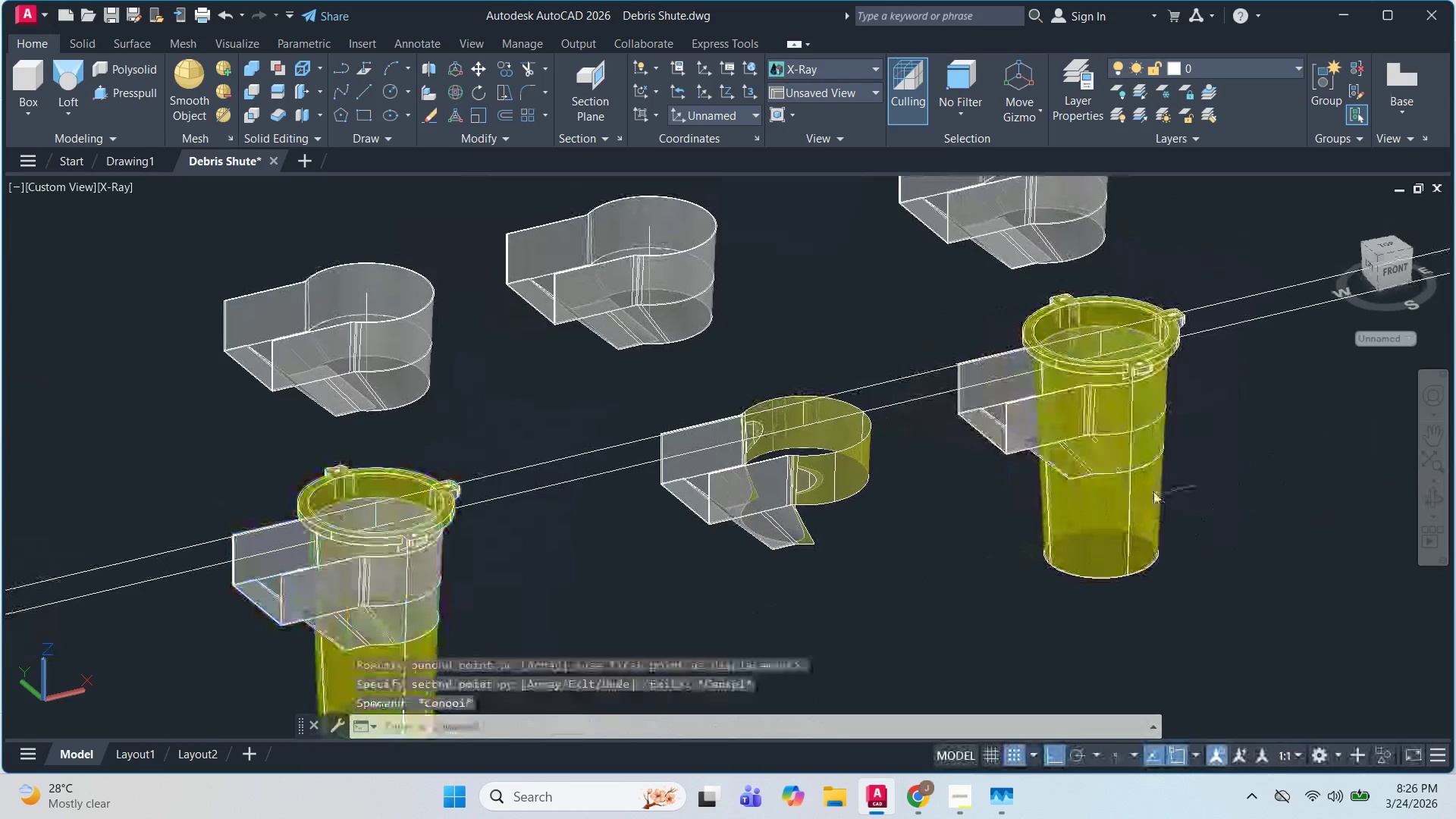 
key(Escape)
 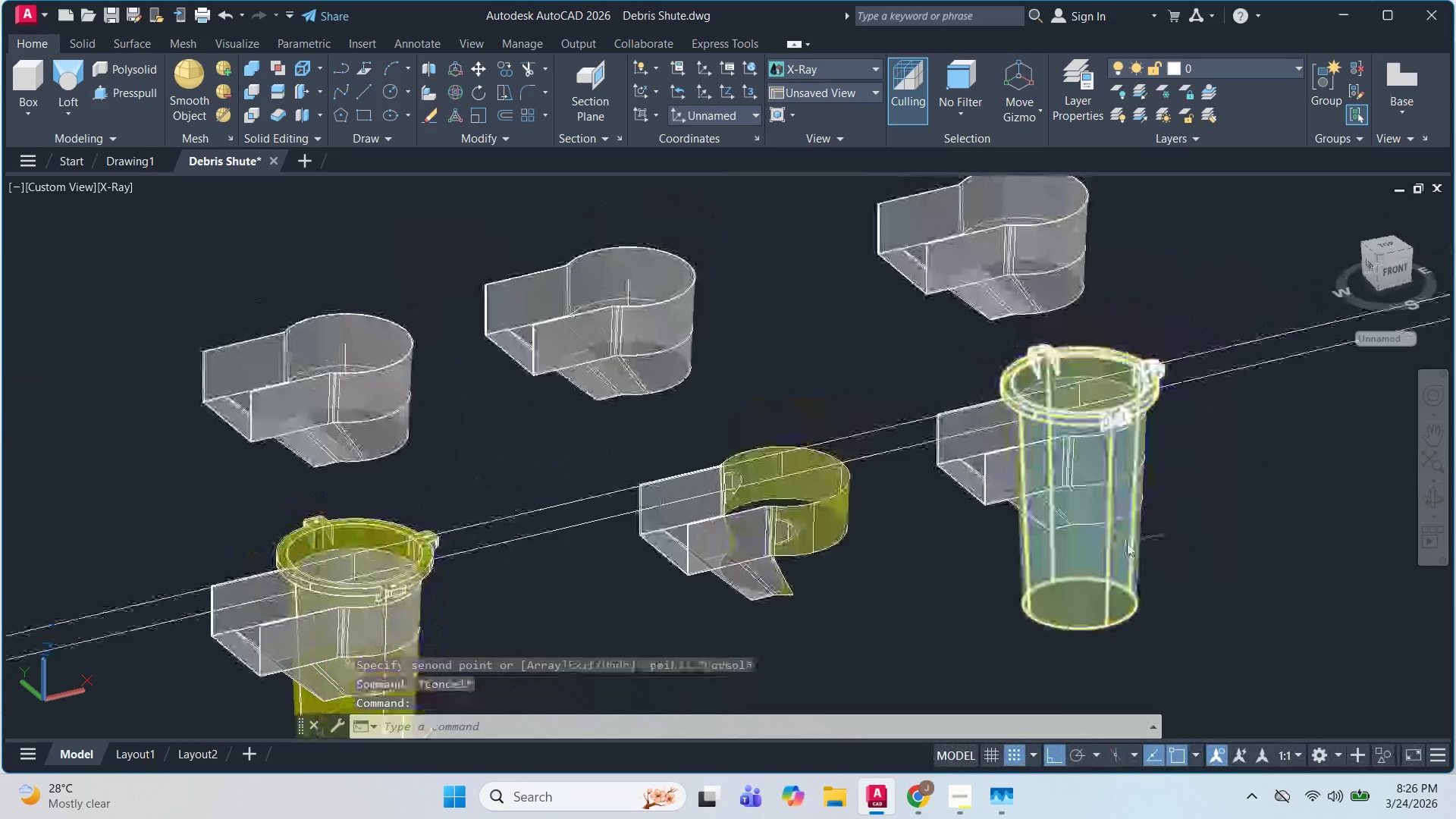 
key(Escape)
 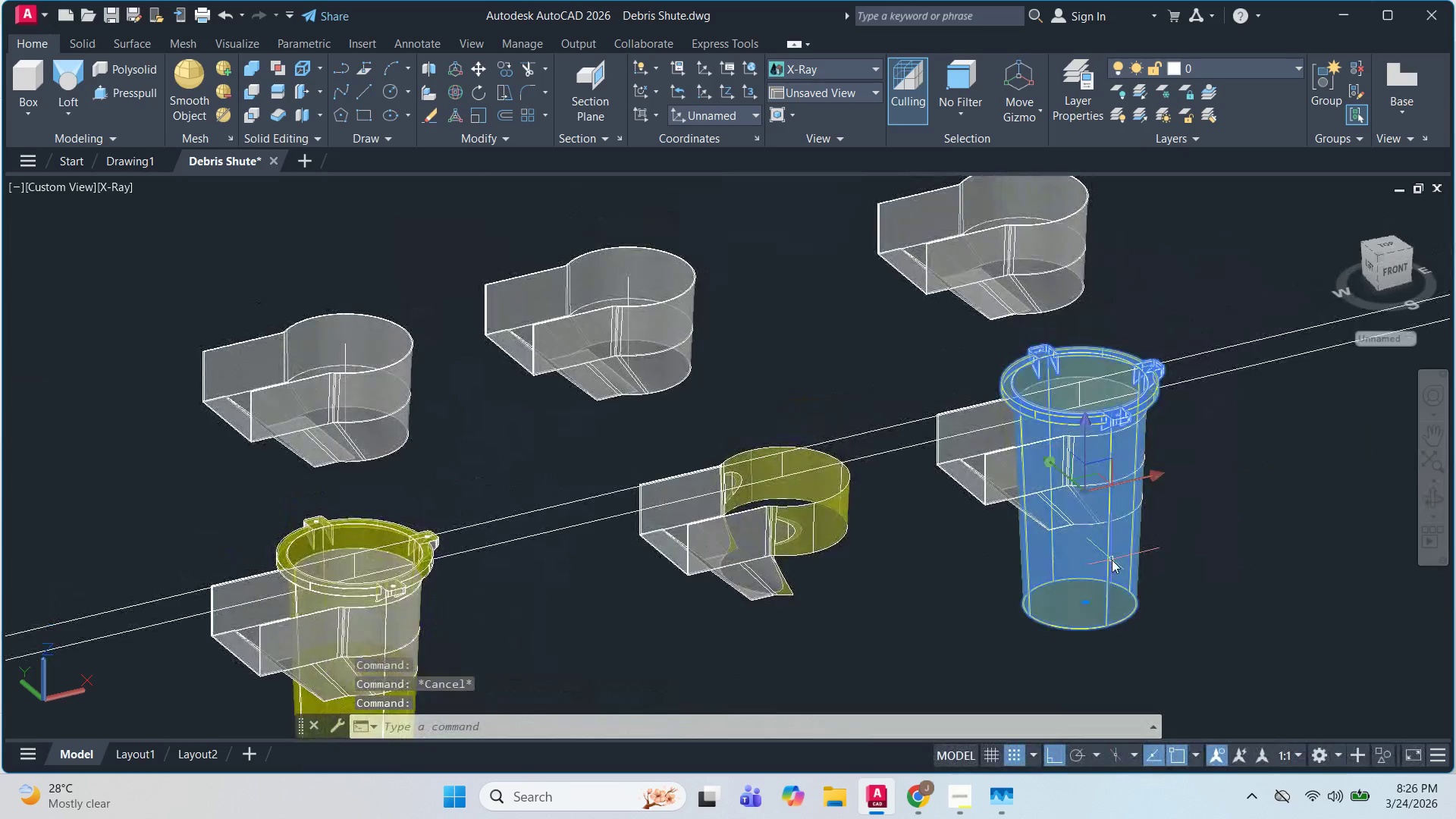 
left_click([1112, 560])
 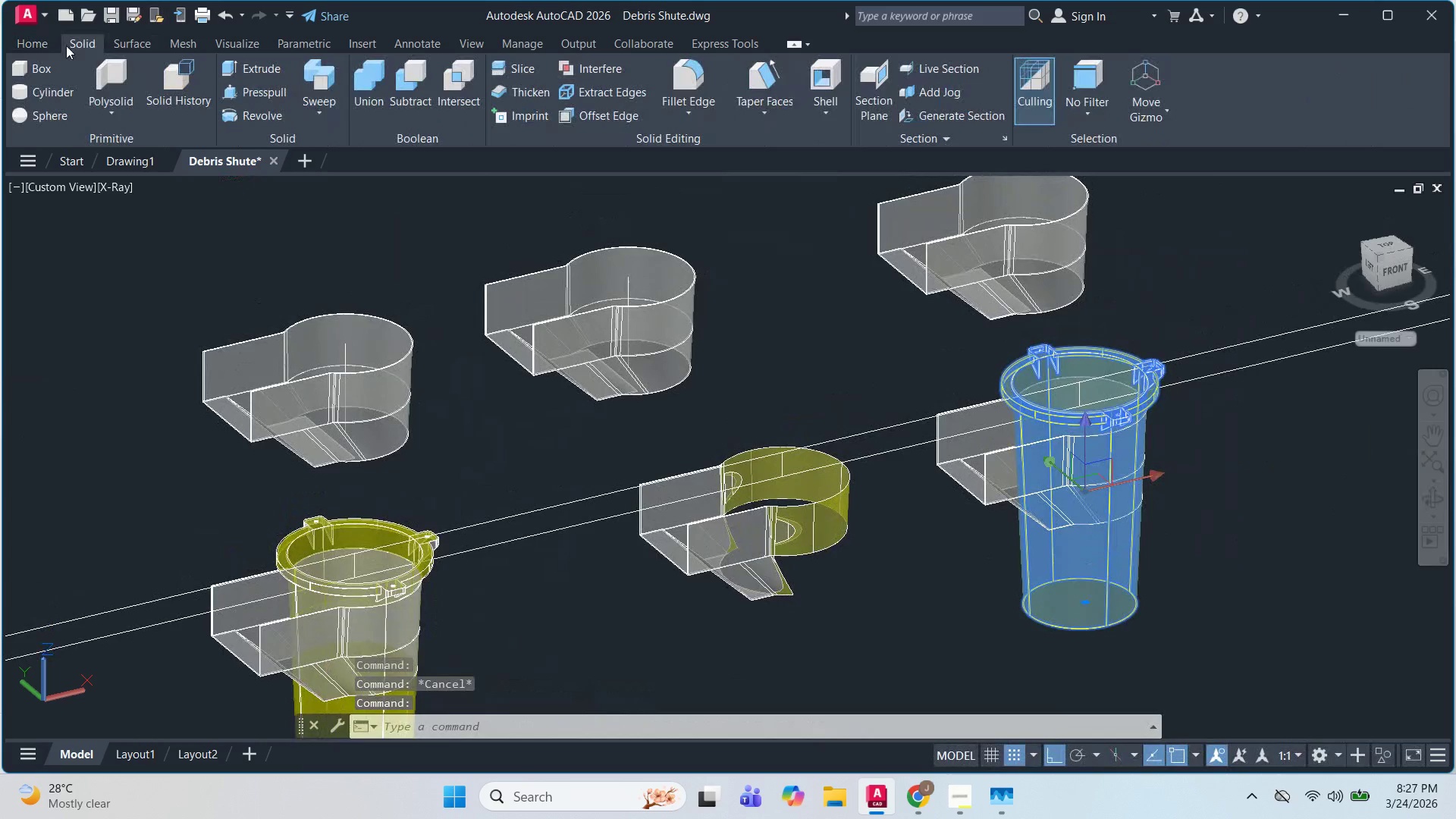 
double_click([129, 43])
 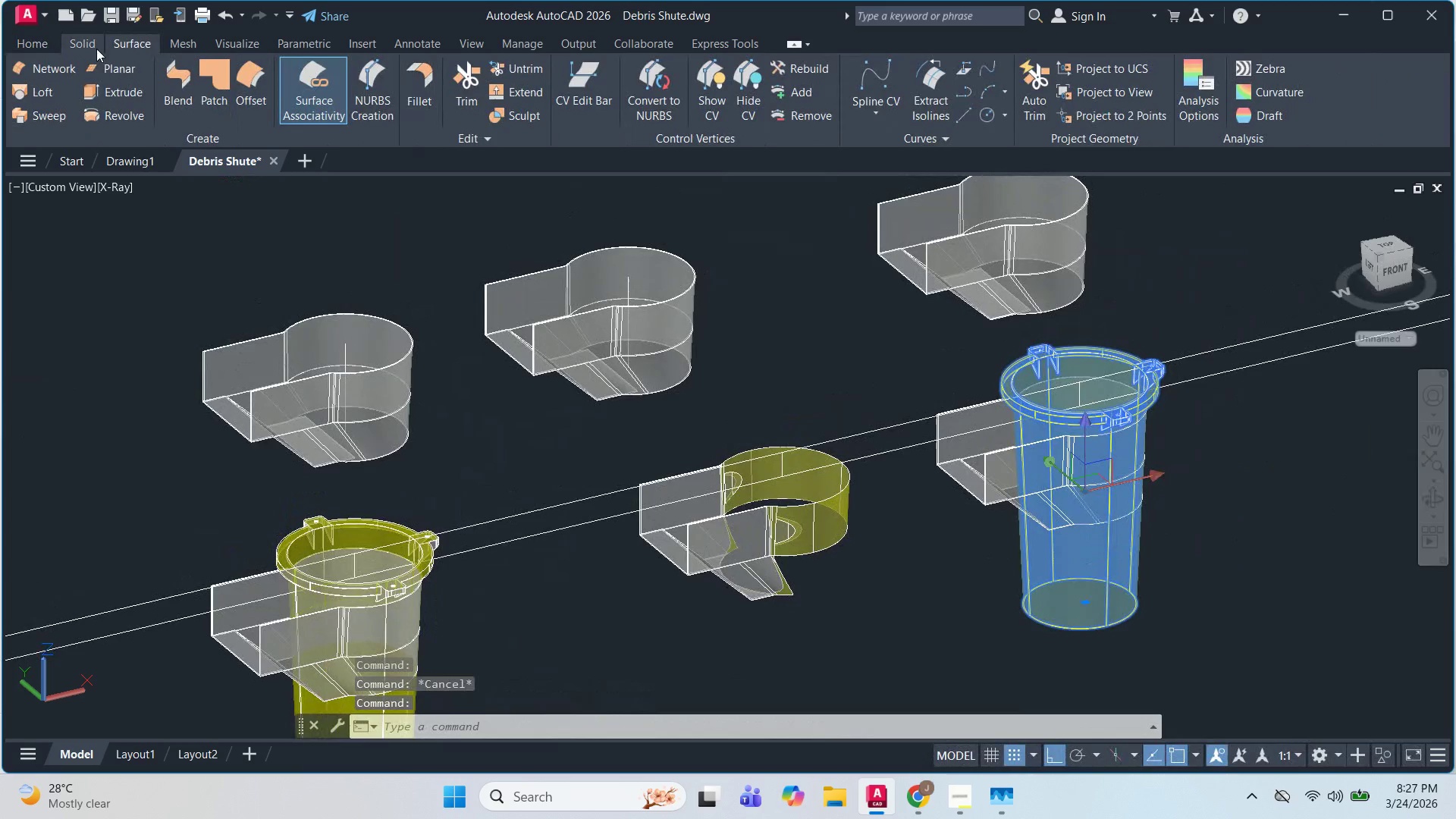 
left_click([85, 46])
 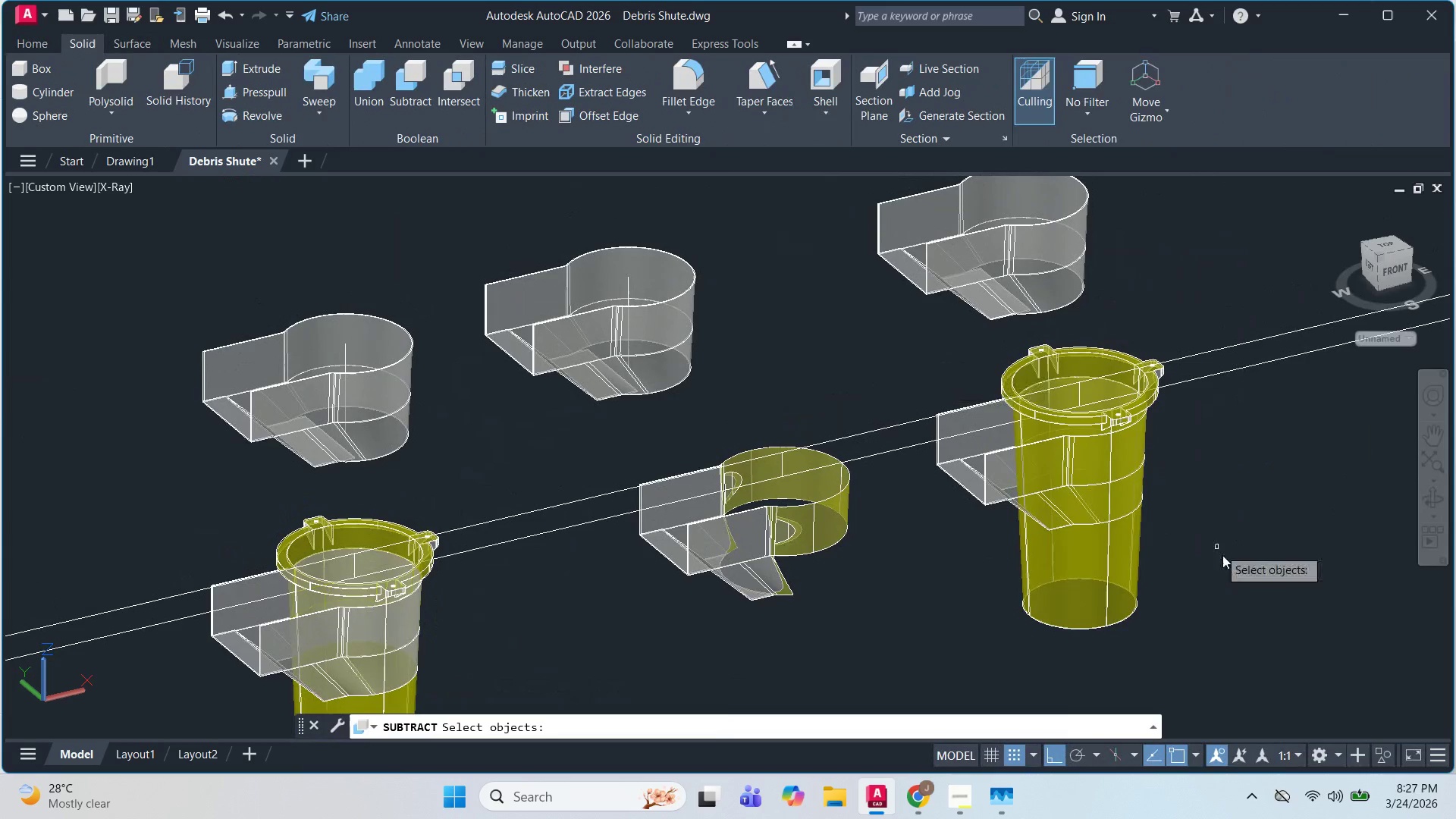 
left_click([1084, 617])
 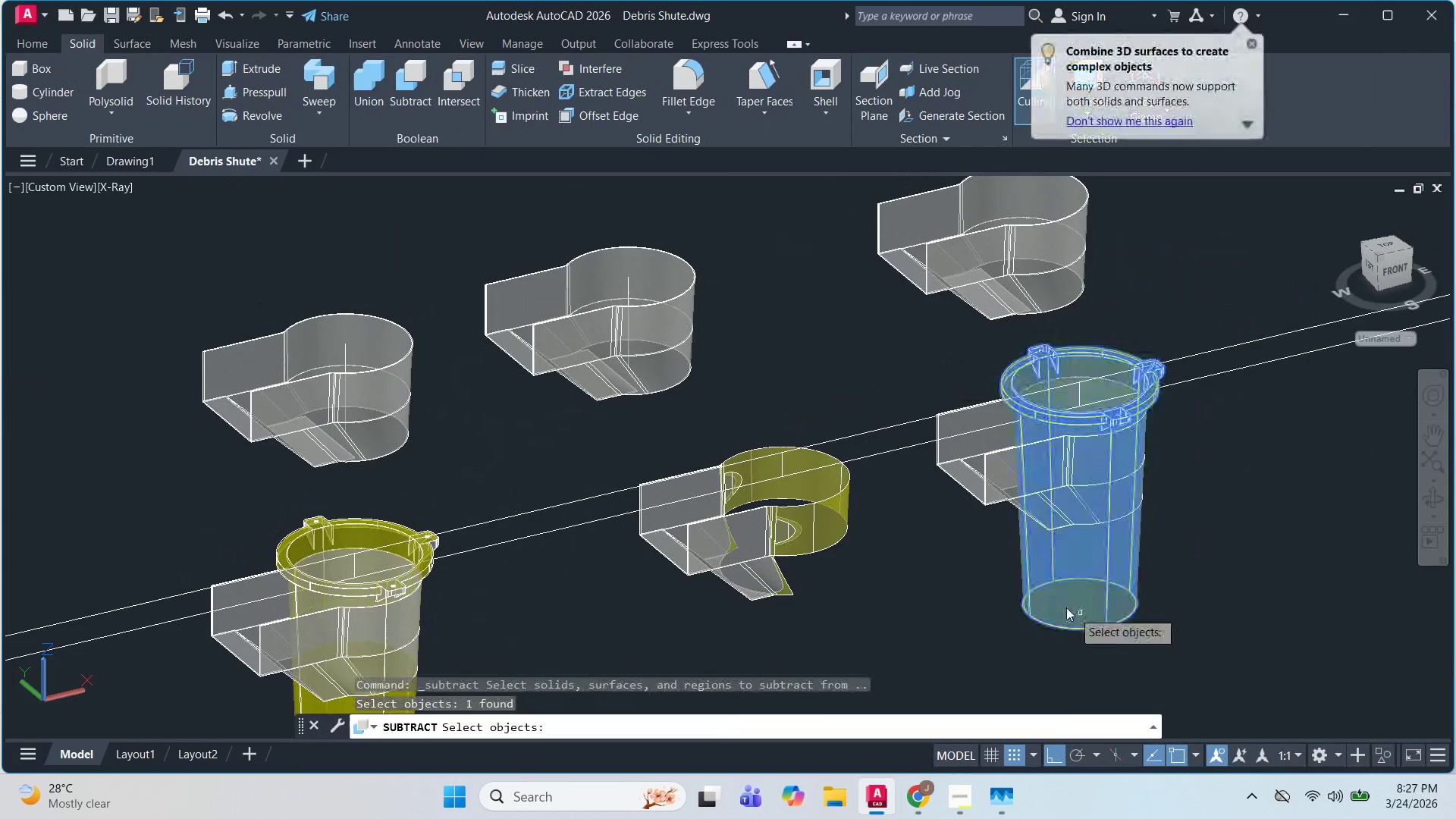 
key(Space)
 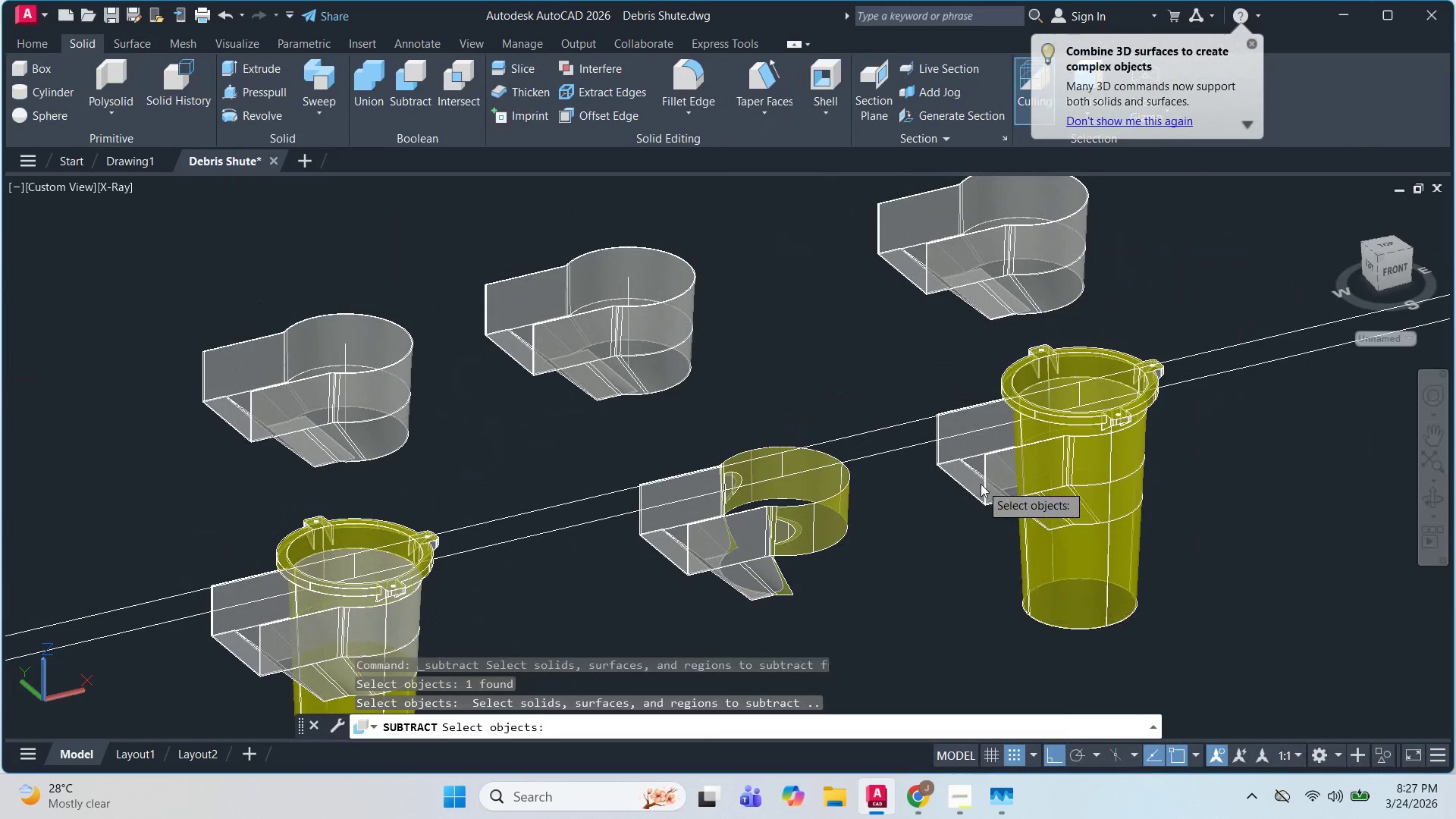 
left_click([981, 484])
 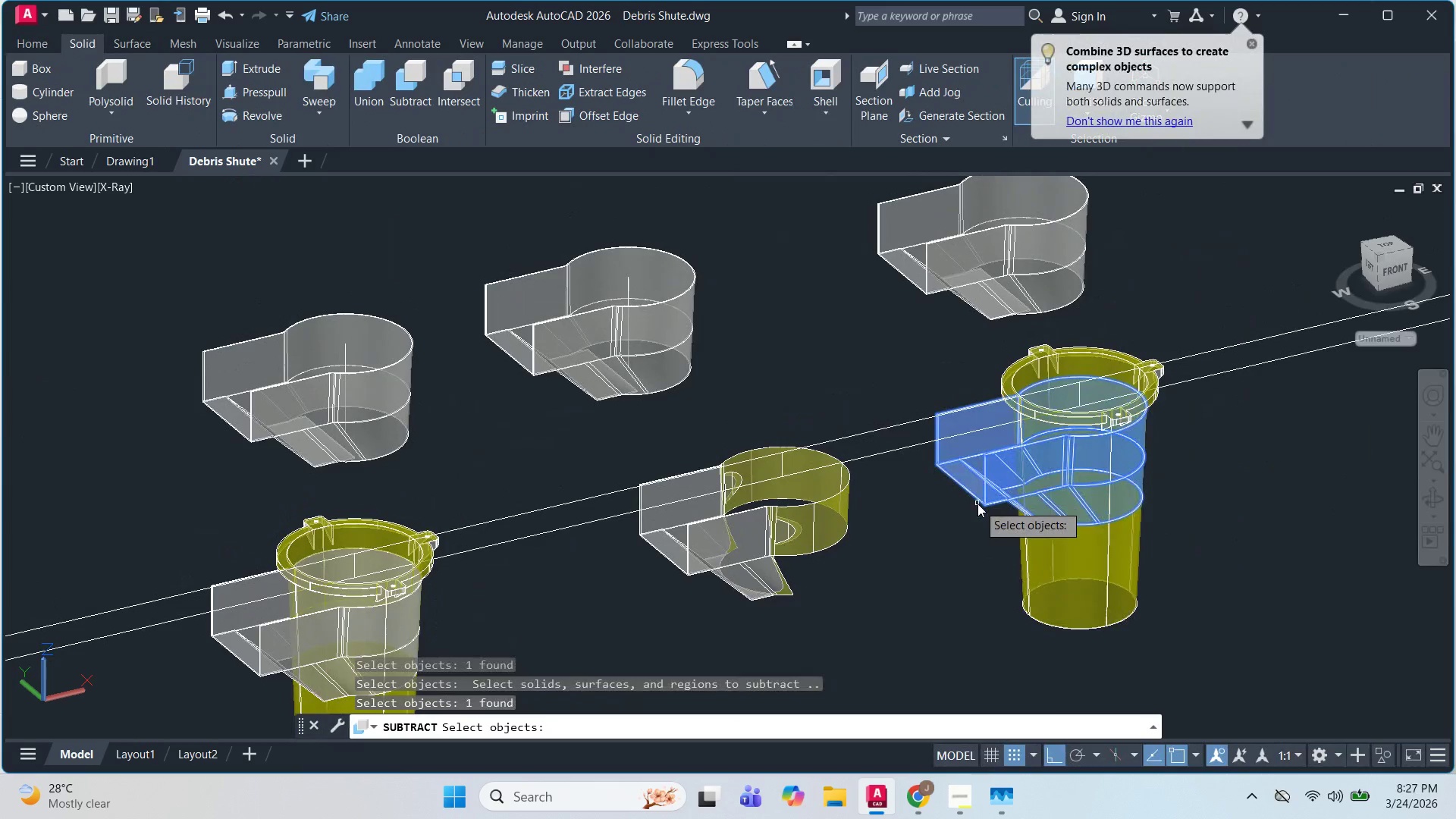 
key(Space)
 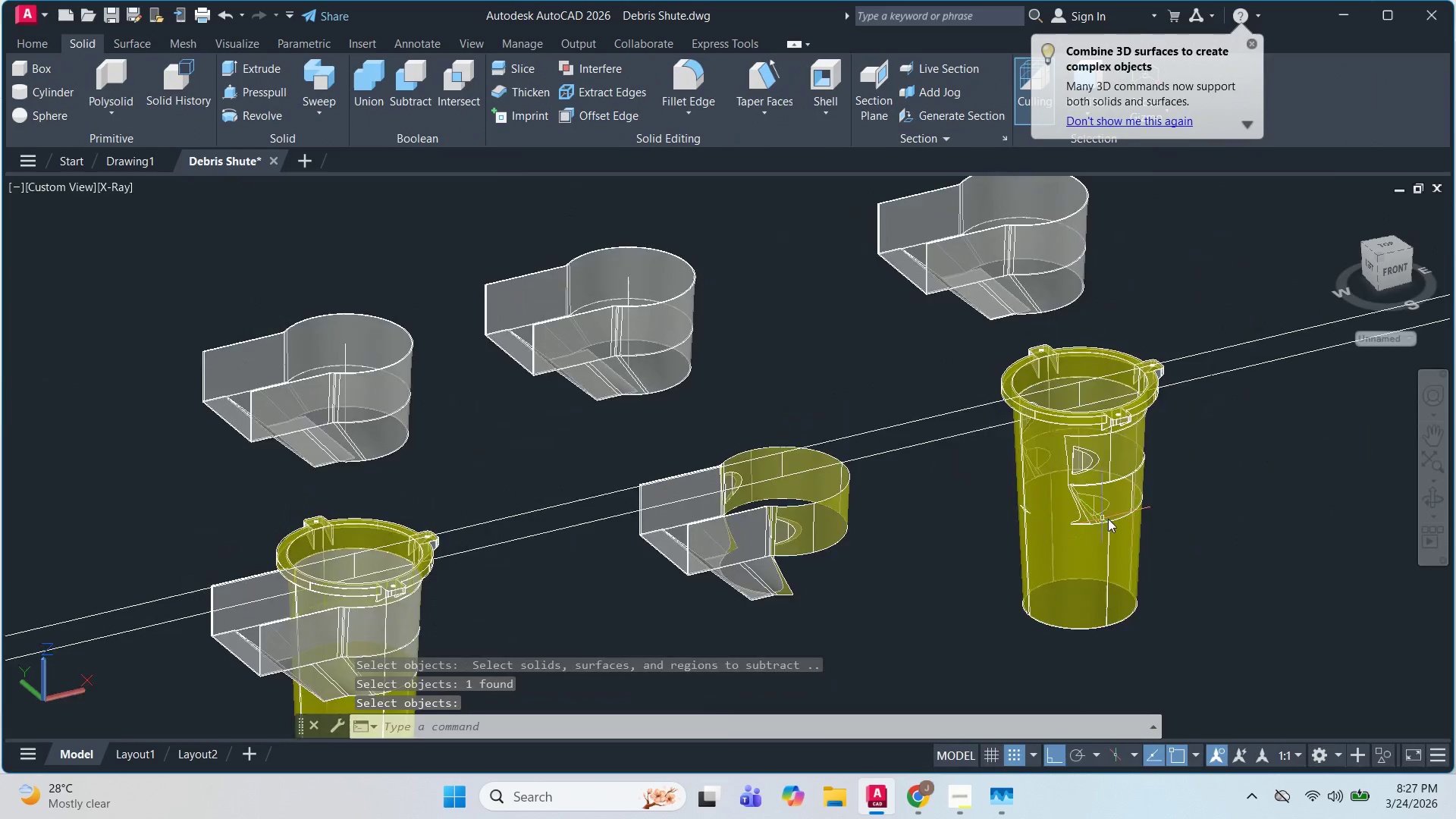 
key(Escape)
 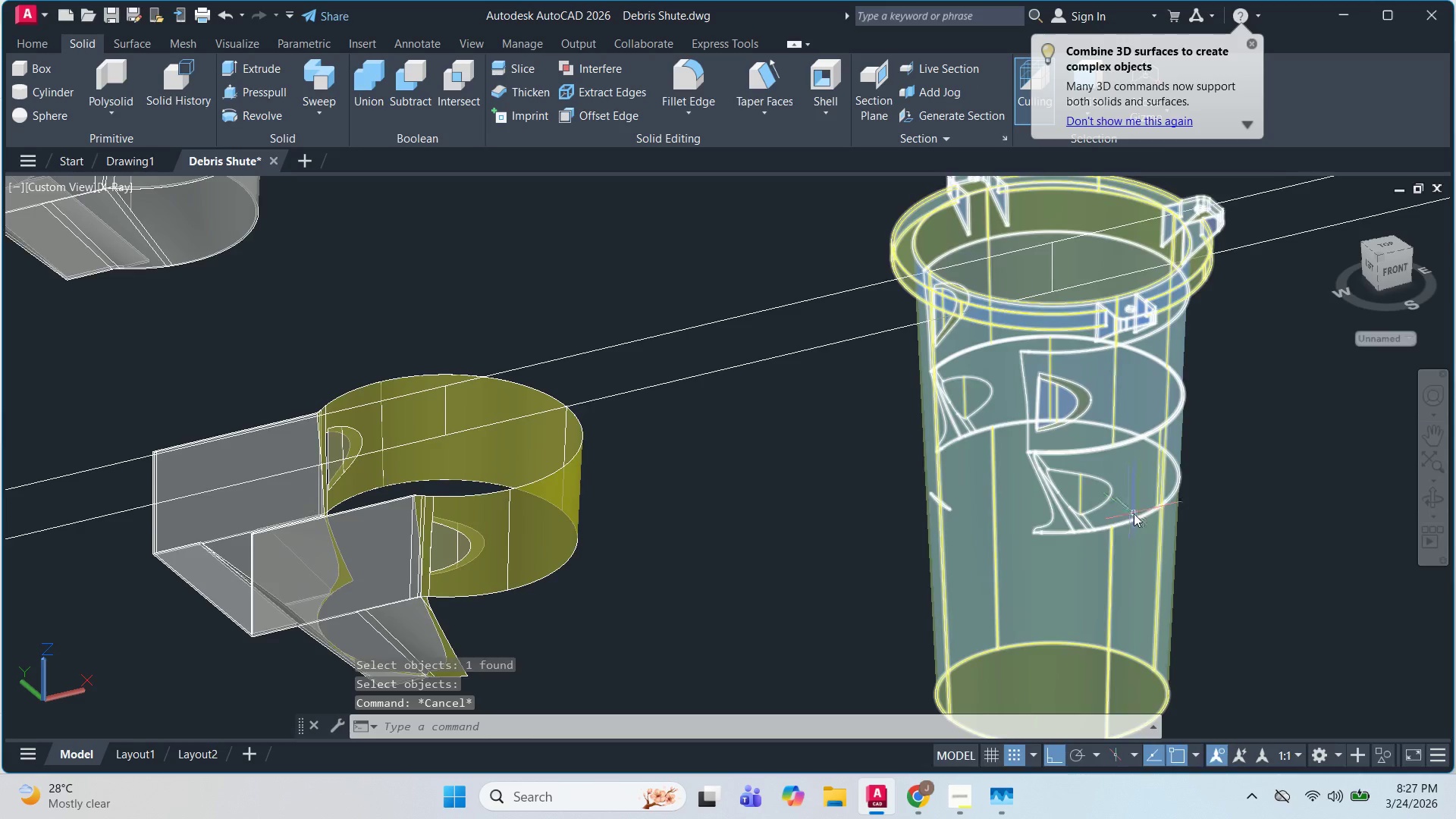 
scroll: coordinate [1104, 514], scroll_direction: up, amount: 2.0
 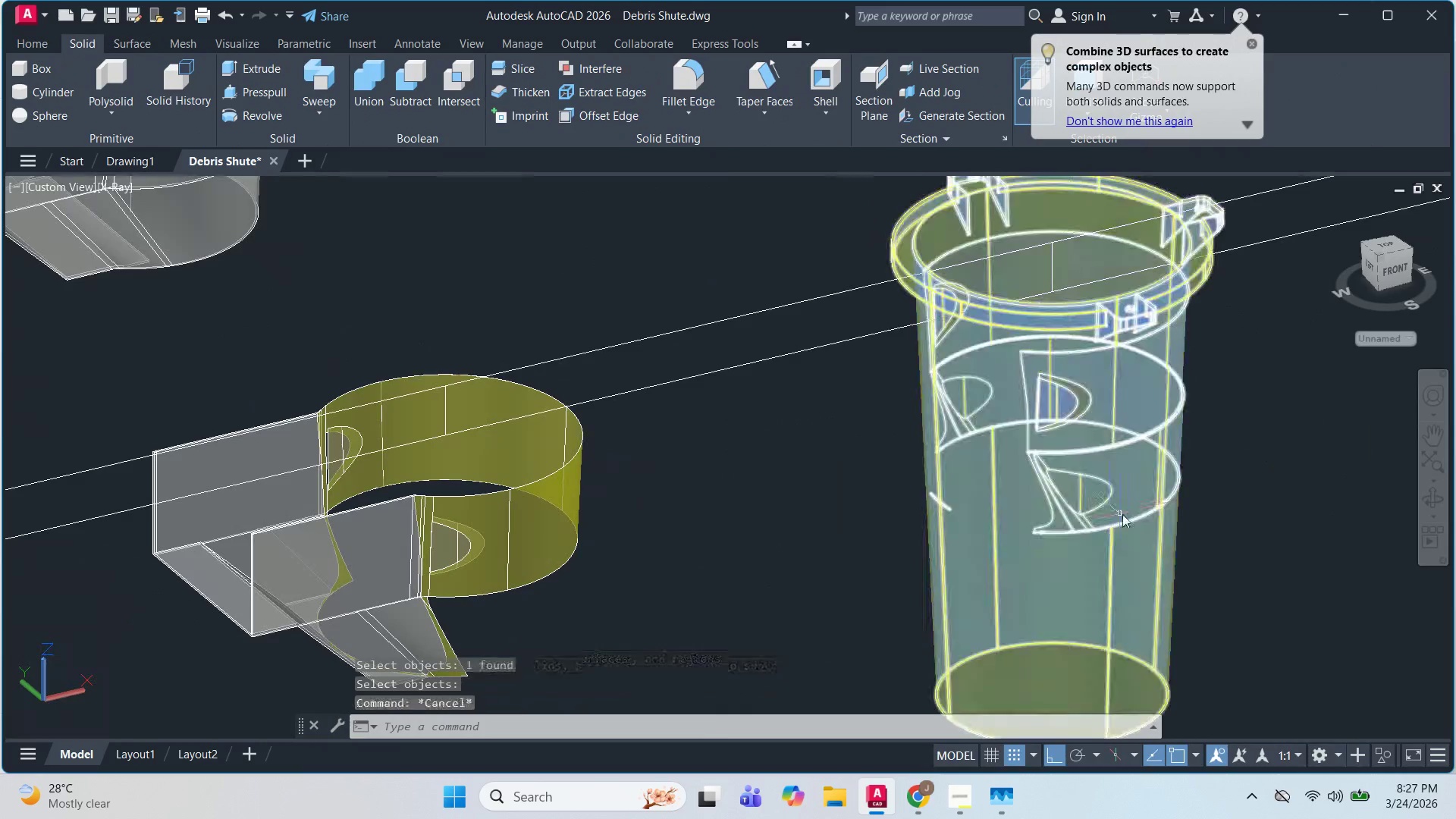 
hold_key(key=ShiftLeft, duration=1.52)
 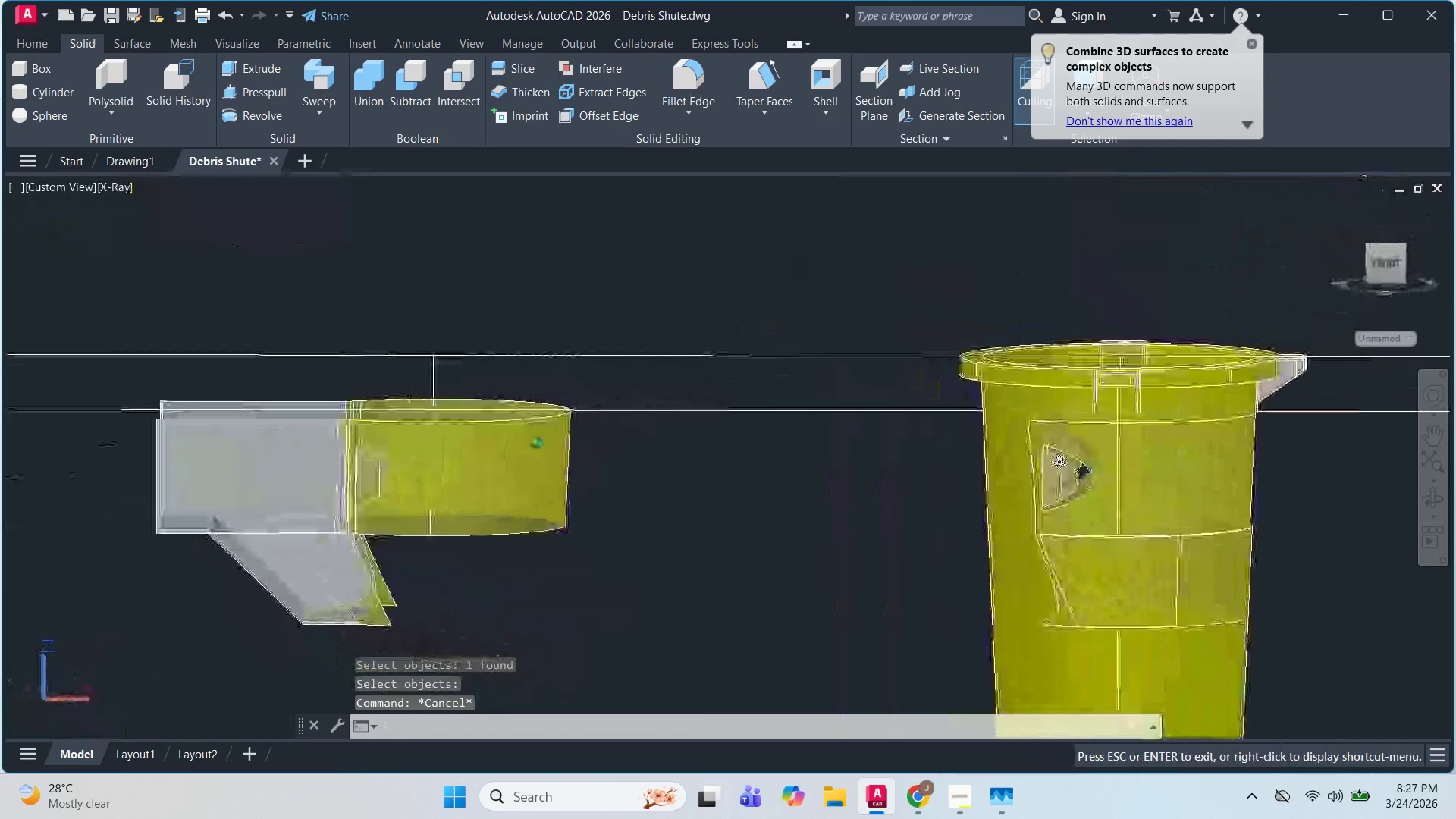 
hold_key(key=ShiftLeft, duration=1.52)
 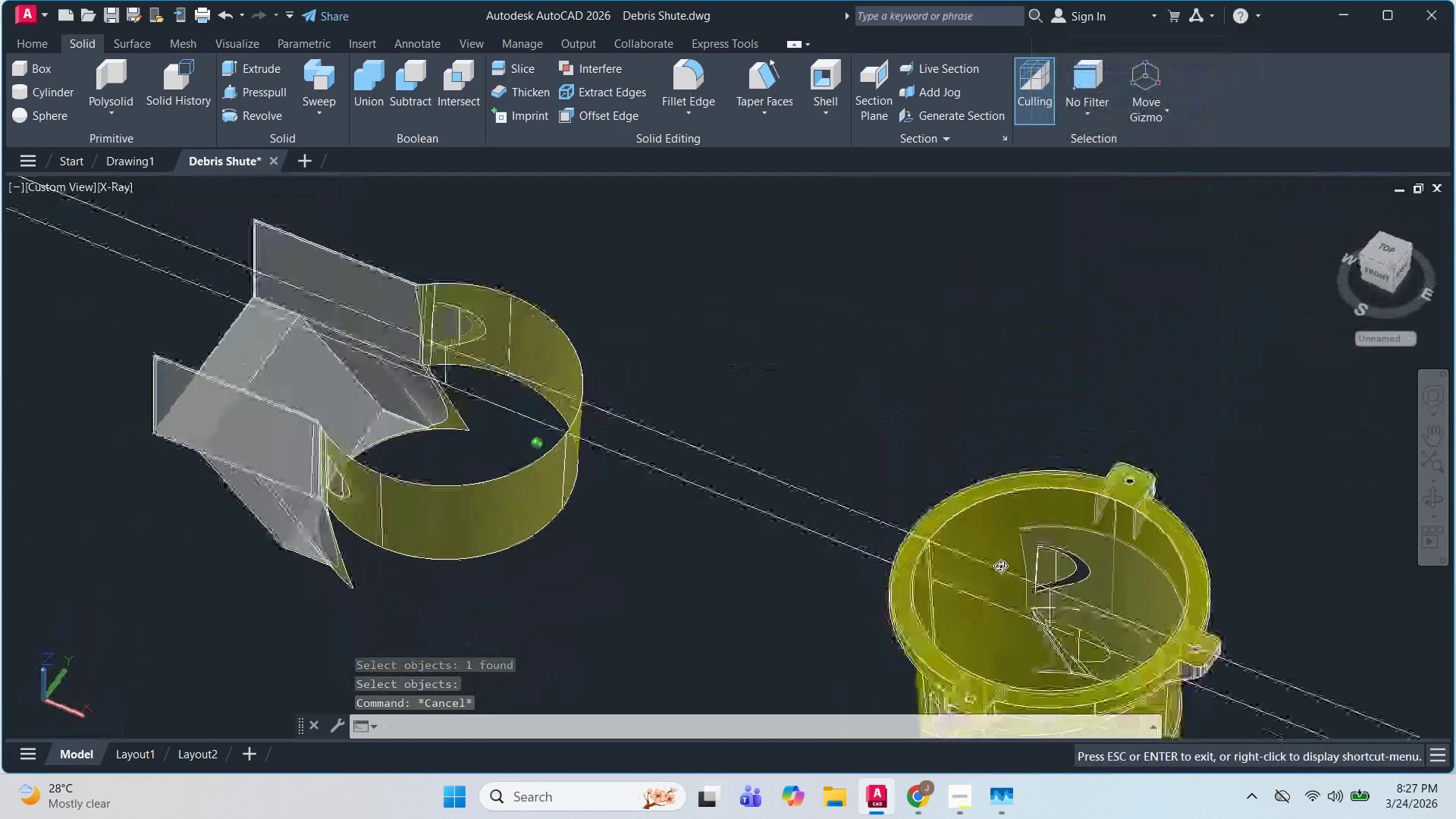 
hold_key(key=ShiftLeft, duration=1.51)
 